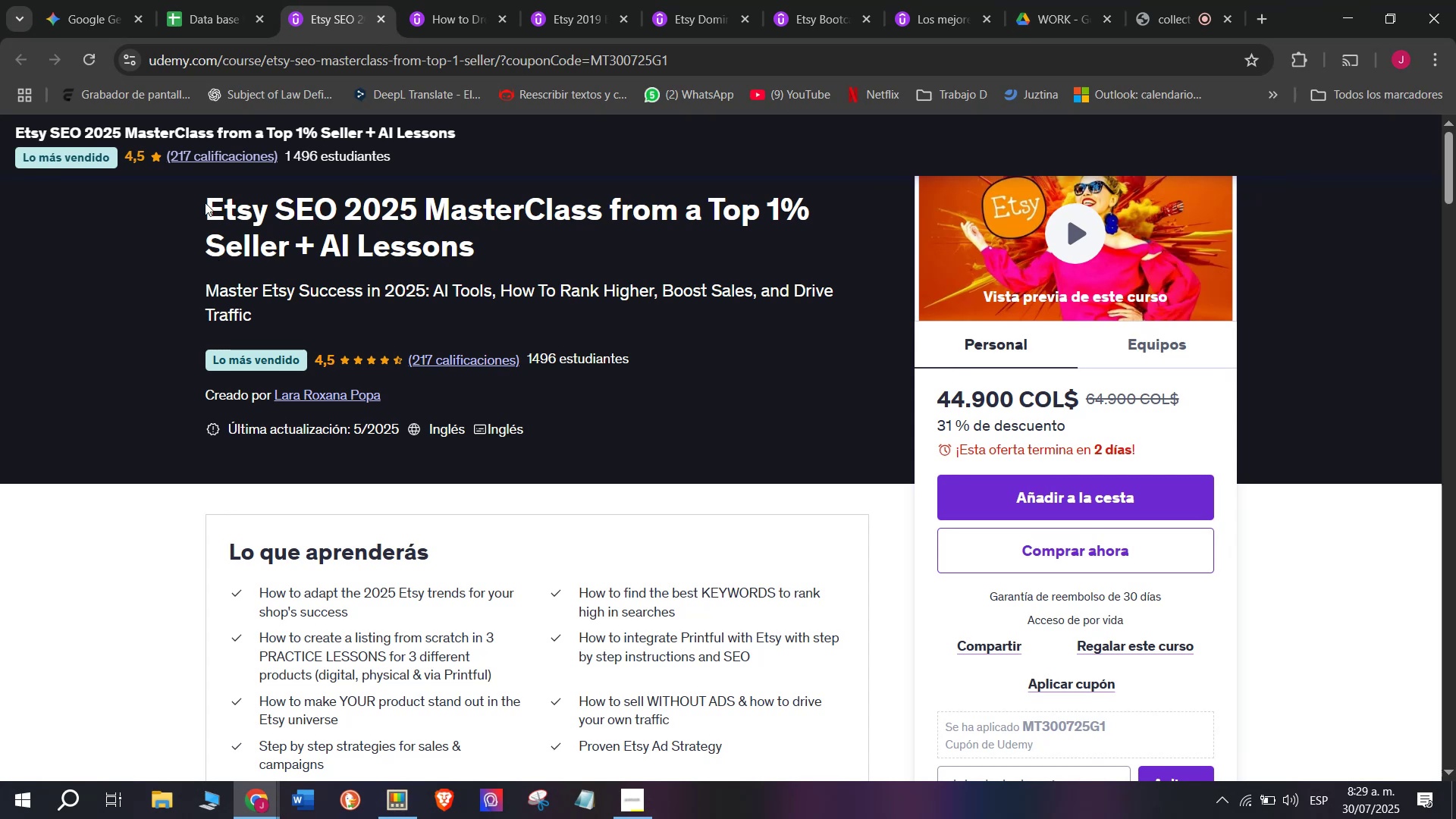 
left_click_drag(start_coordinate=[205, 198], to_coordinate=[572, 246])
 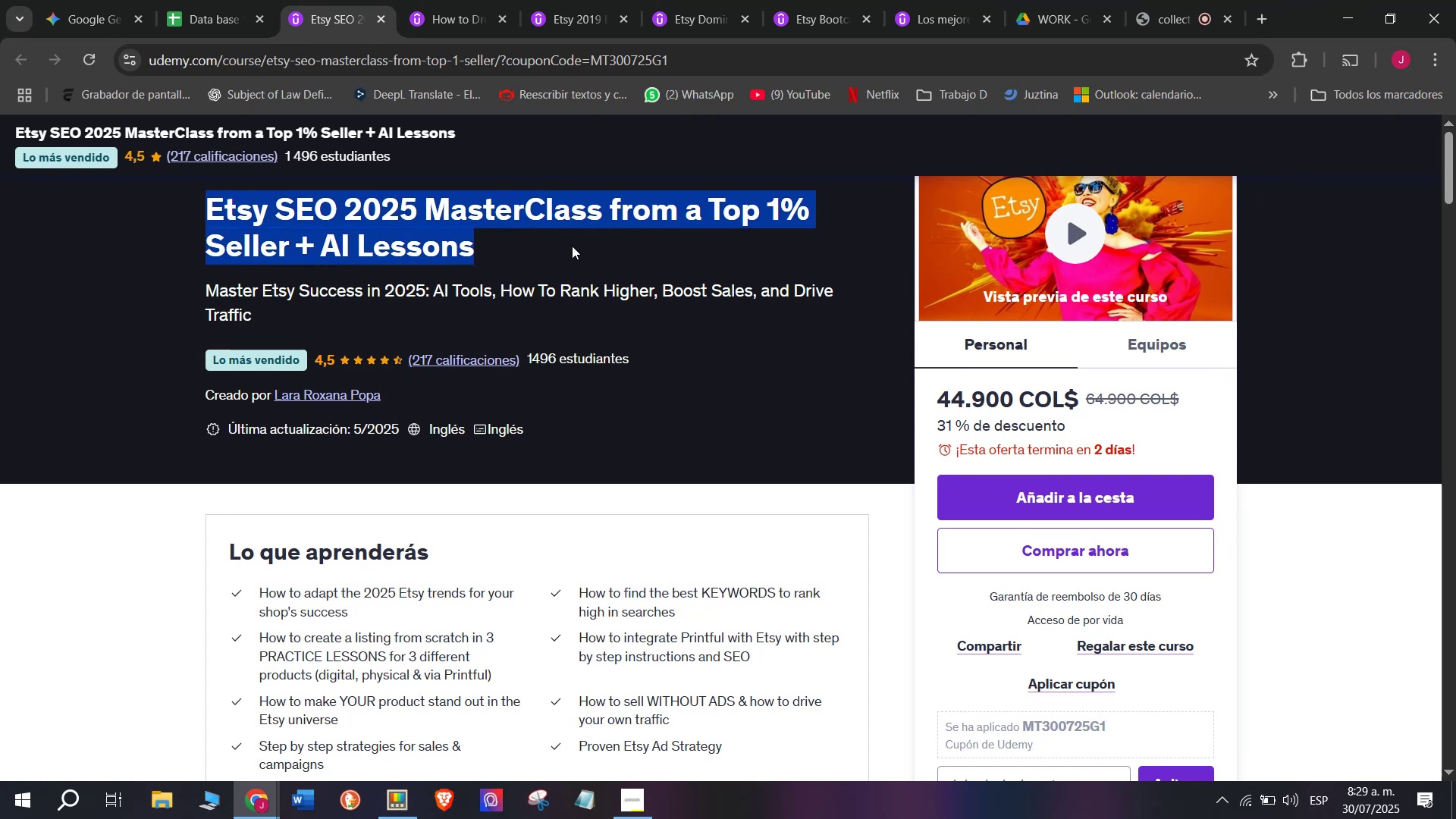 
key(Control+ControlLeft)
 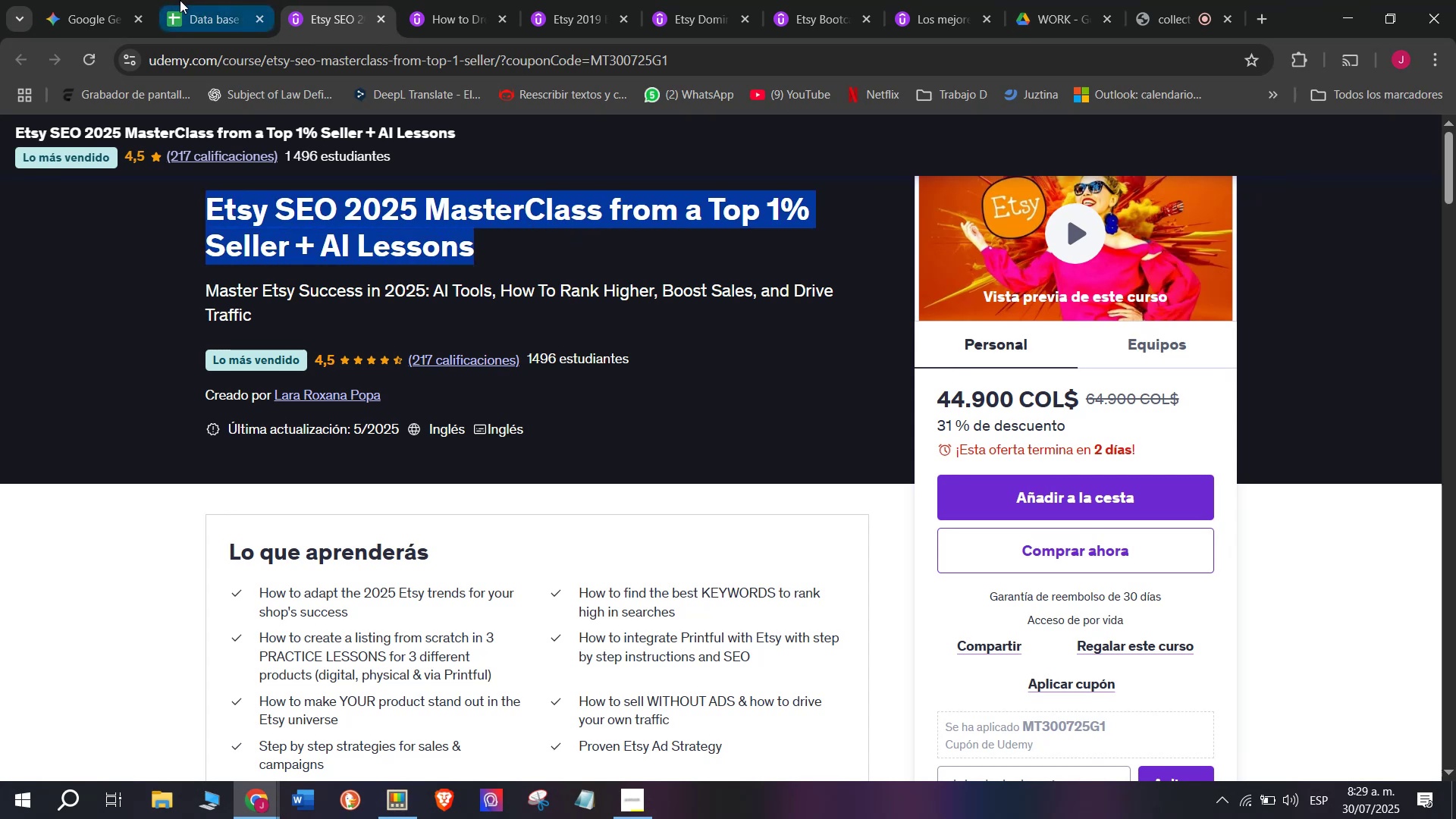 
key(Break)
 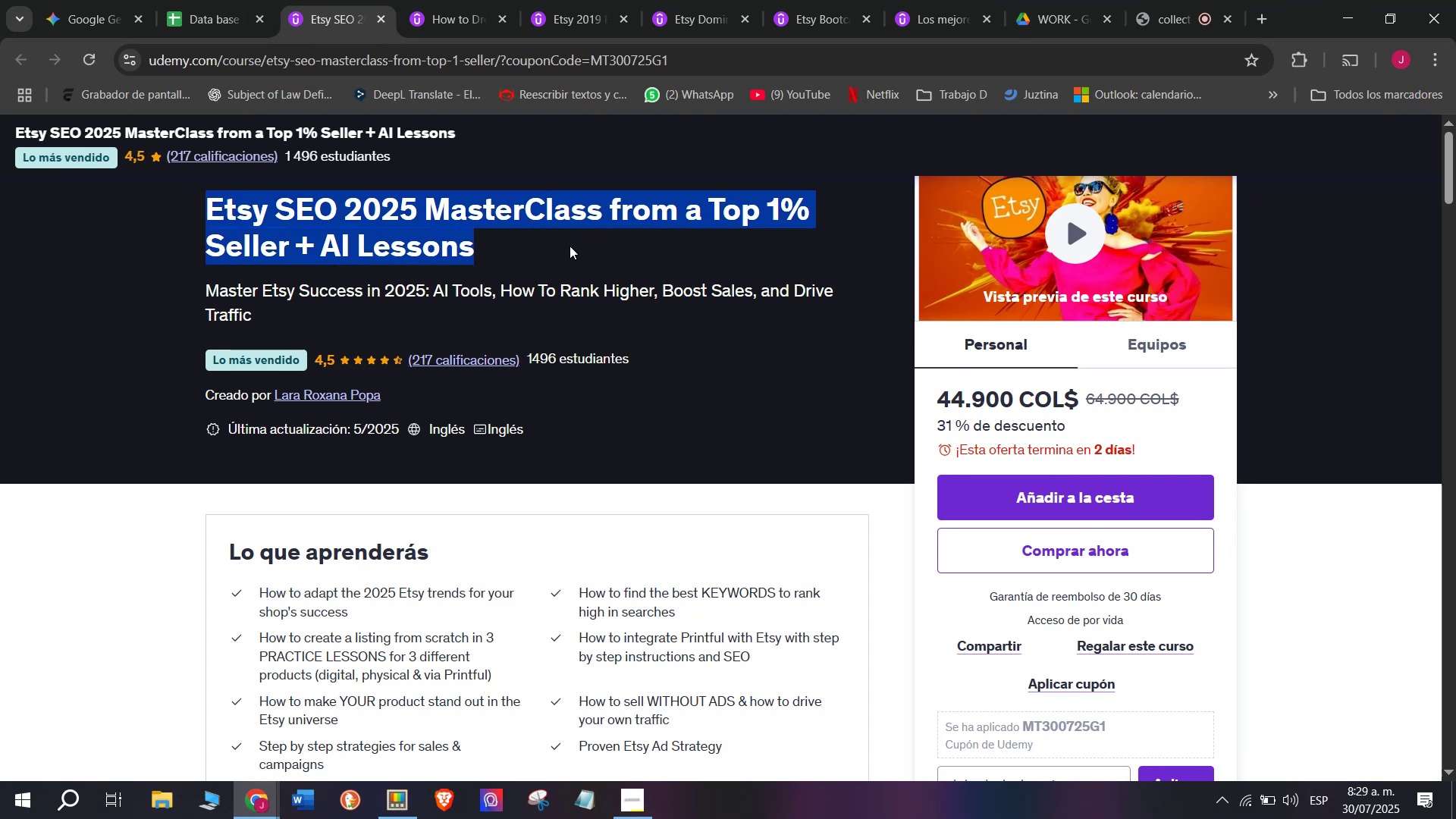 
key(Control+C)
 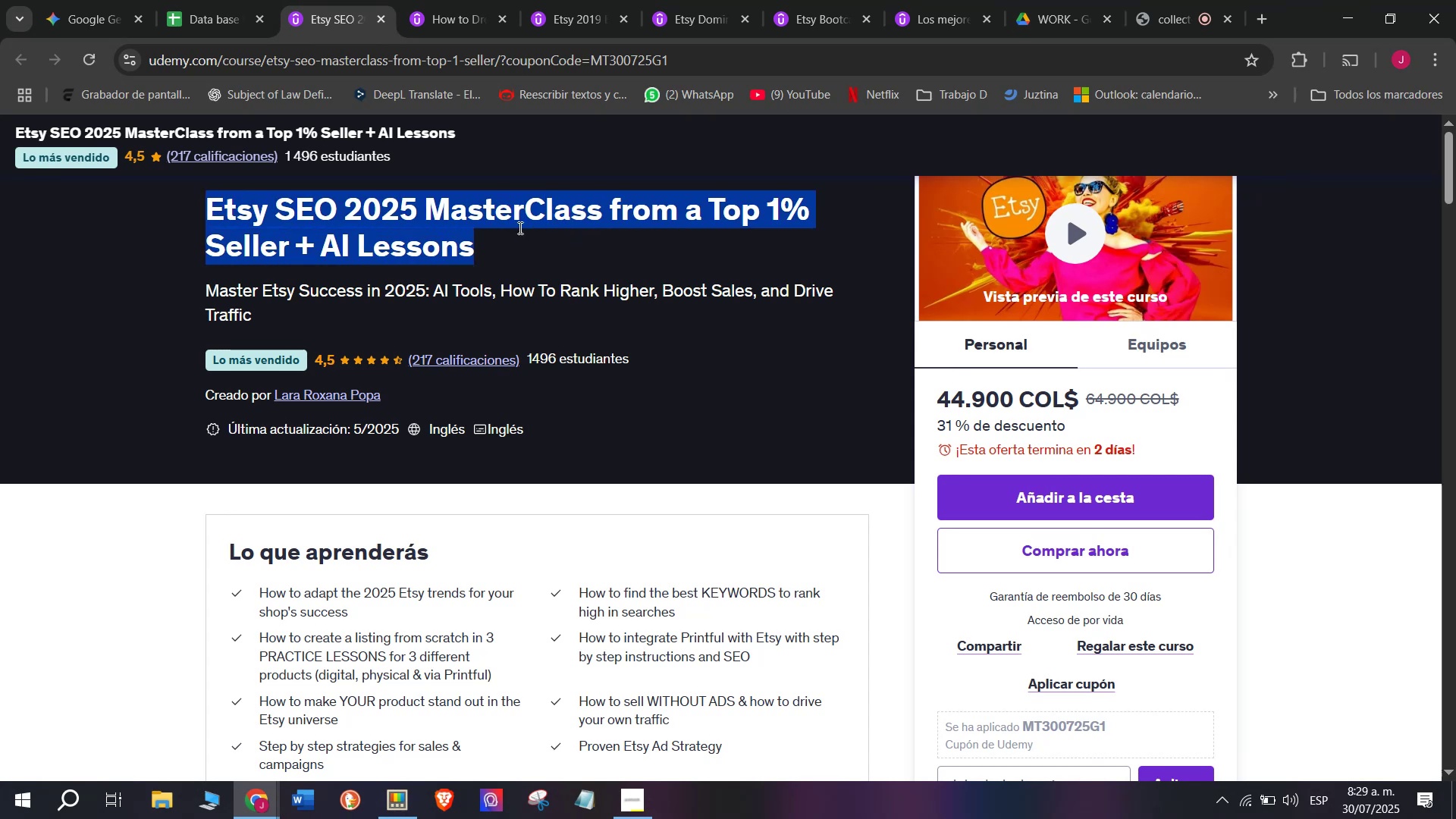 
key(Break)
 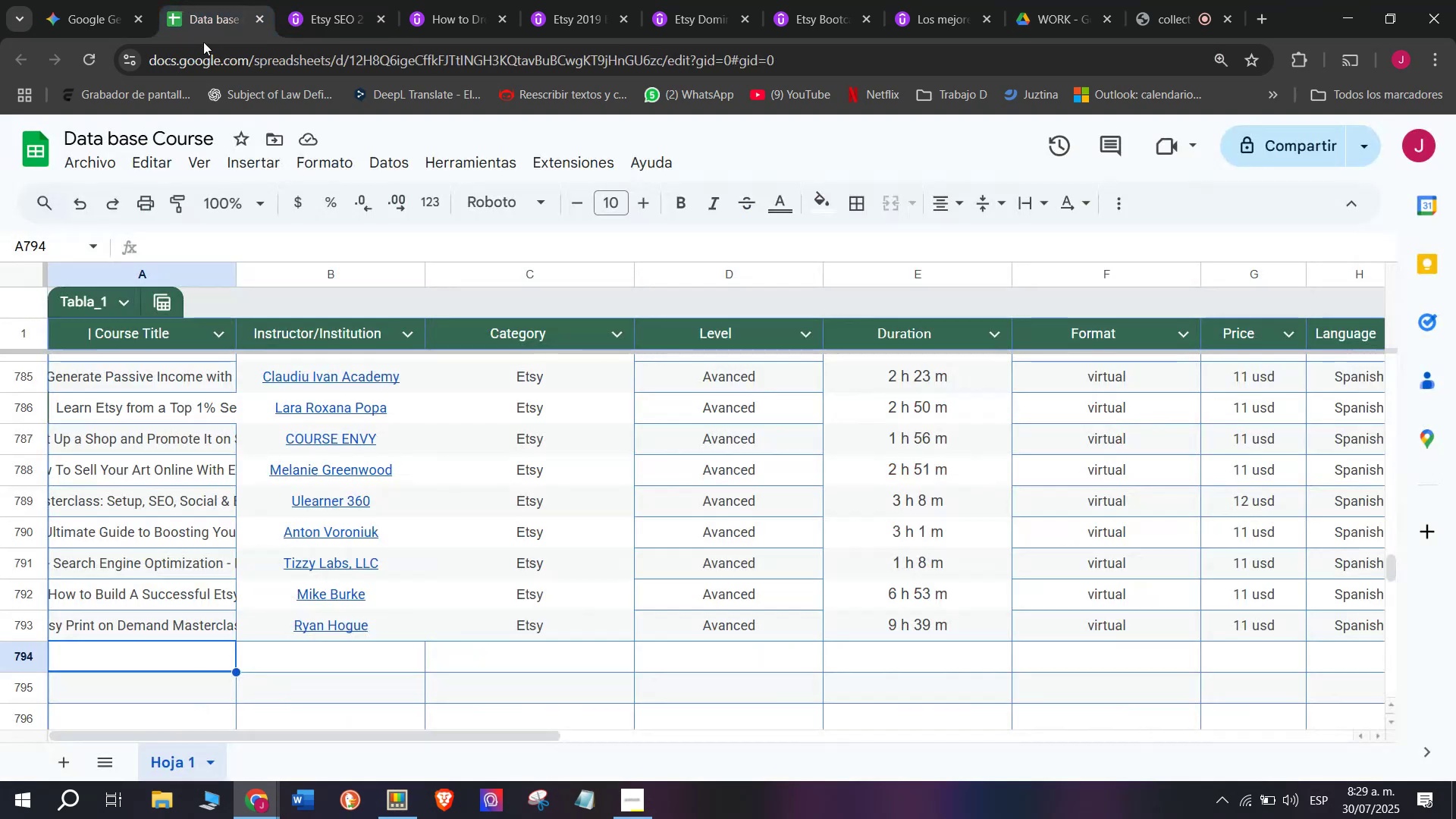 
key(Control+ControlLeft)
 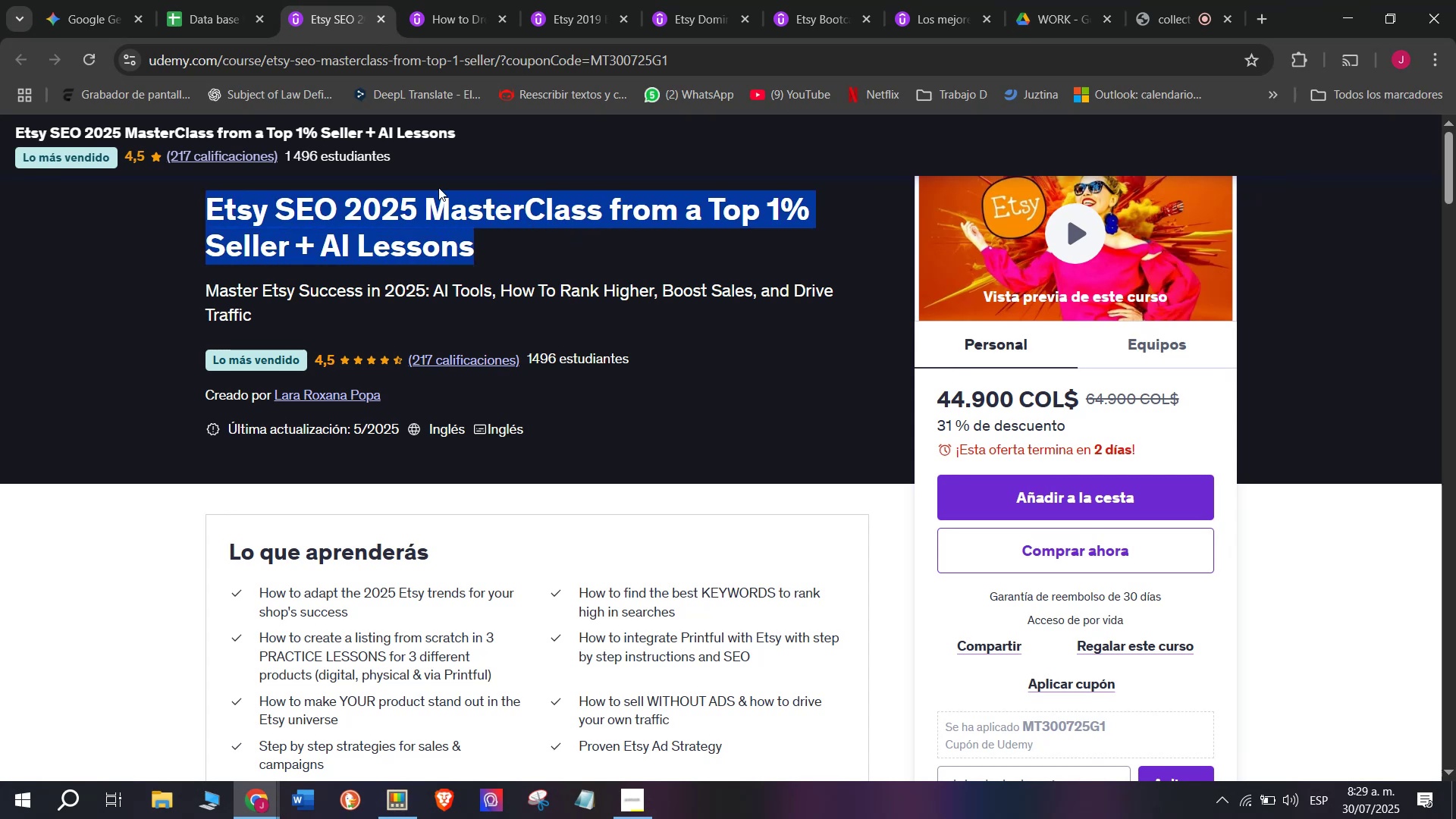 
key(Control+C)
 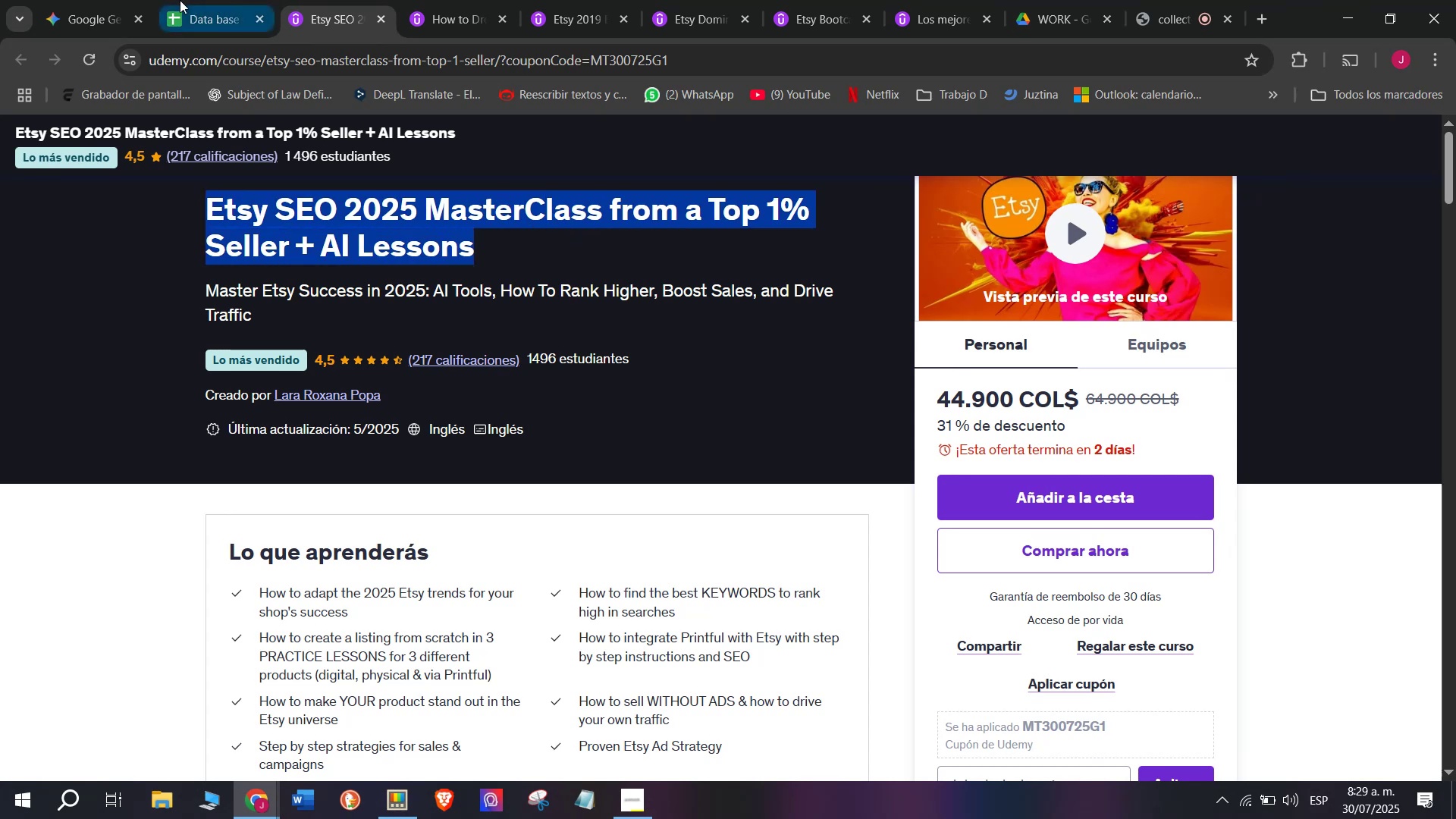 
left_click([180, 0])
 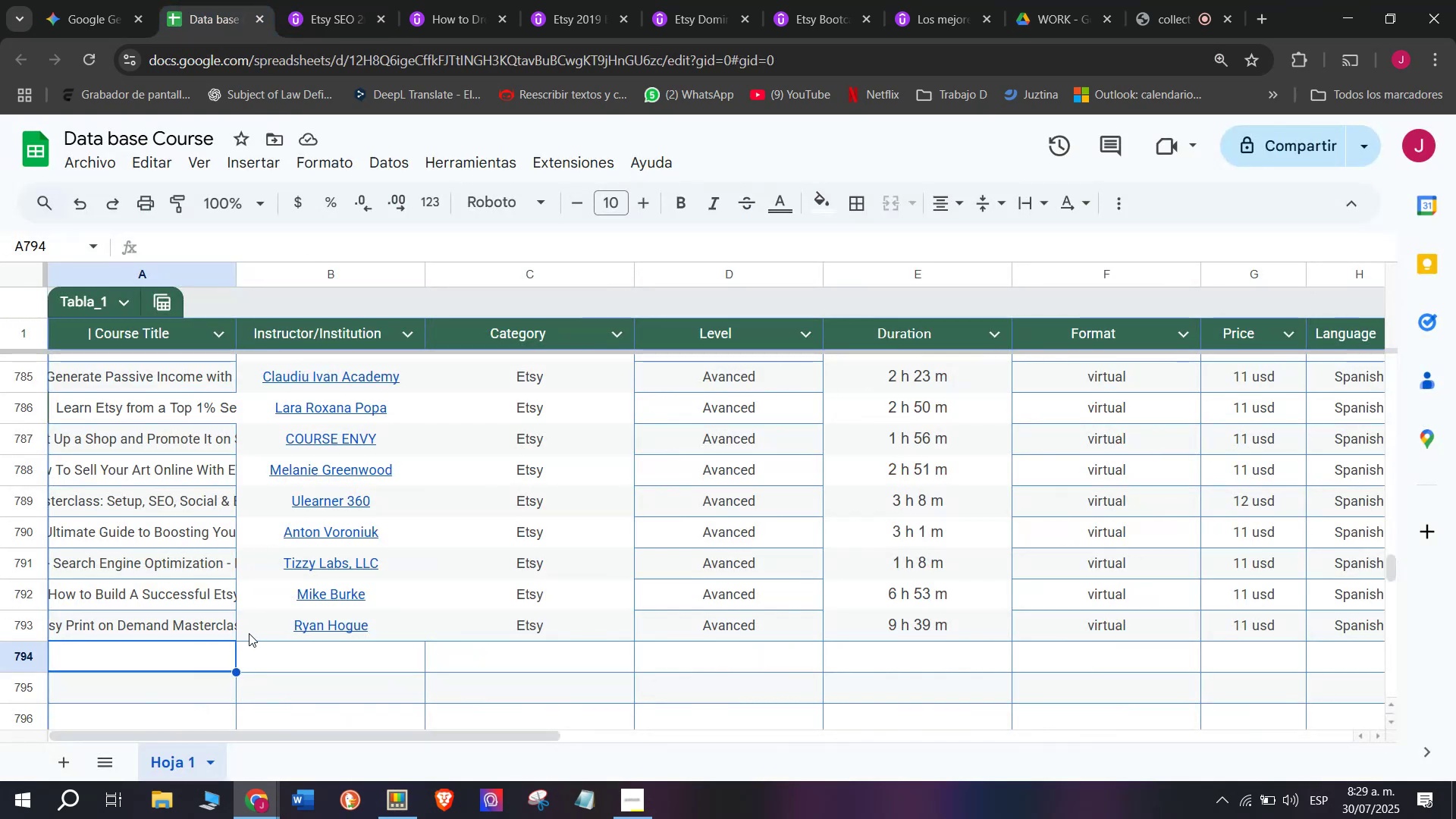 
key(Control+ControlLeft)
 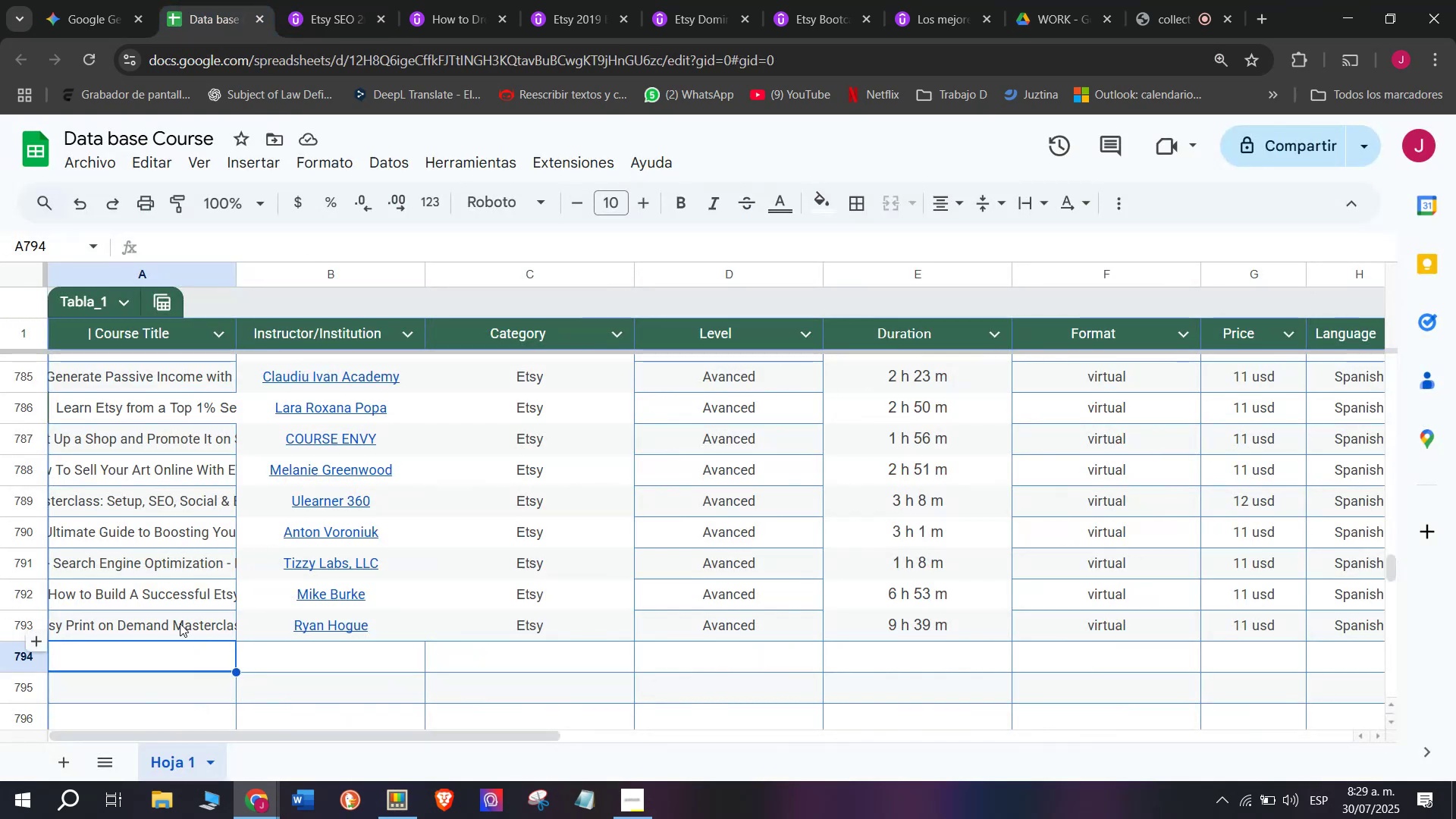 
key(Z)
 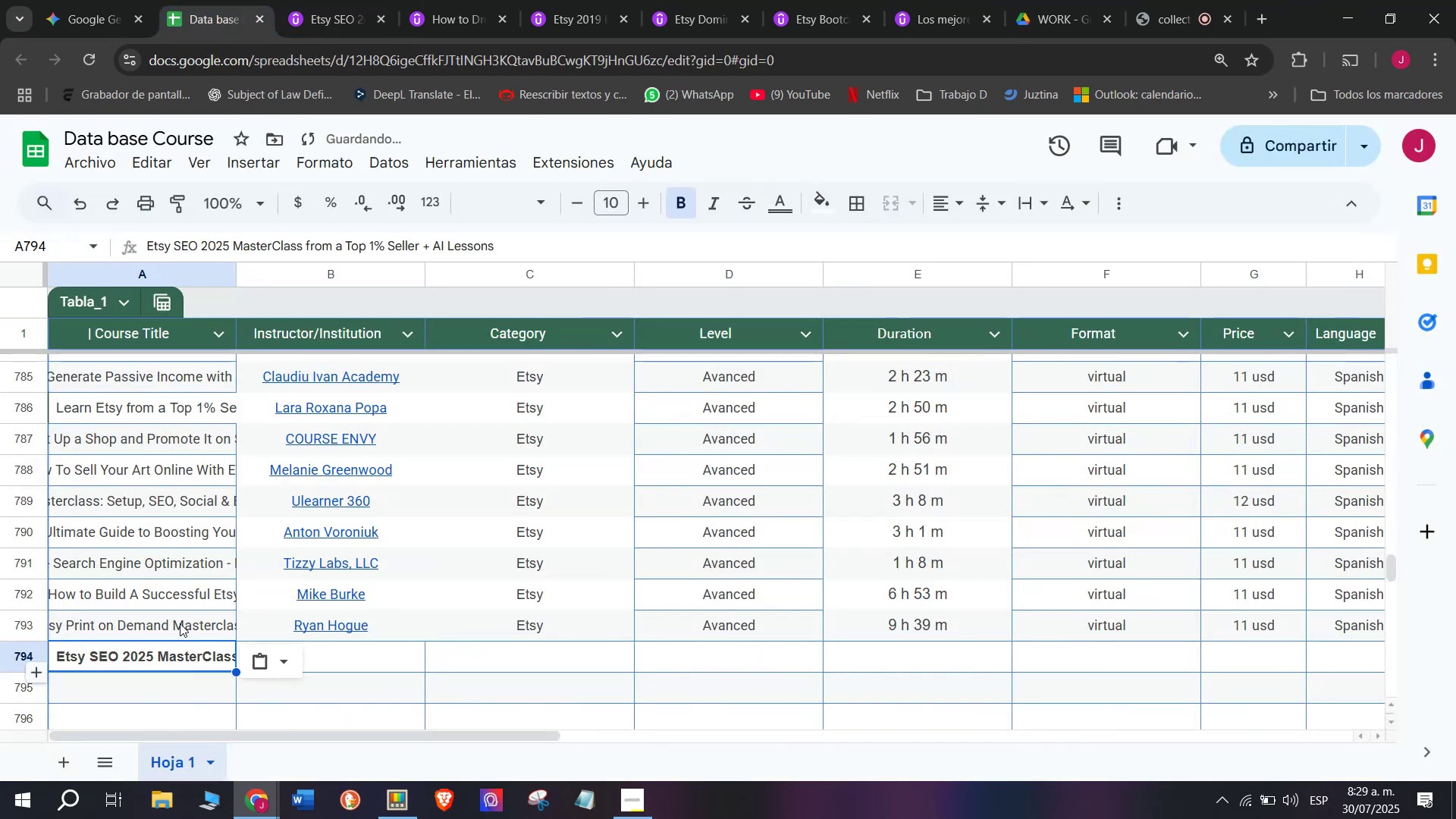 
key(Control+V)
 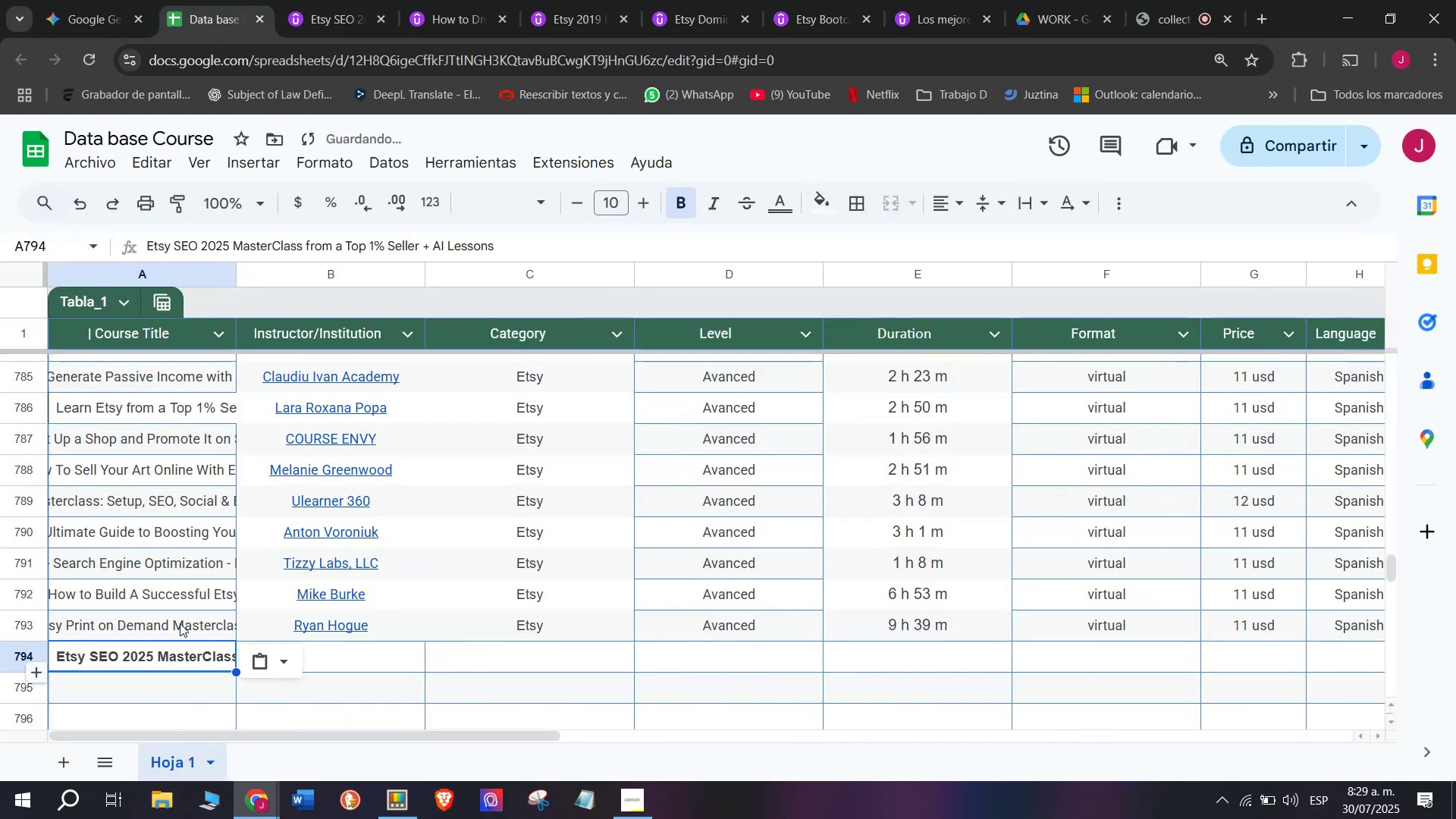 
key(Control+Shift+ControlLeft)
 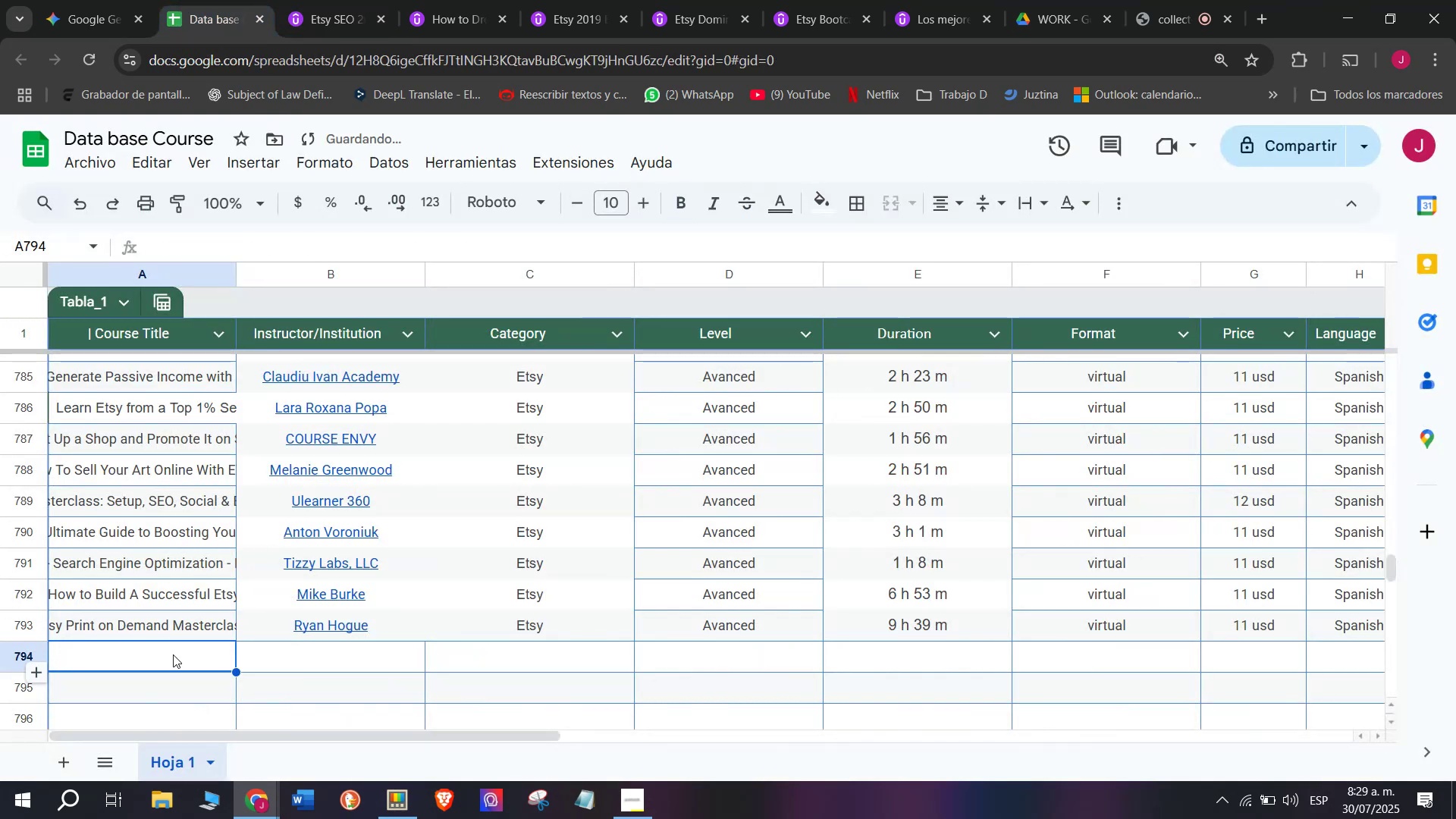 
key(Shift+ShiftLeft)
 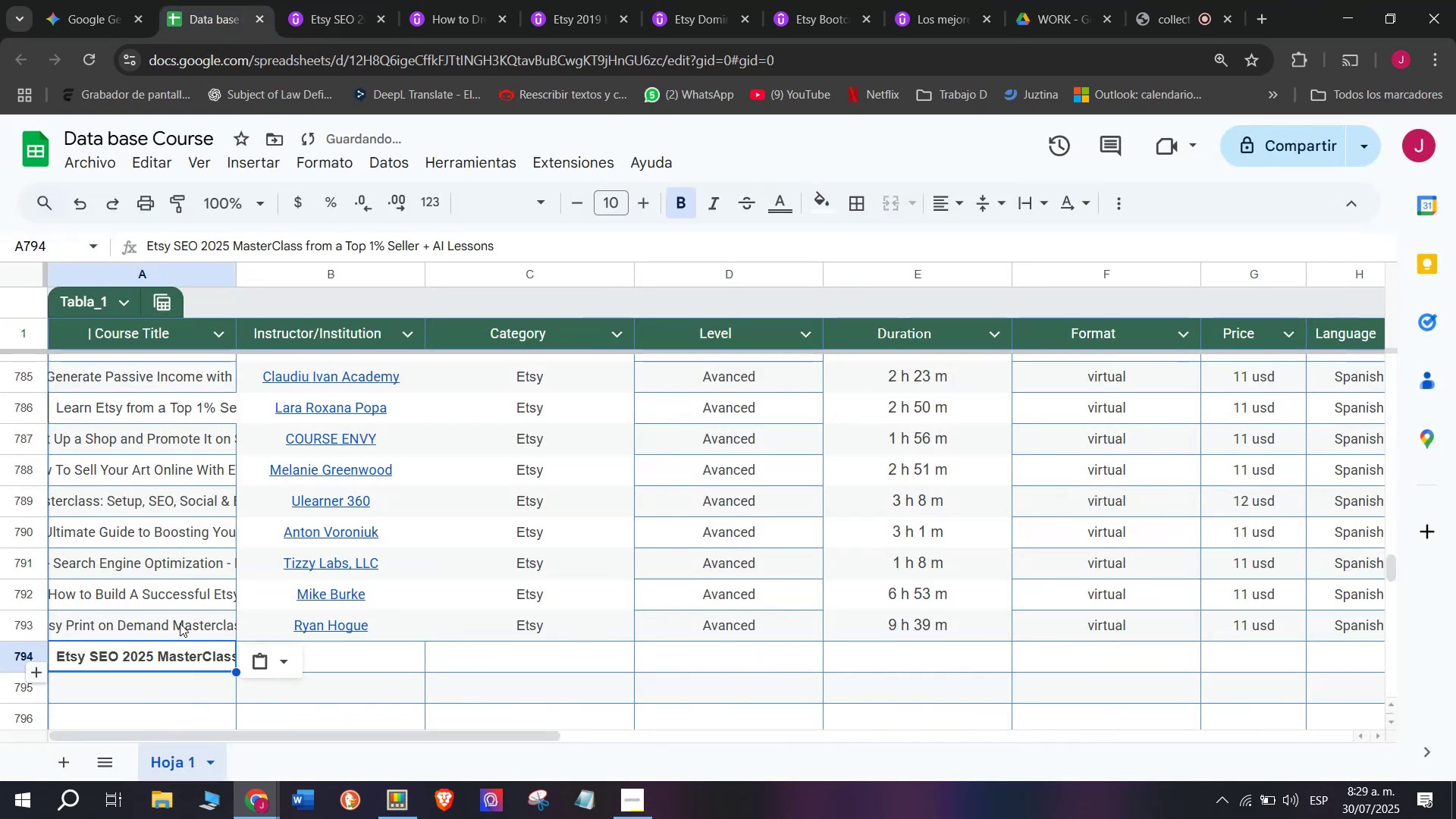 
key(Control+Shift+Z)
 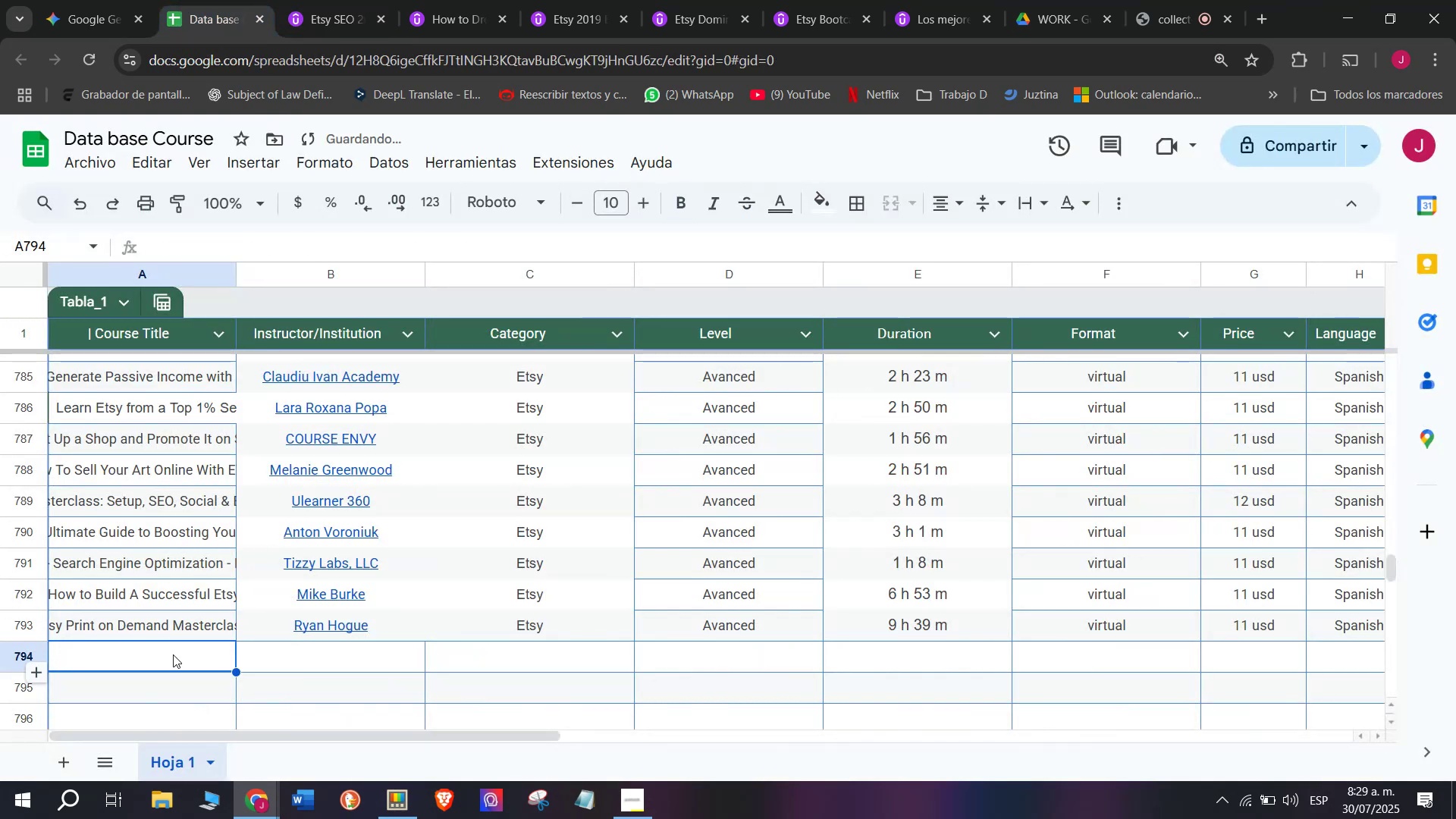 
double_click([173, 654])
 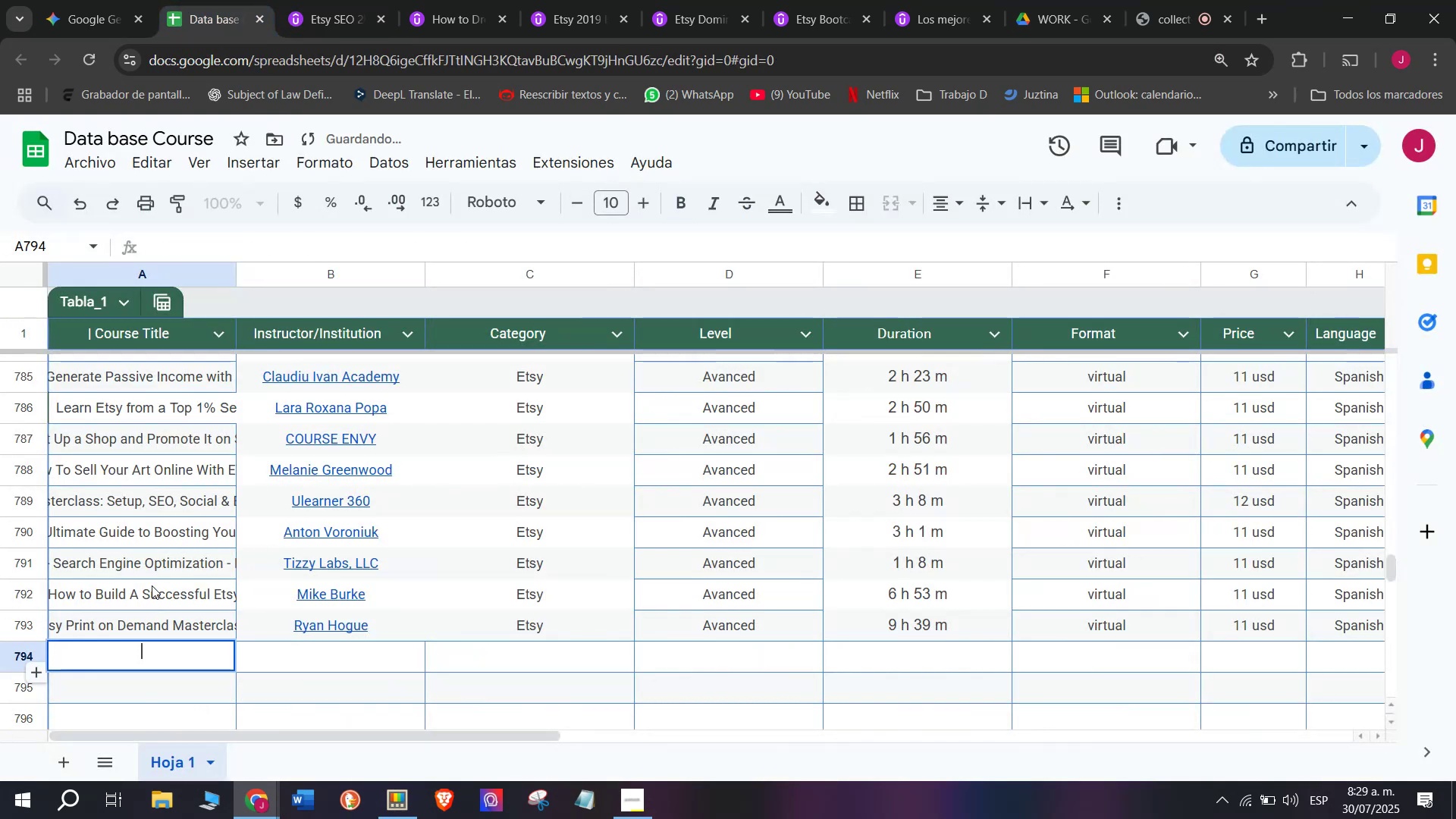 
key(Control+ControlLeft)
 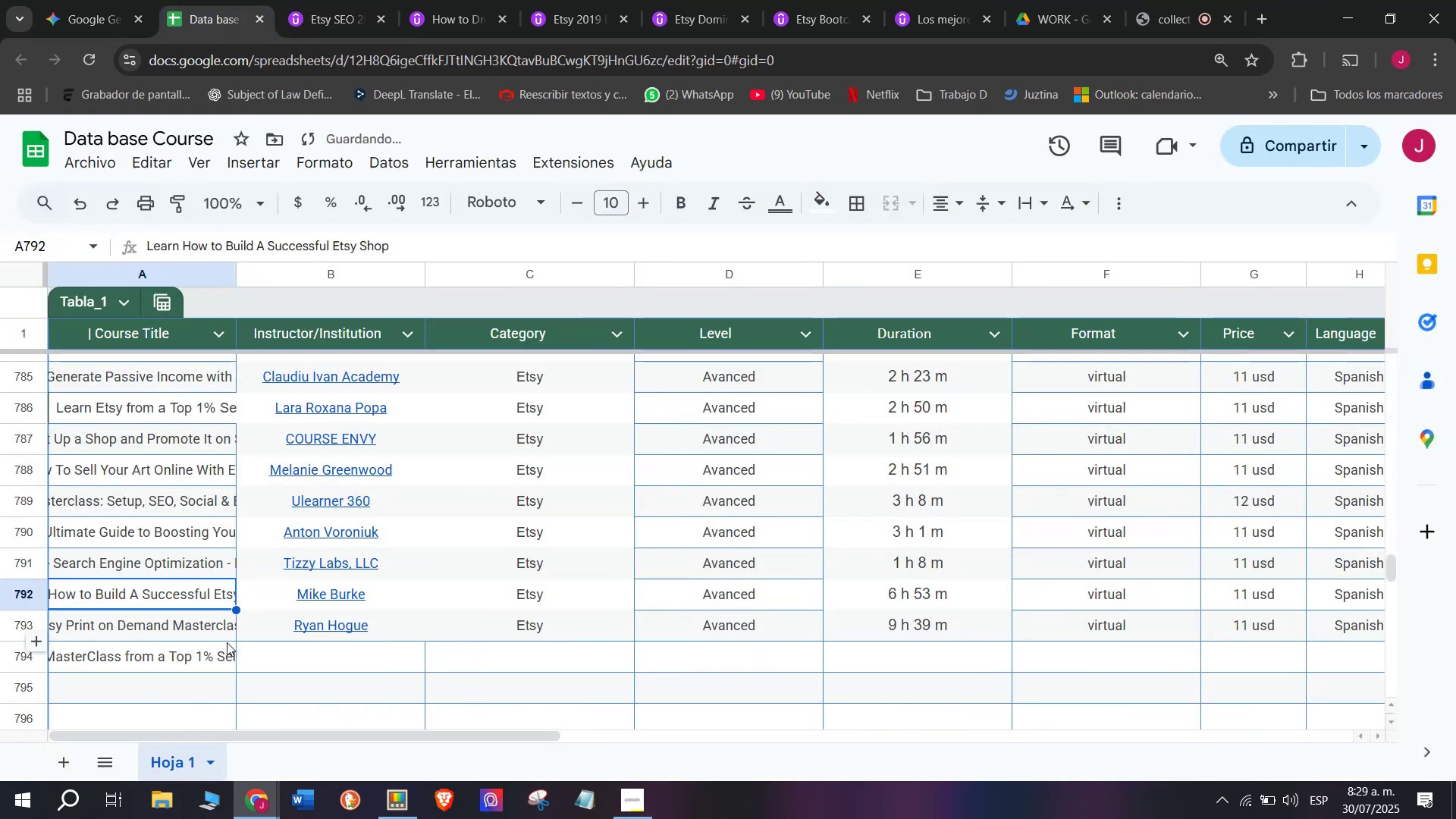 
key(Z)
 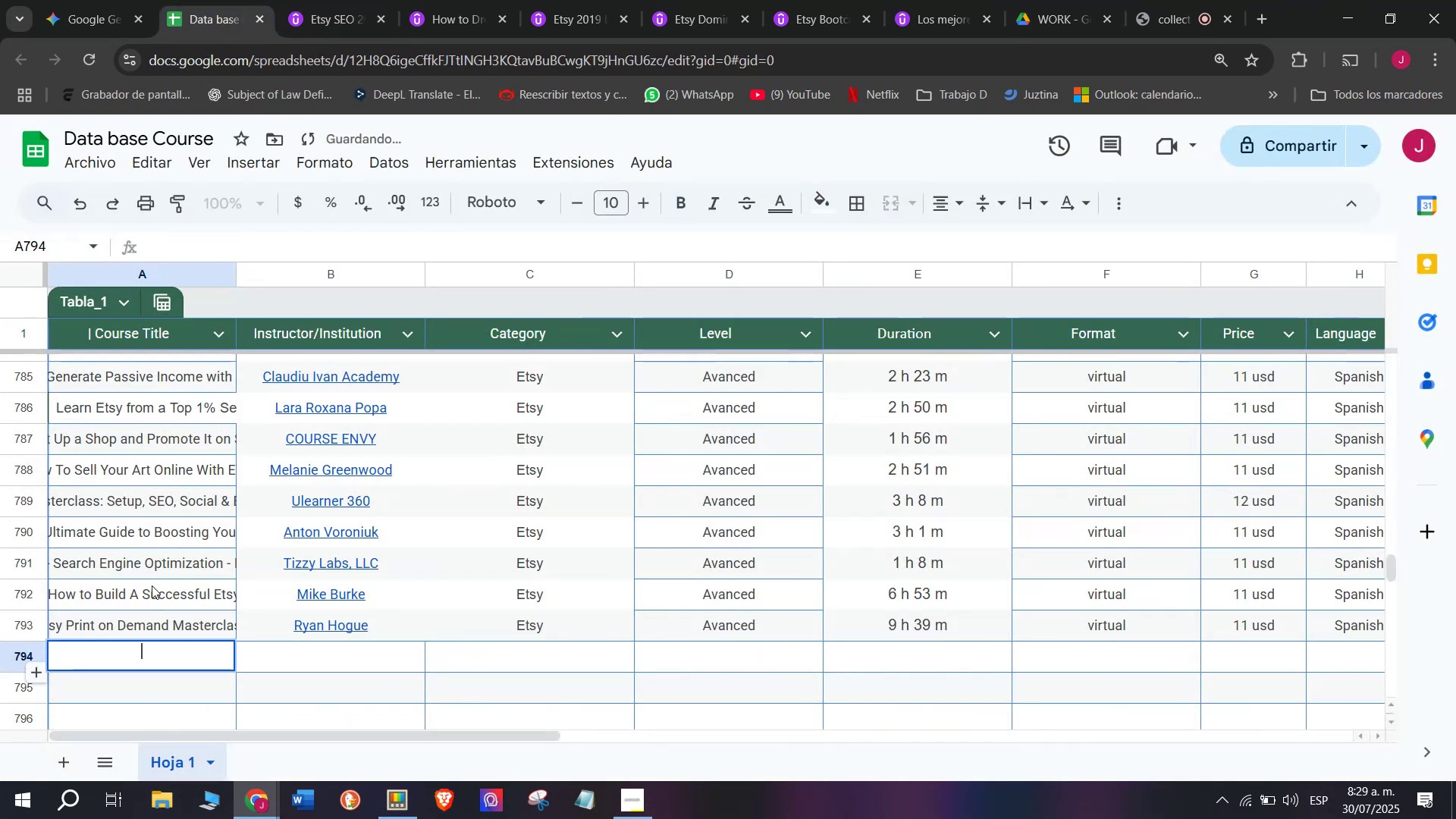 
key(Control+V)
 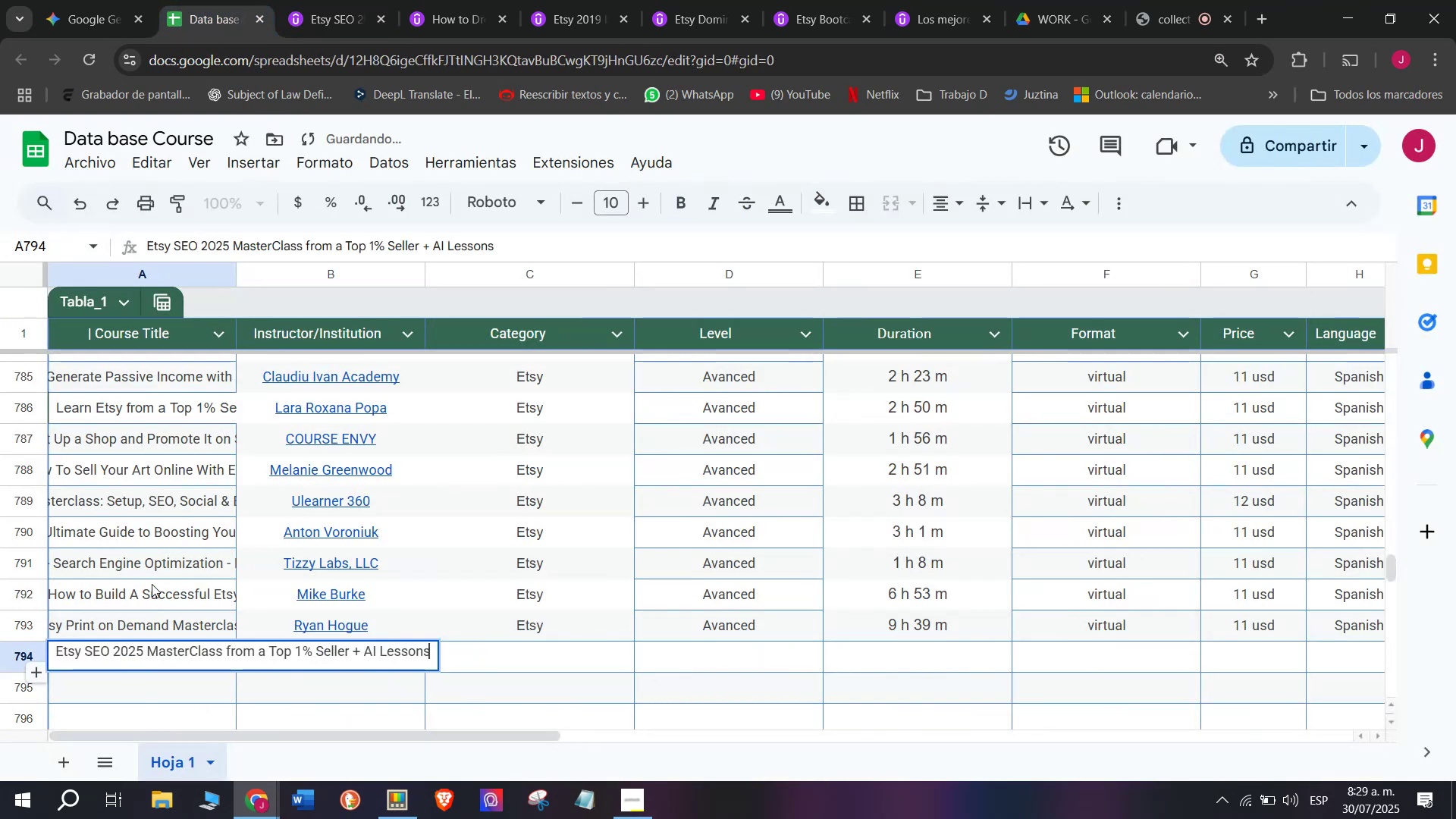 
left_click([152, 584])
 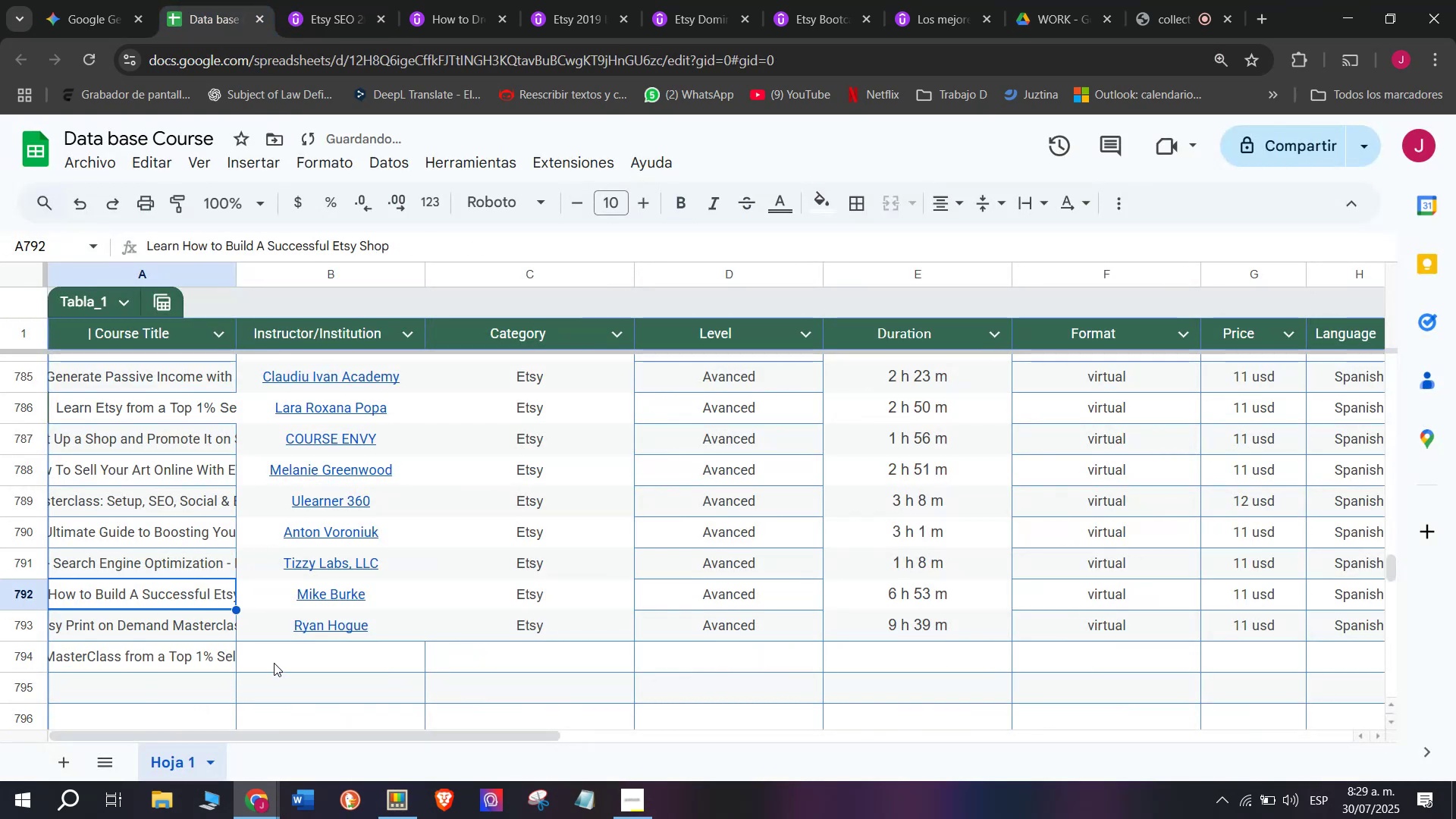 
left_click([274, 663])
 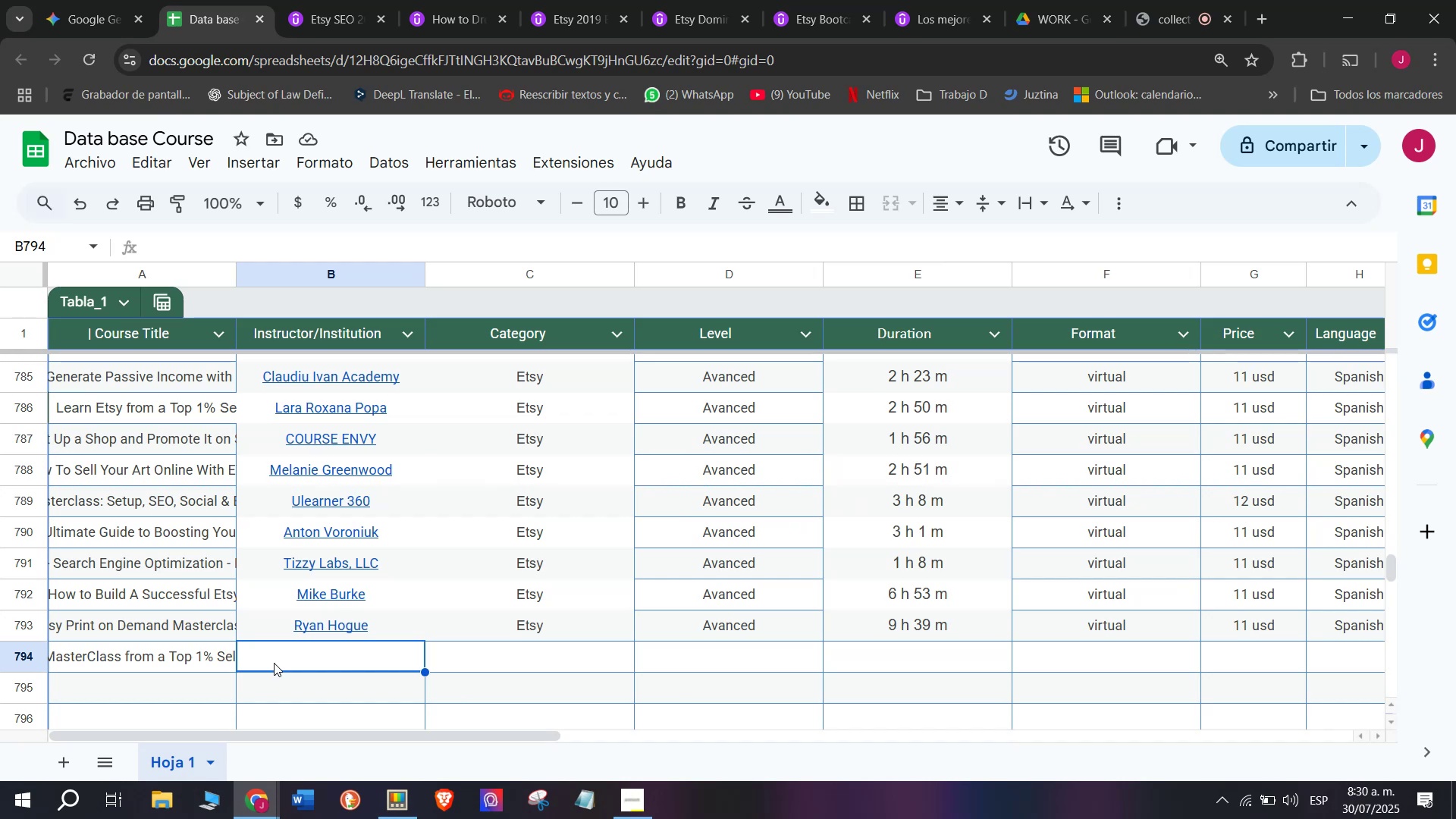 
wait(43.79)
 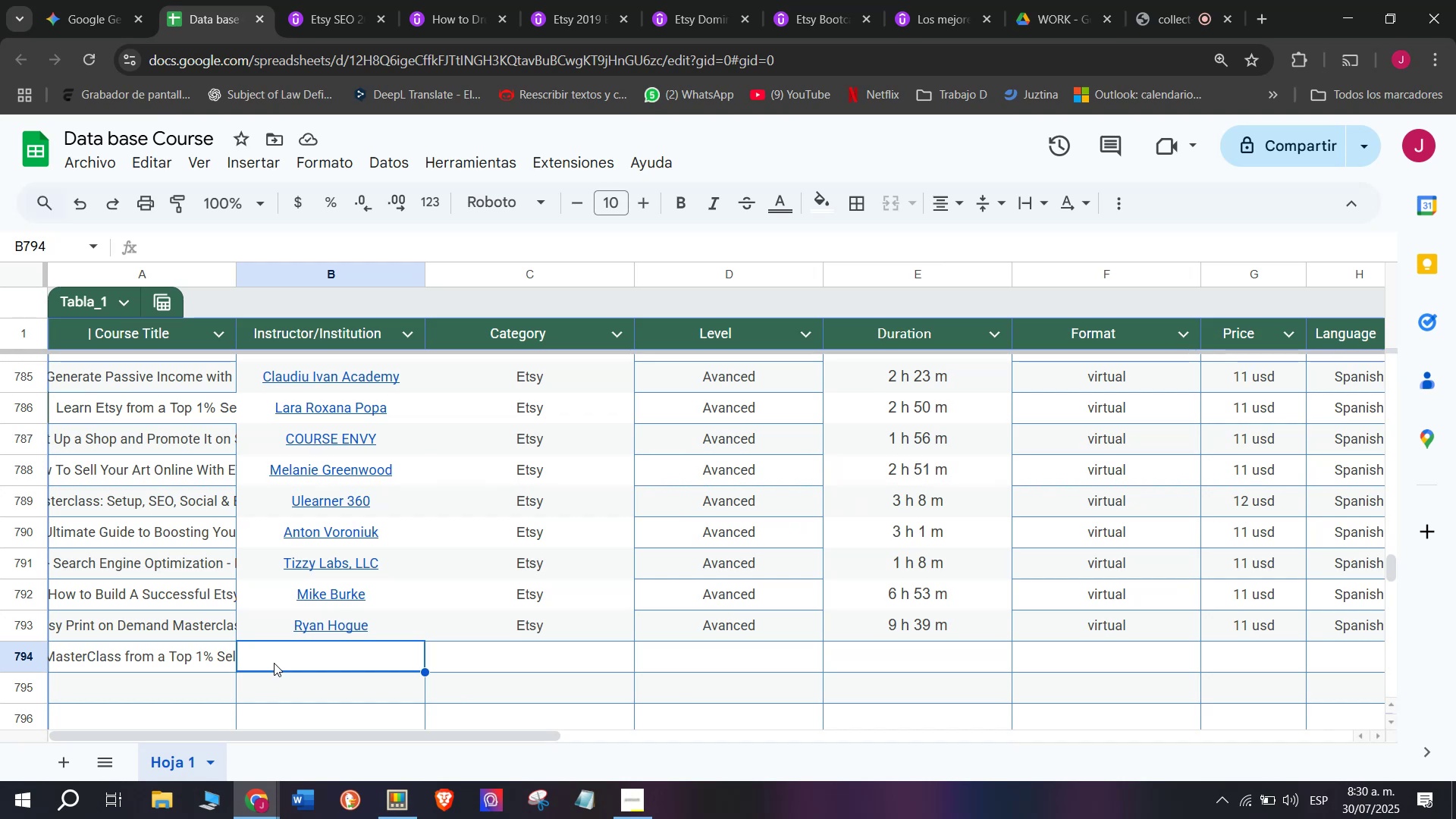 
left_click_drag(start_coordinate=[448, 739], to_coordinate=[341, 783])
 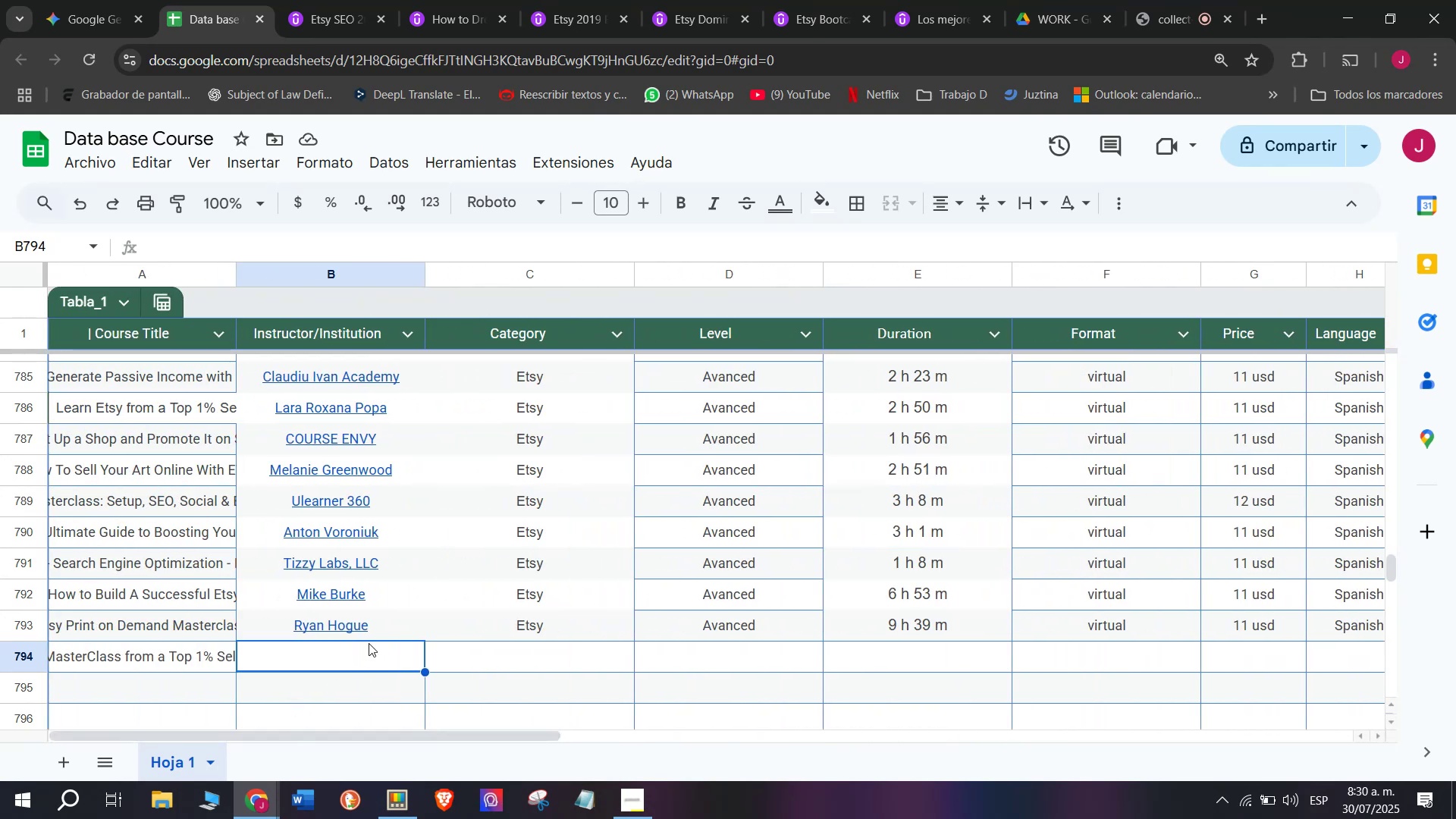 
left_click([369, 643])
 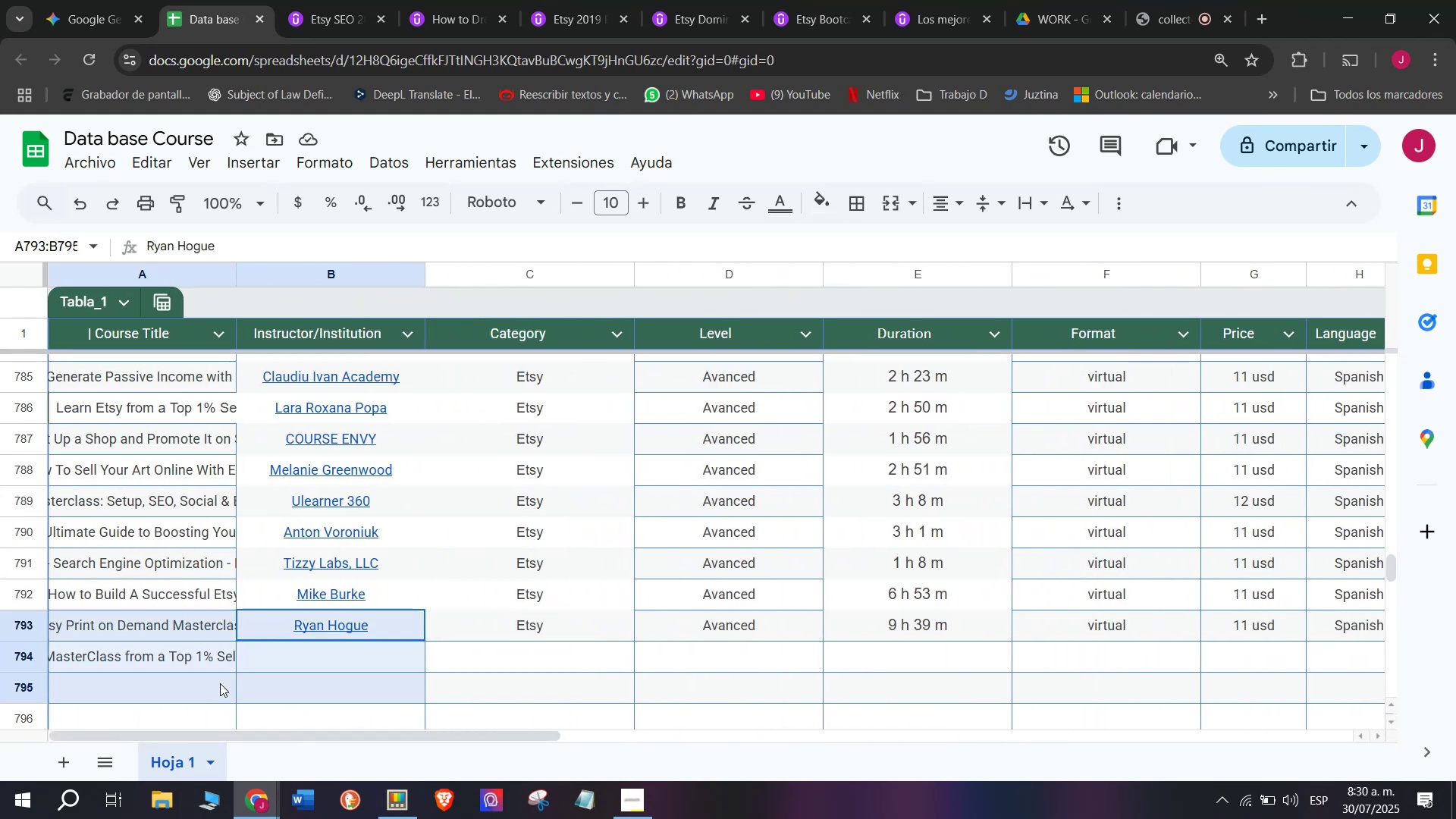 
left_click([207, 674])
 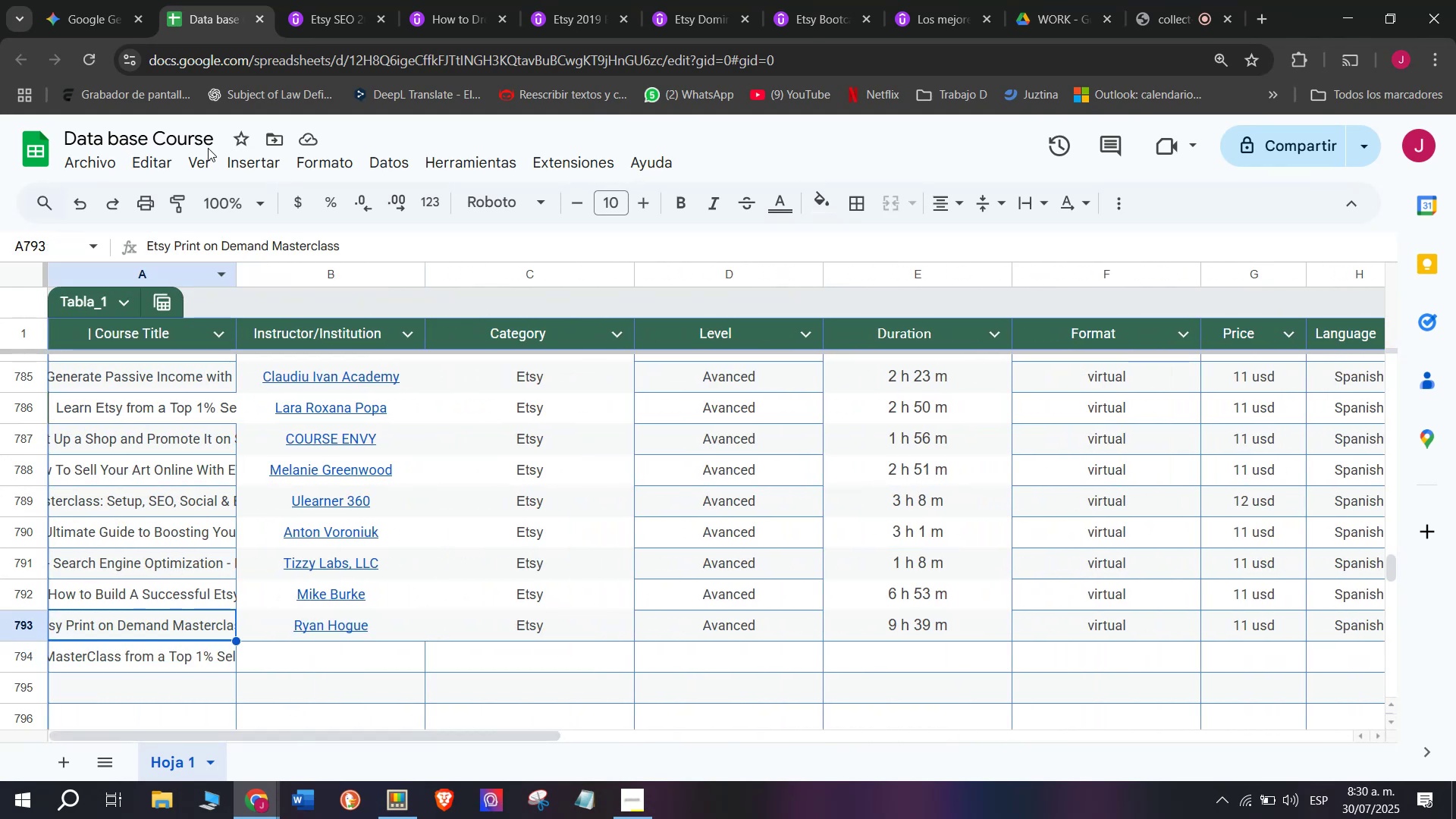 
left_click([301, 0])
 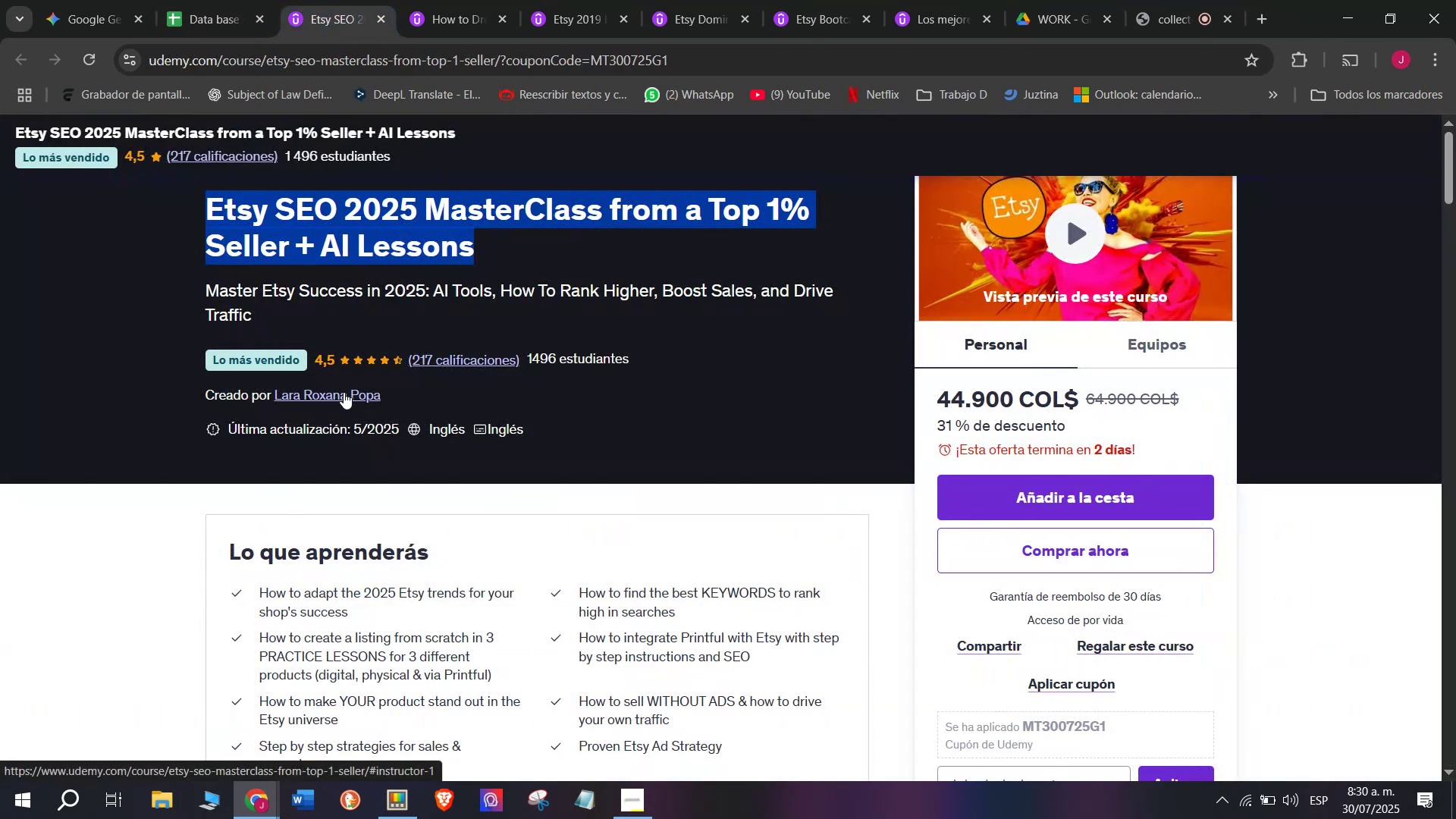 
left_click([344, 392])
 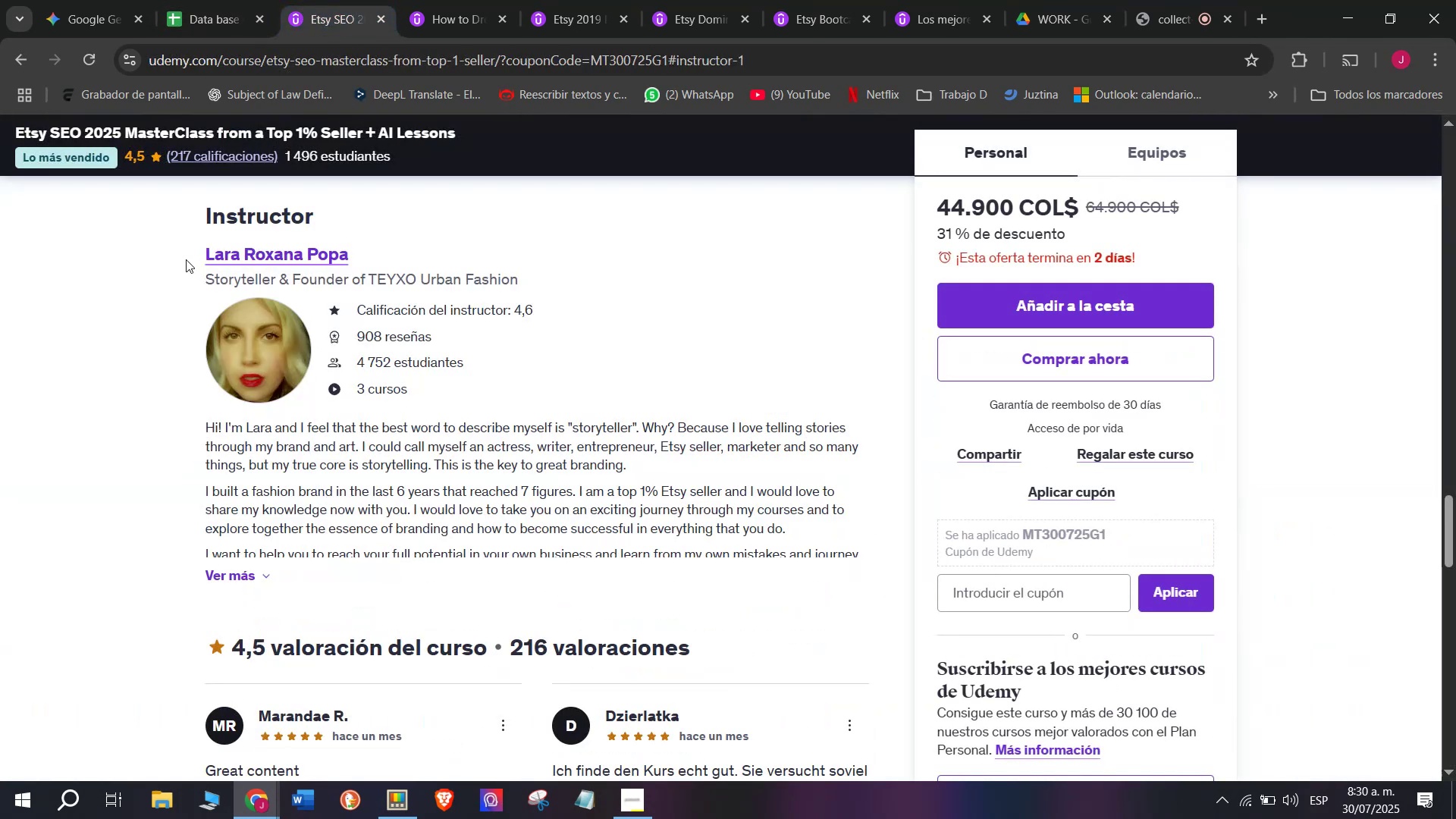 
left_click_drag(start_coordinate=[186, 255], to_coordinate=[376, 253])
 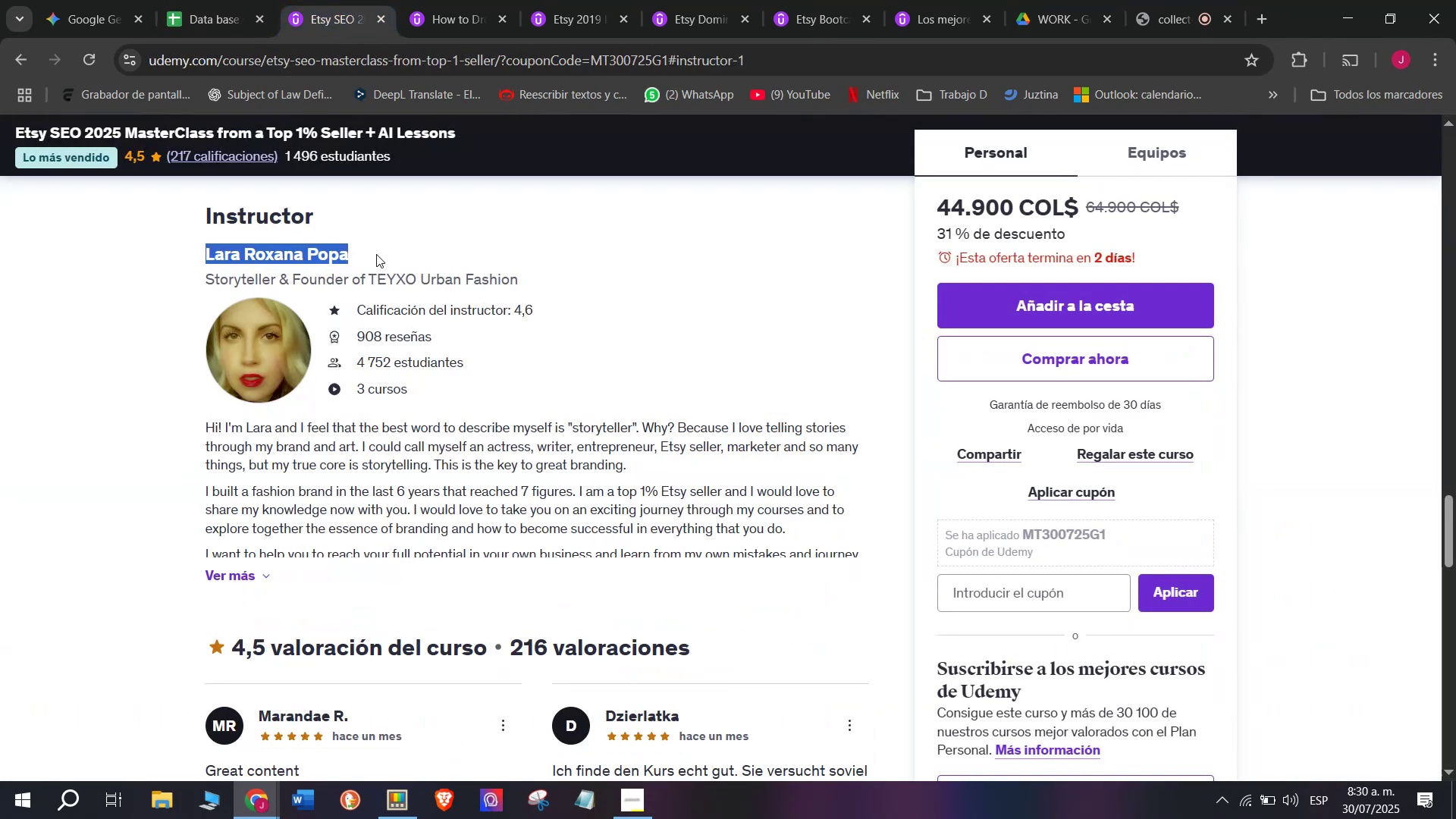 
key(Break)
 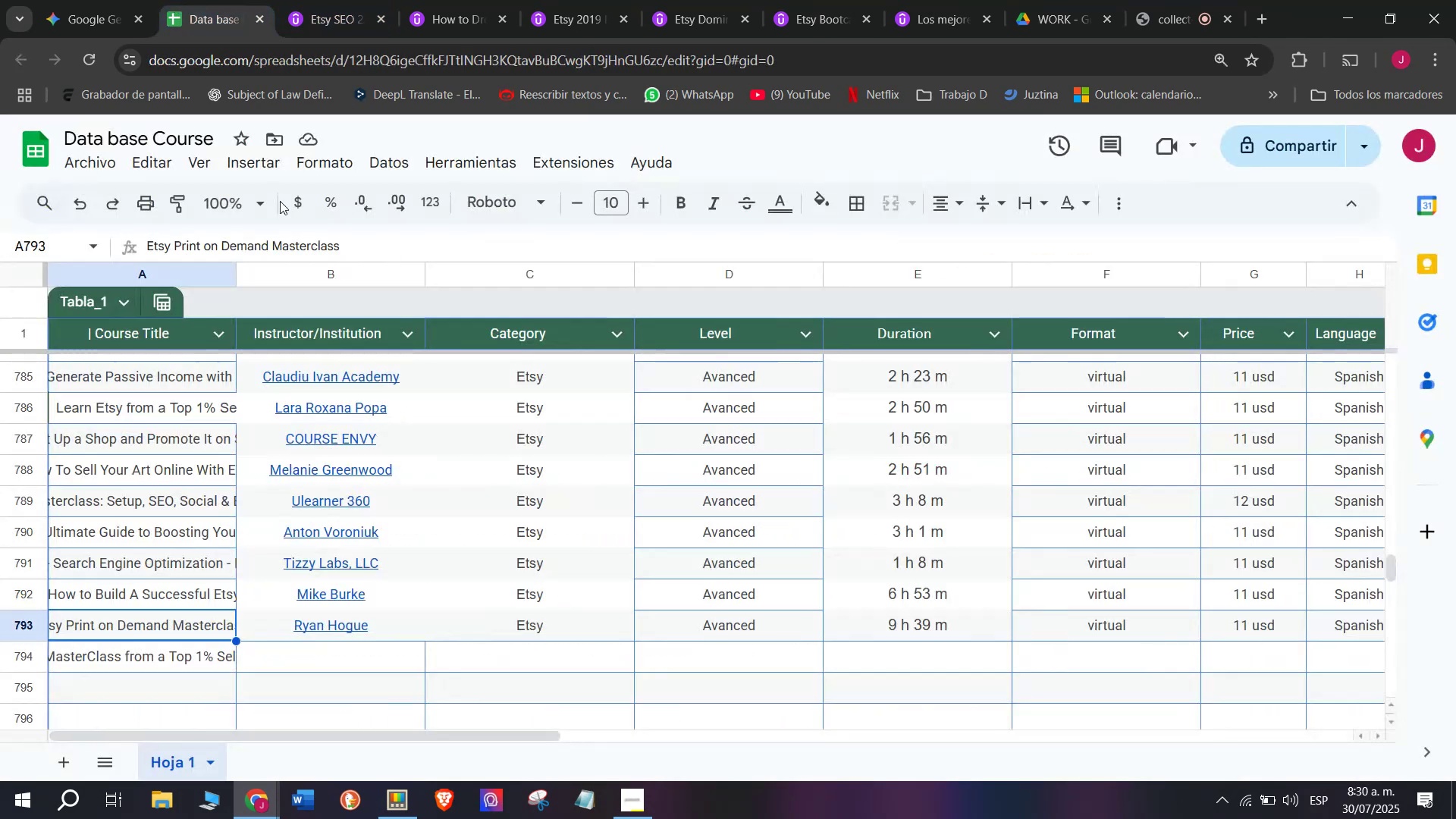 
key(Control+ControlLeft)
 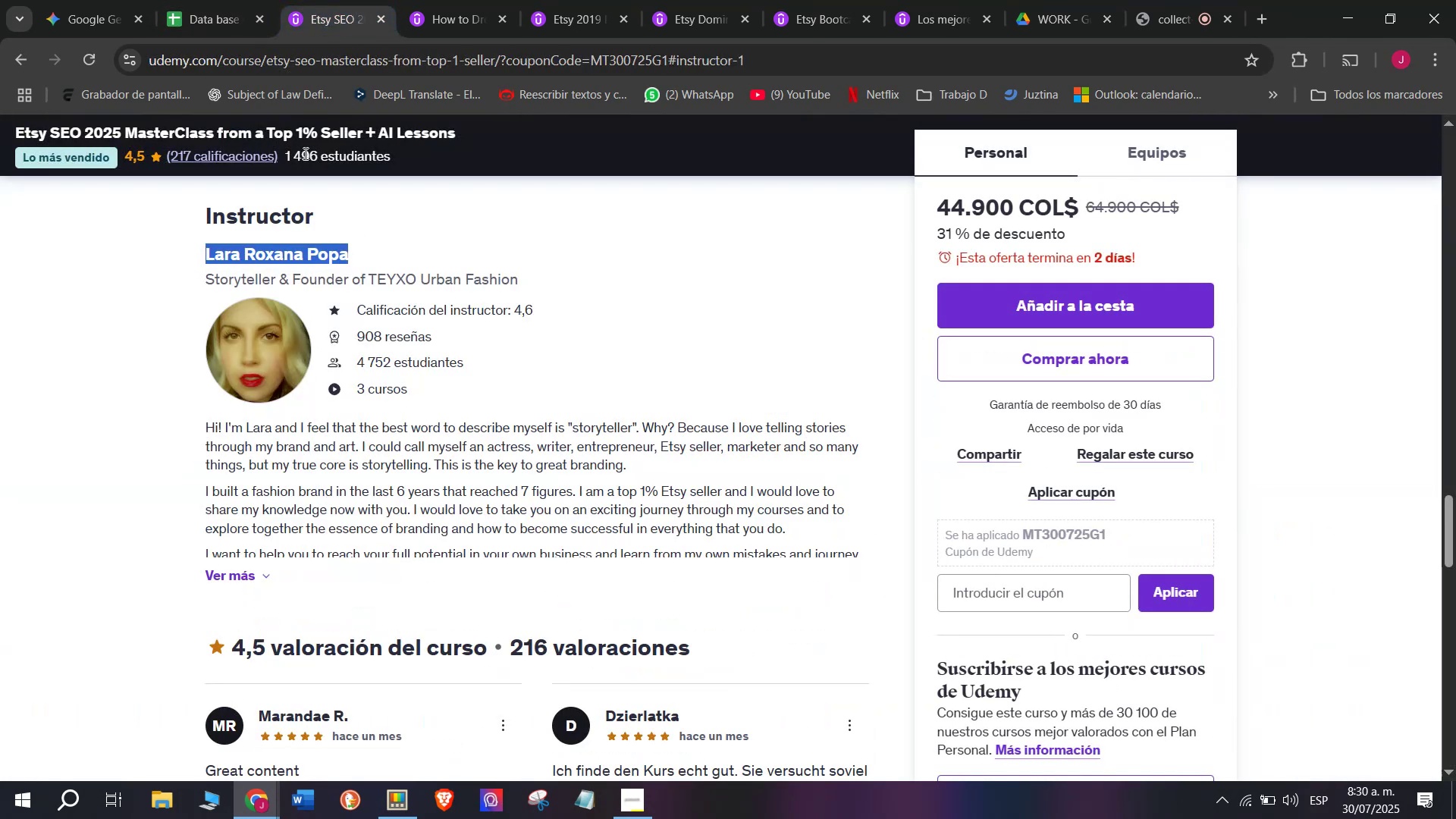 
key(Control+C)
 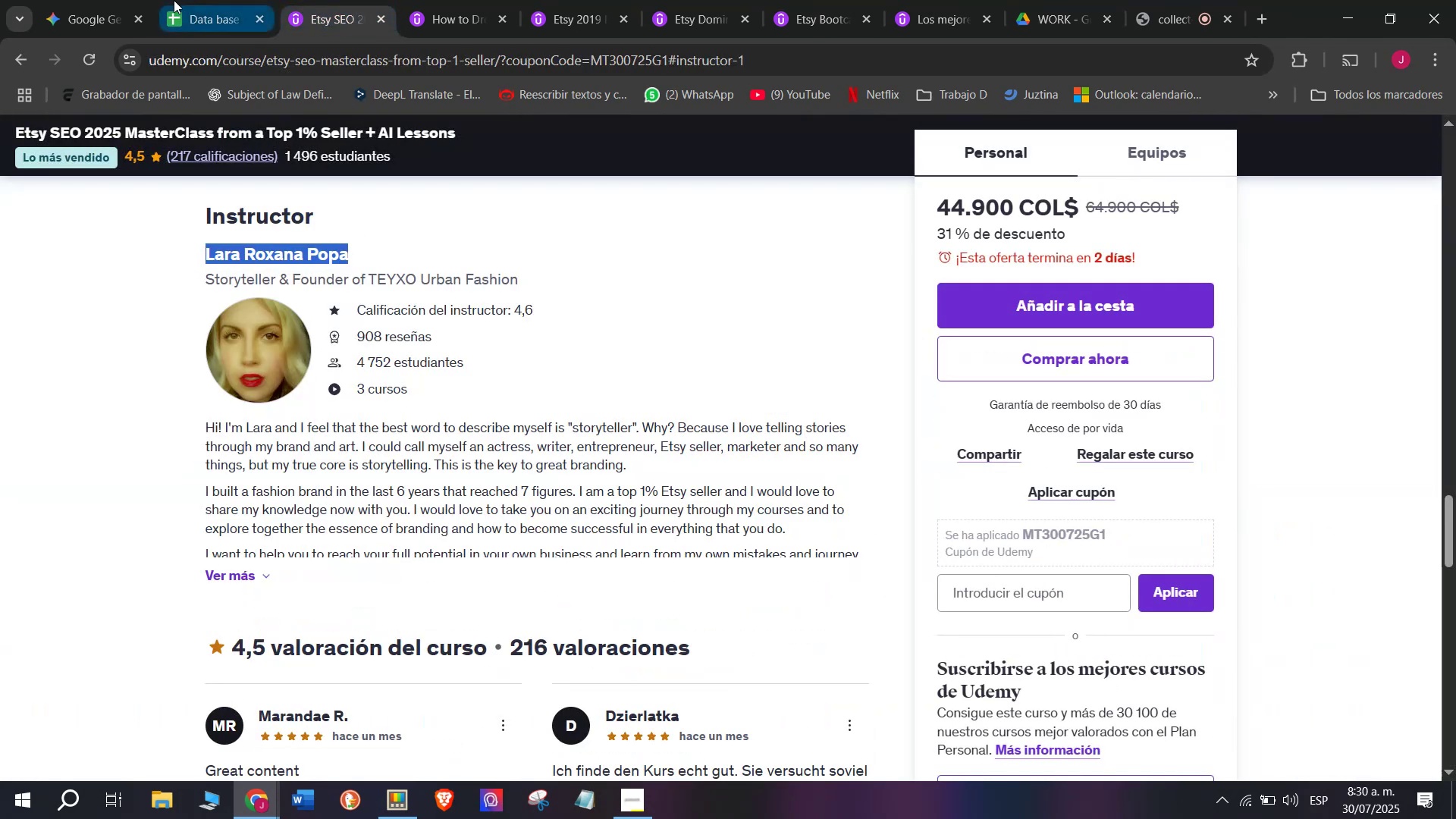 
left_click([174, 0])
 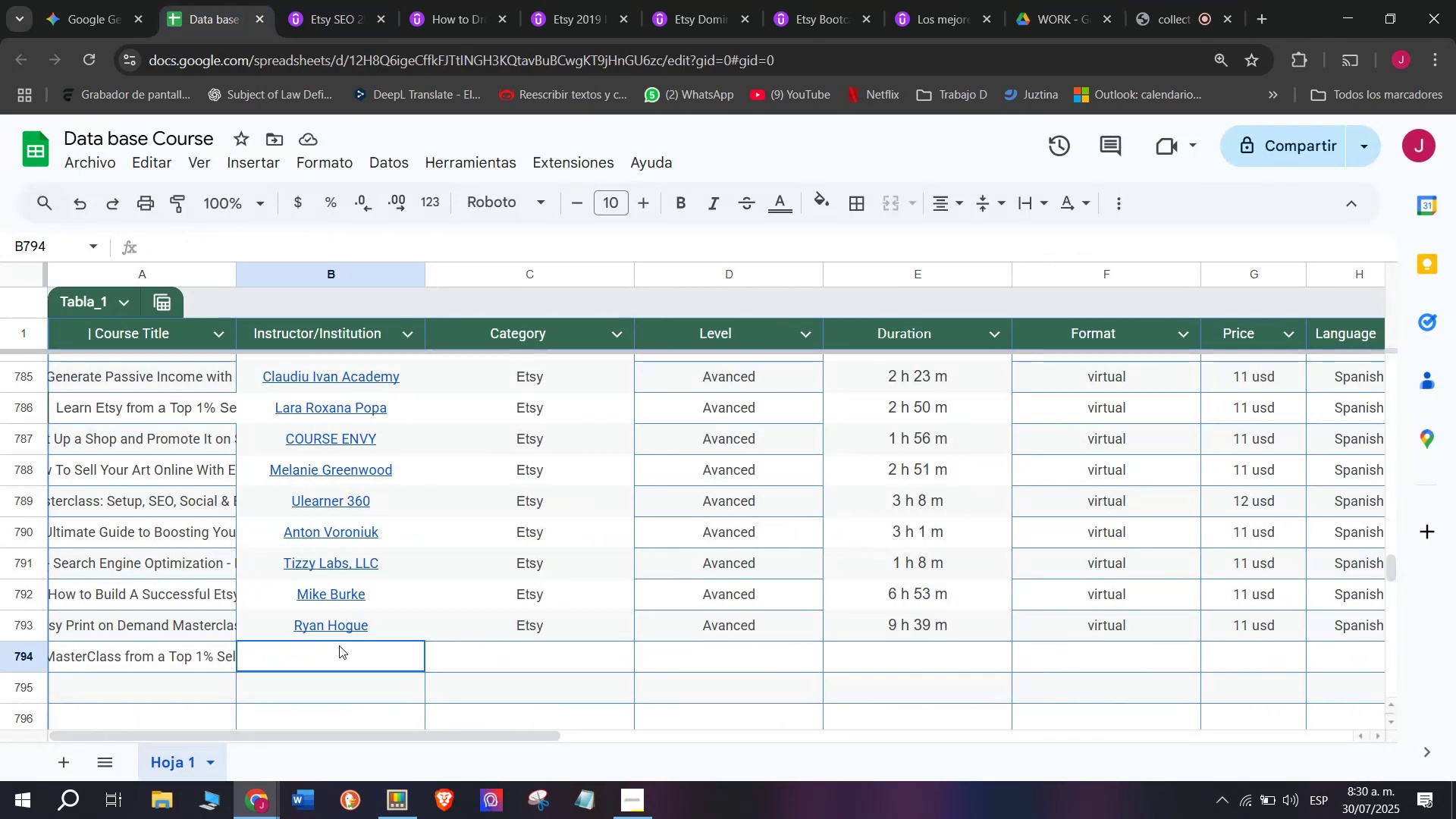 
key(Z)
 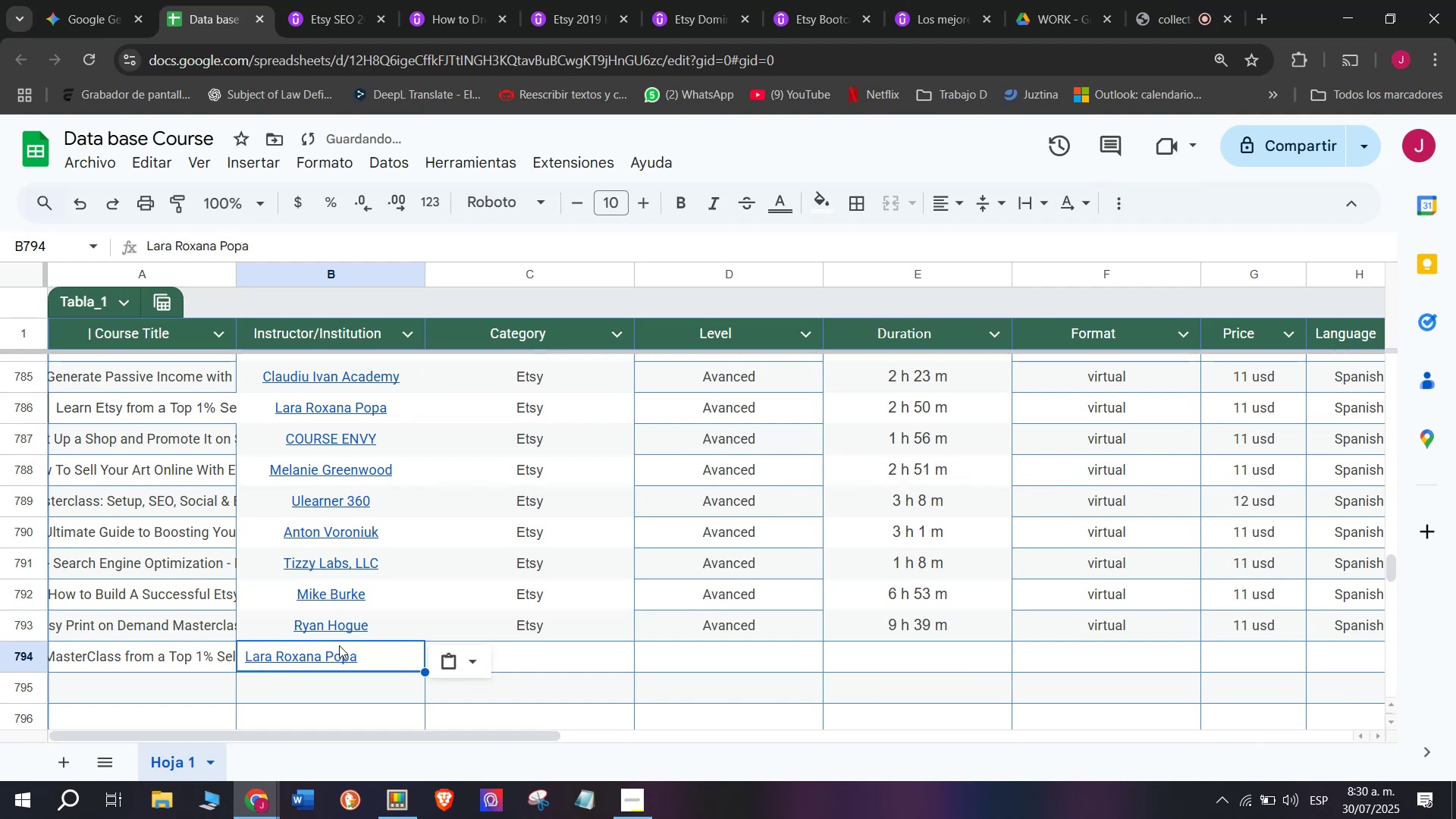 
key(Control+ControlLeft)
 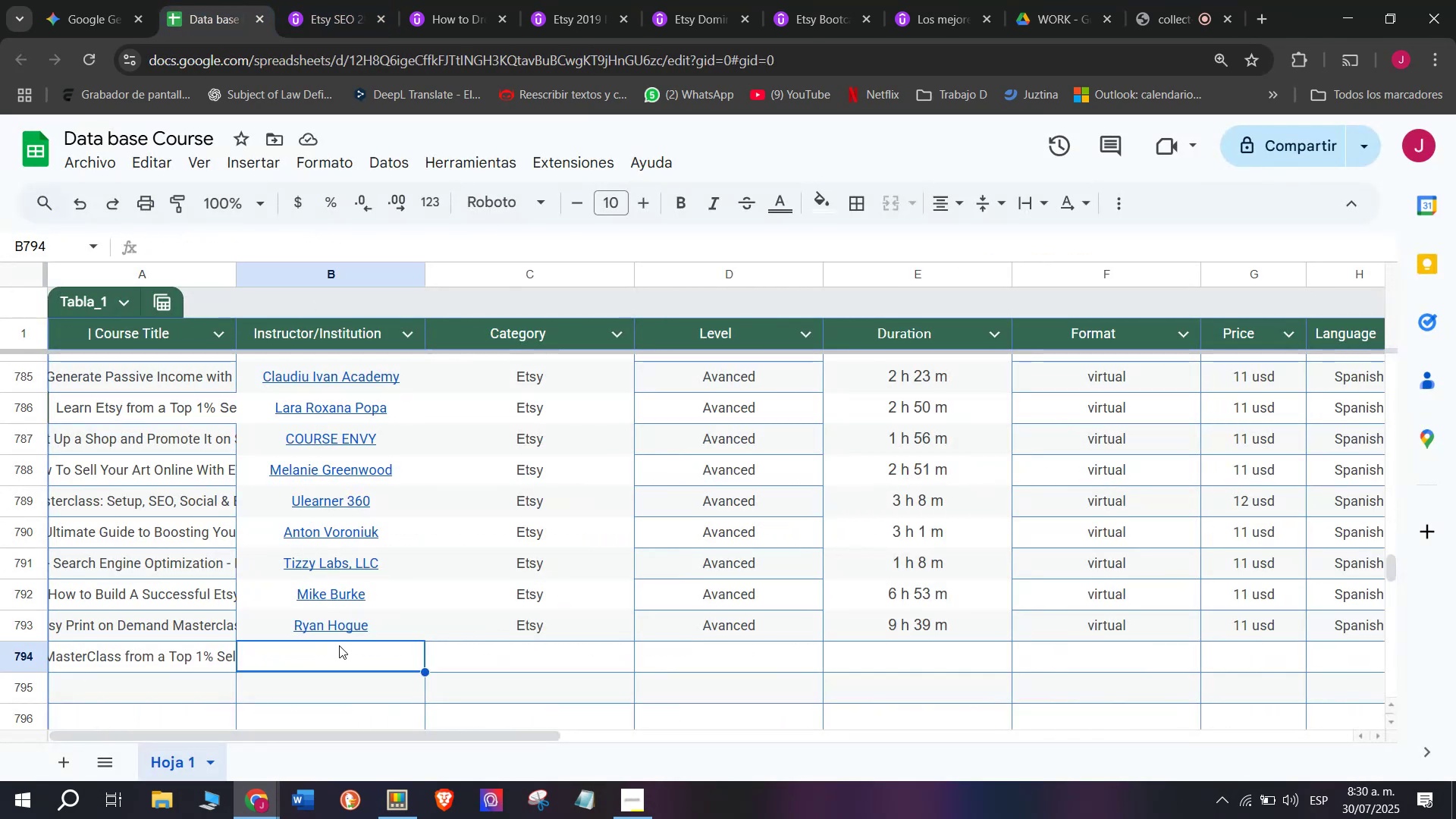 
key(Control+V)
 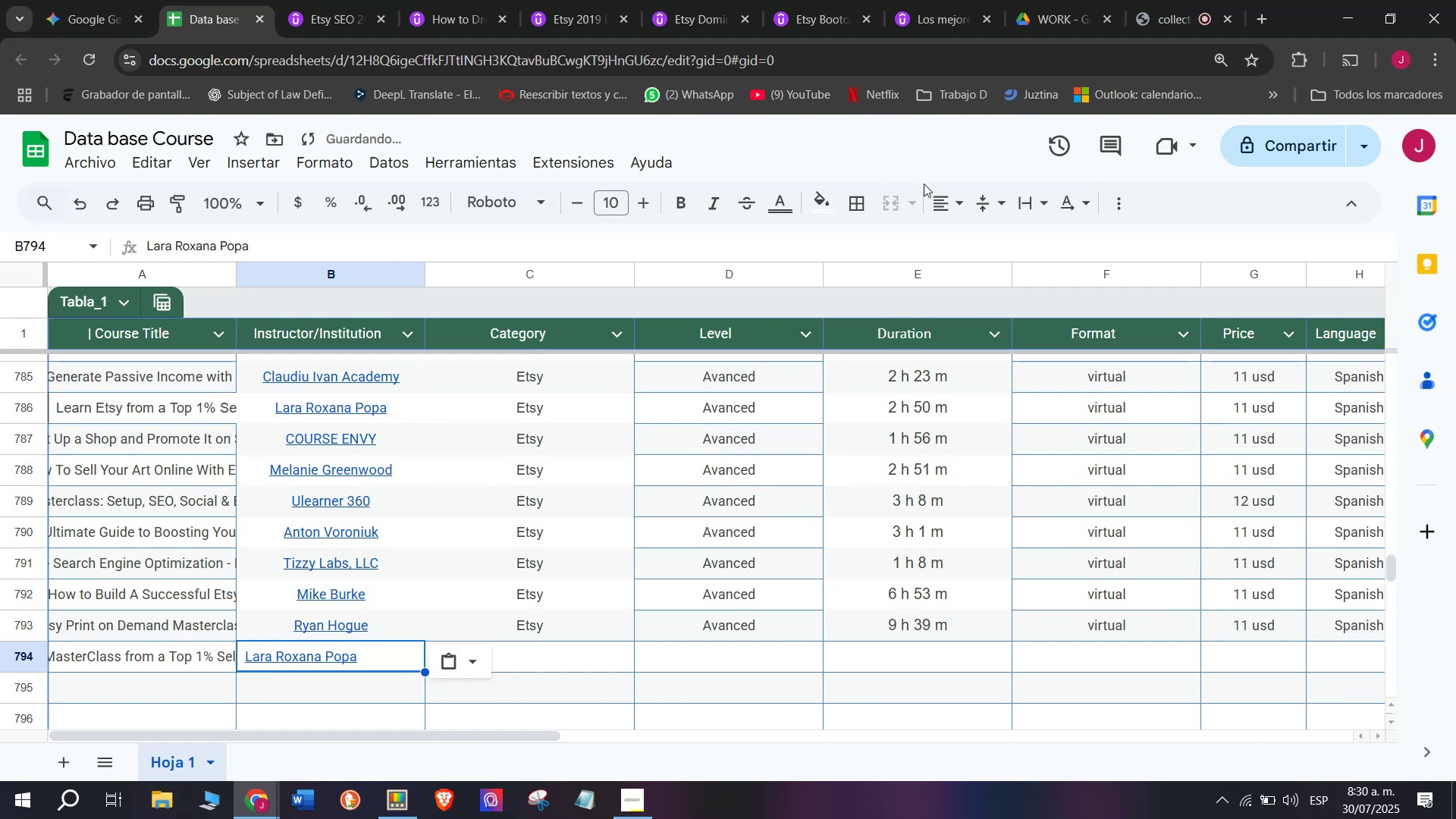 
left_click([962, 202])
 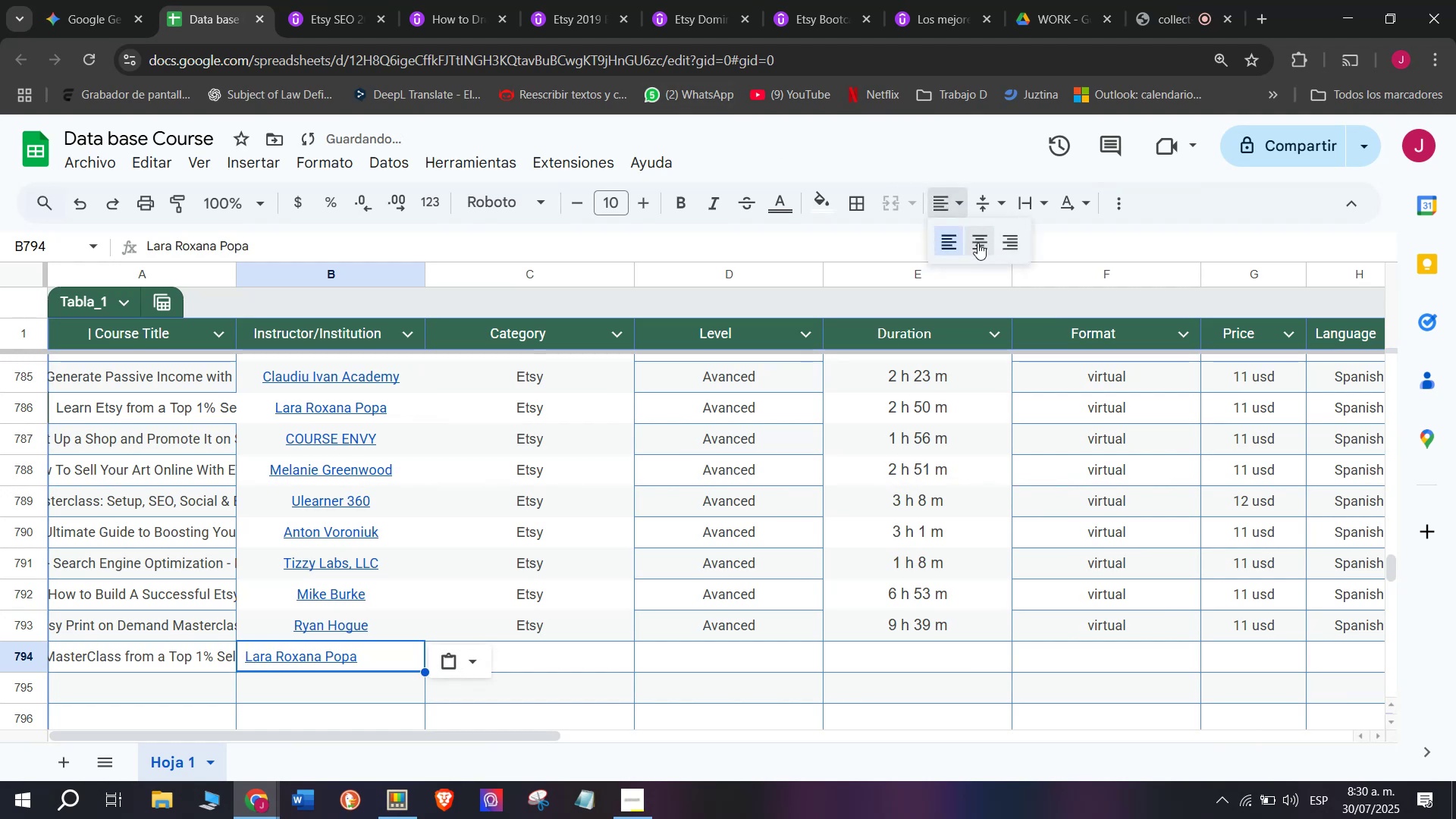 
left_click([976, 243])
 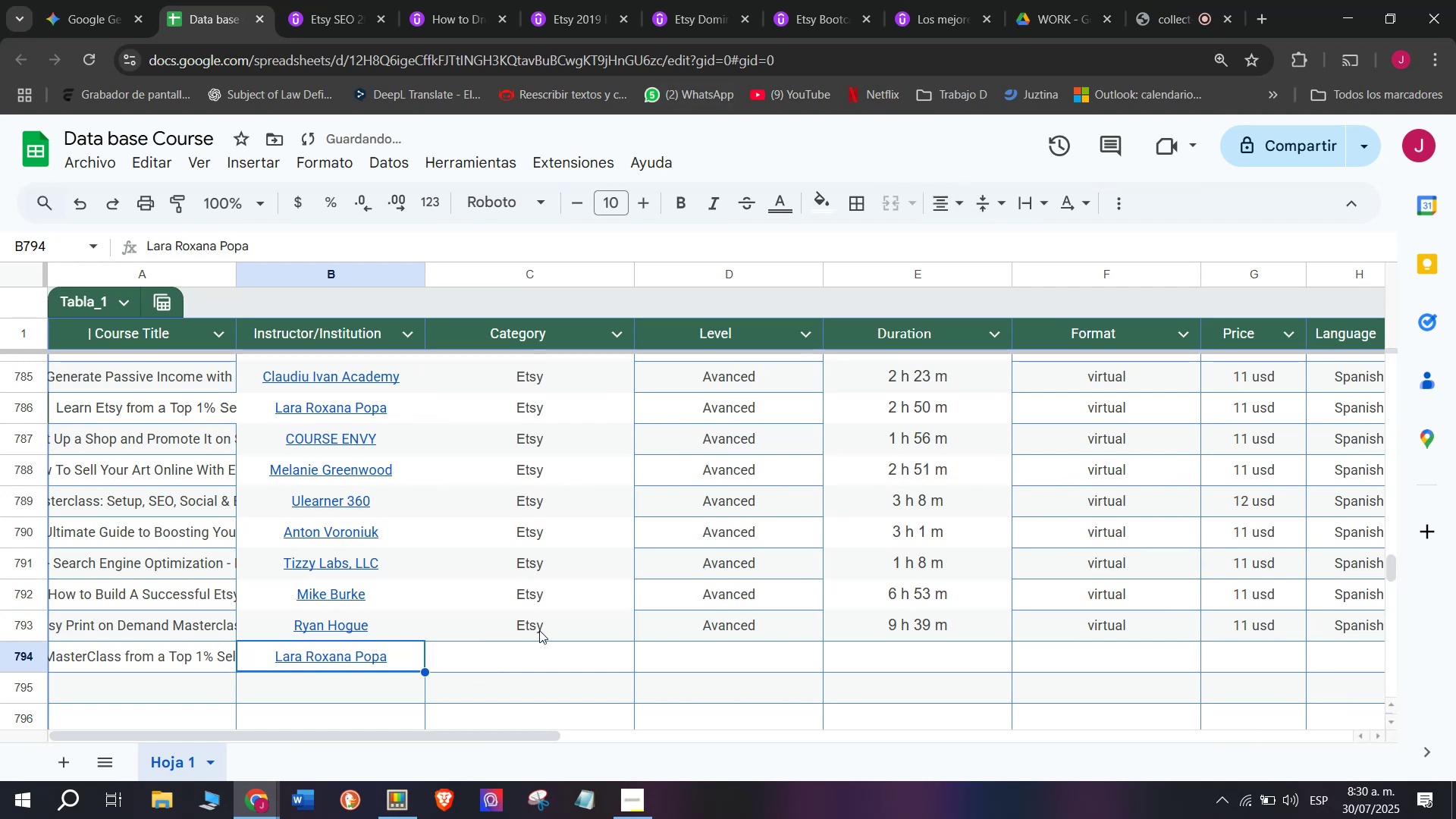 
left_click([539, 630])
 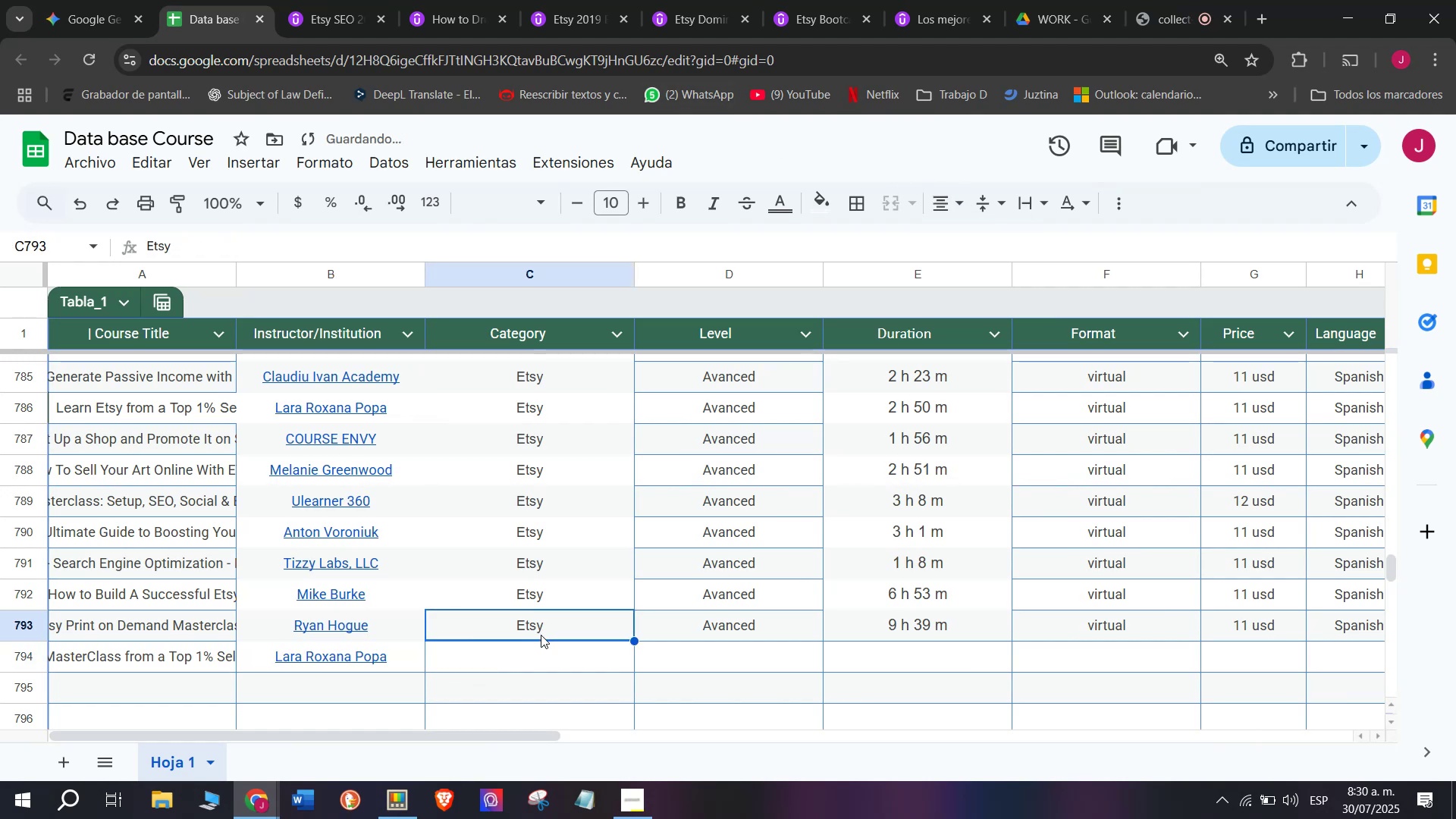 
key(Break)
 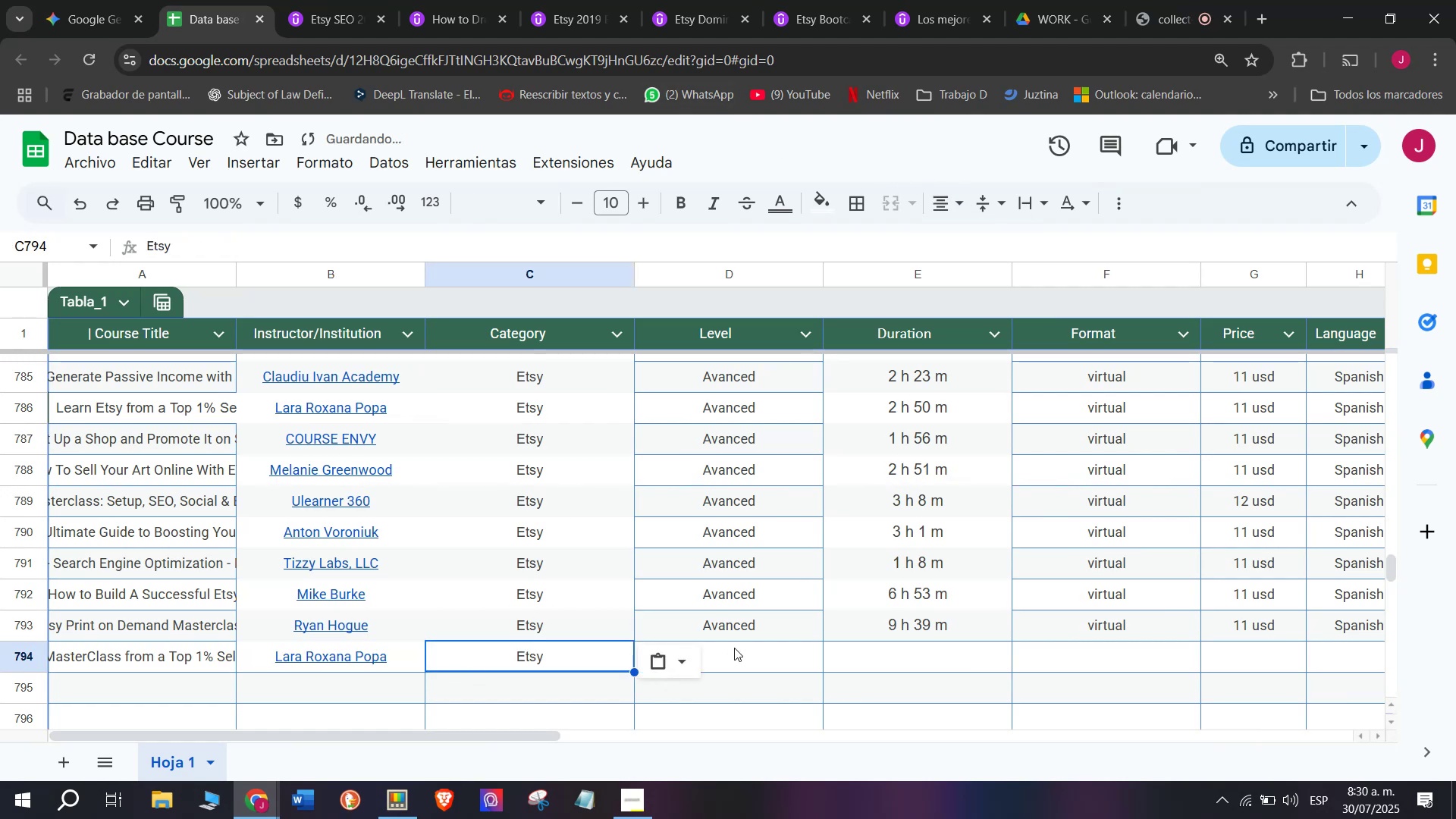 
key(Control+ControlLeft)
 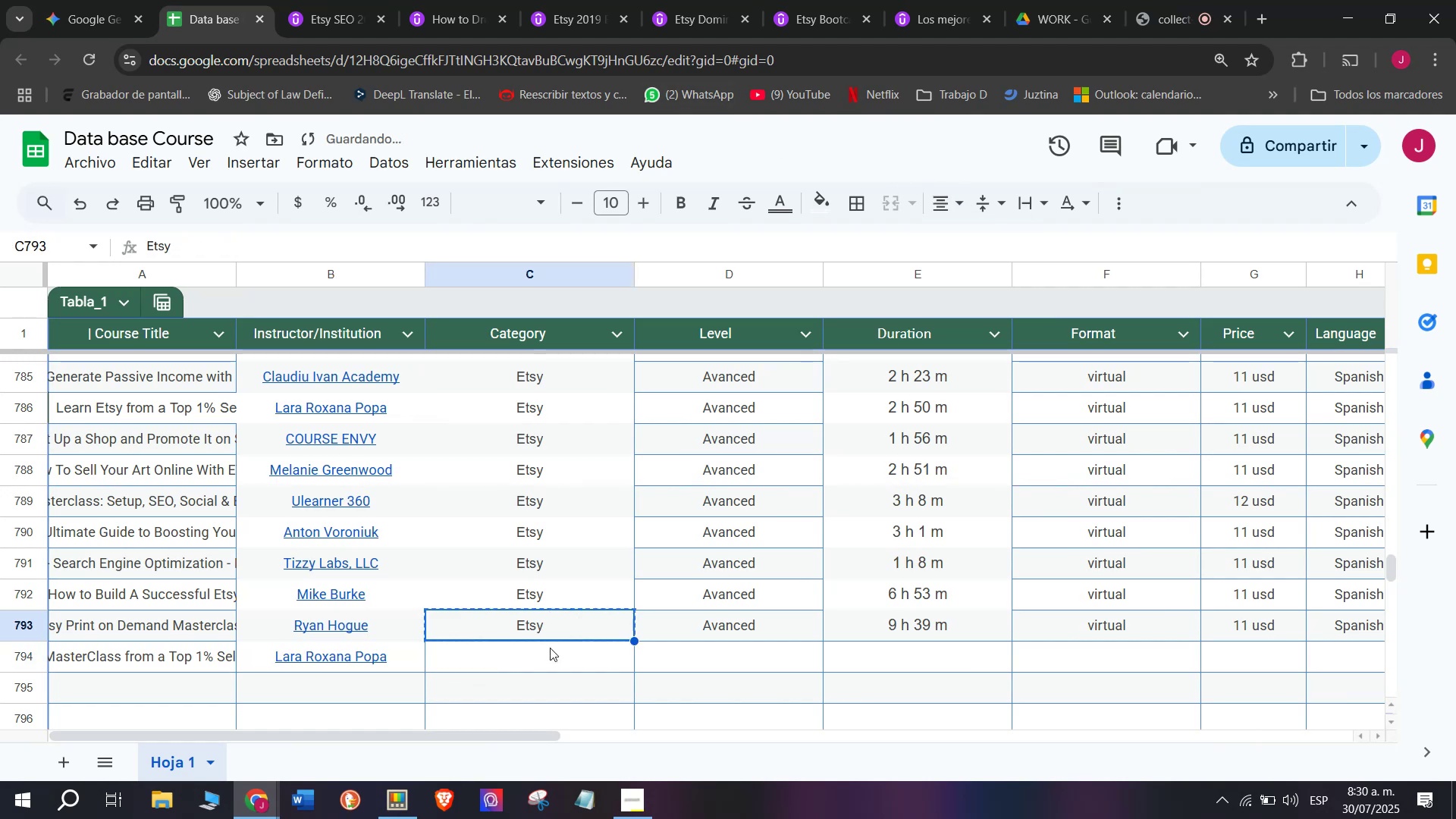 
key(Control+C)
 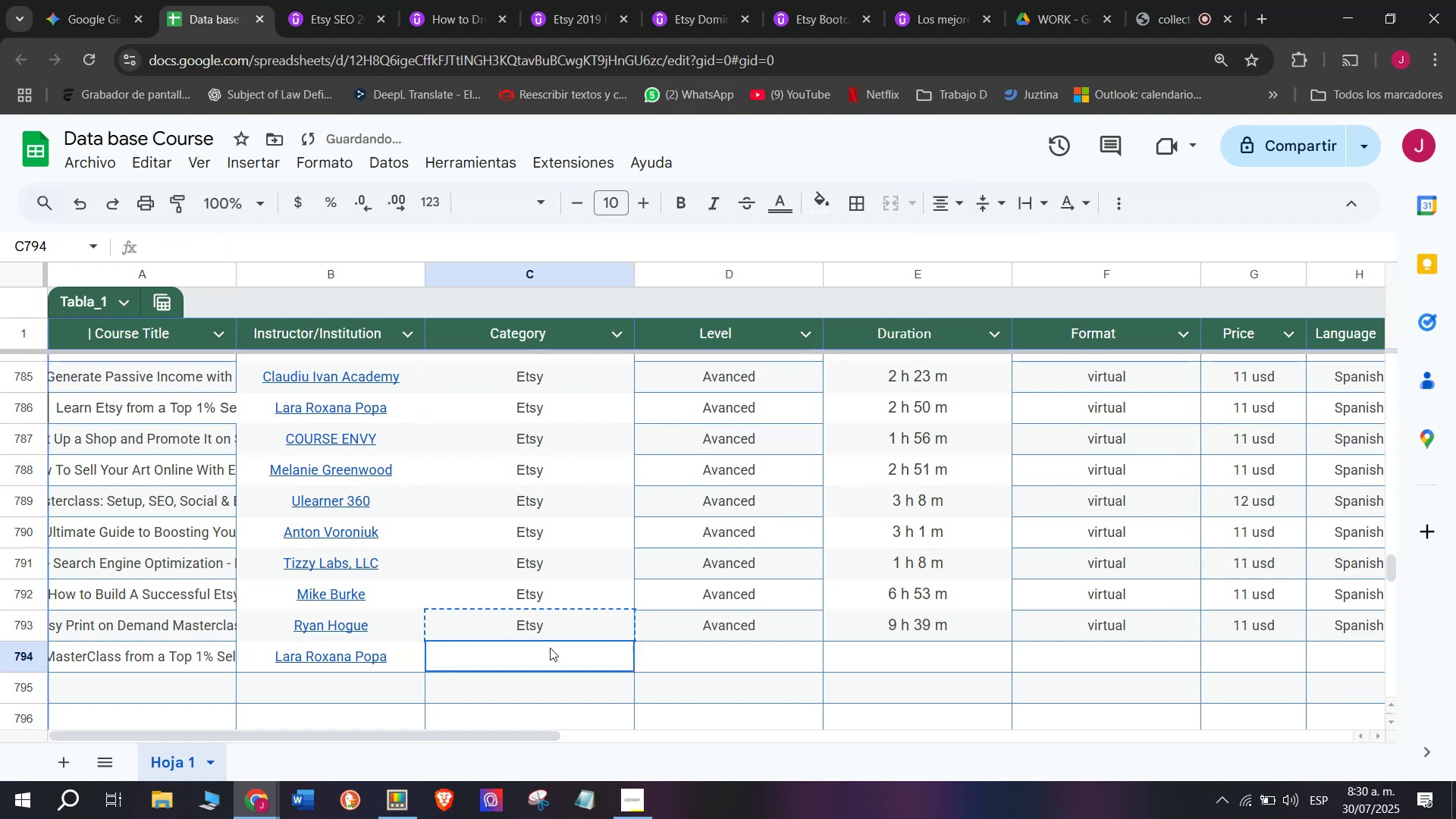 
double_click([550, 648])
 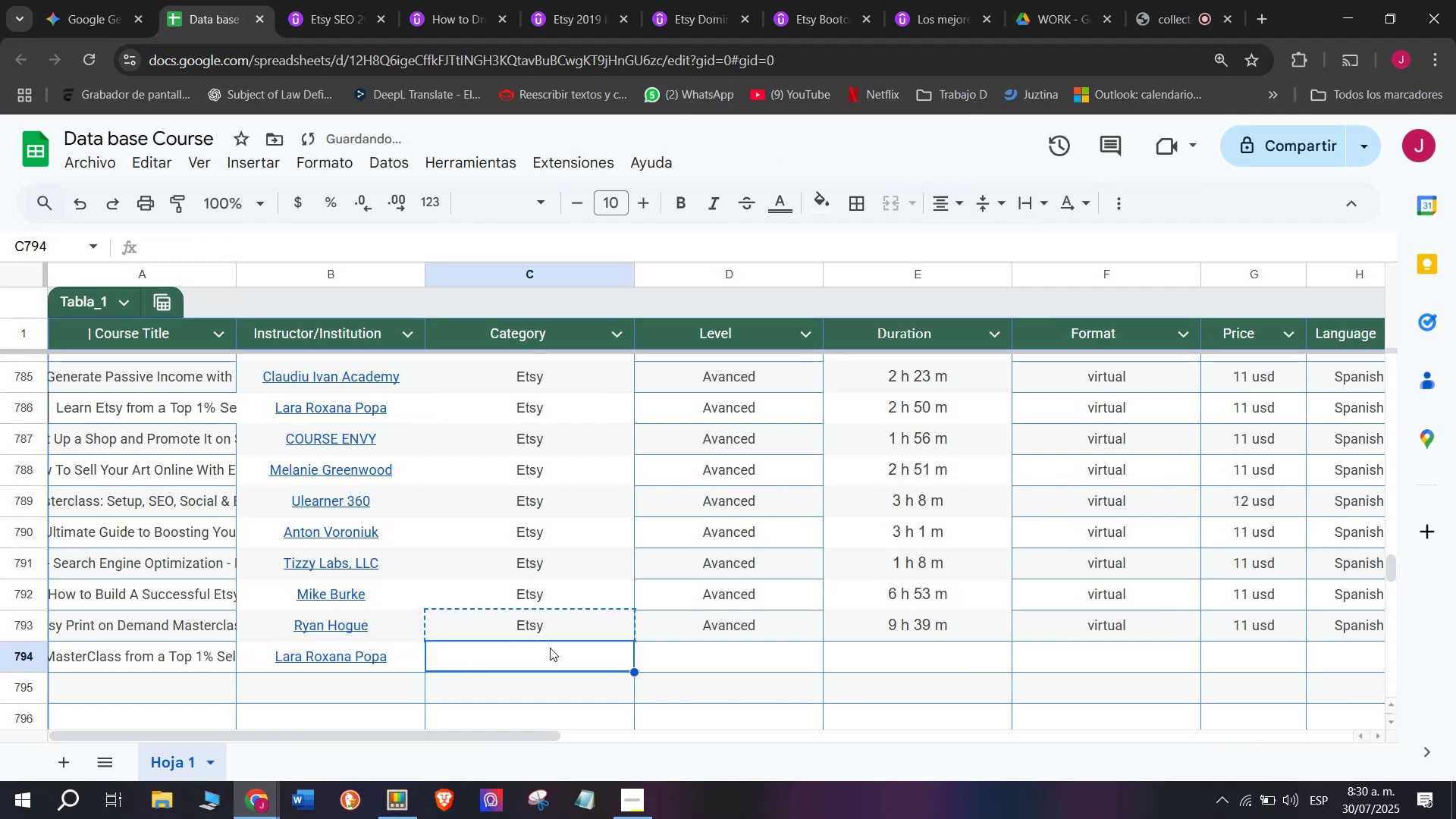 
key(Control+ControlLeft)
 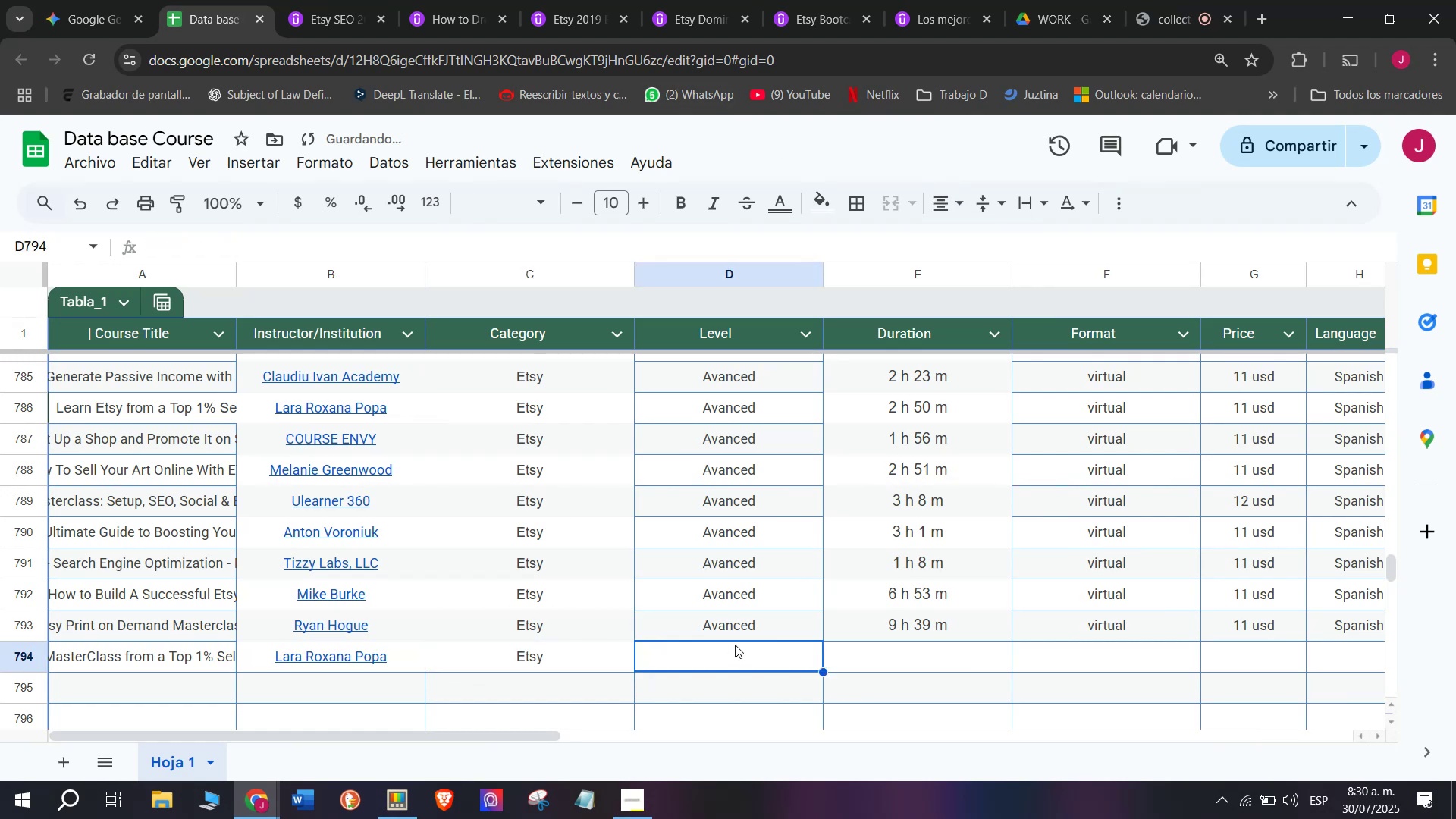 
key(Z)
 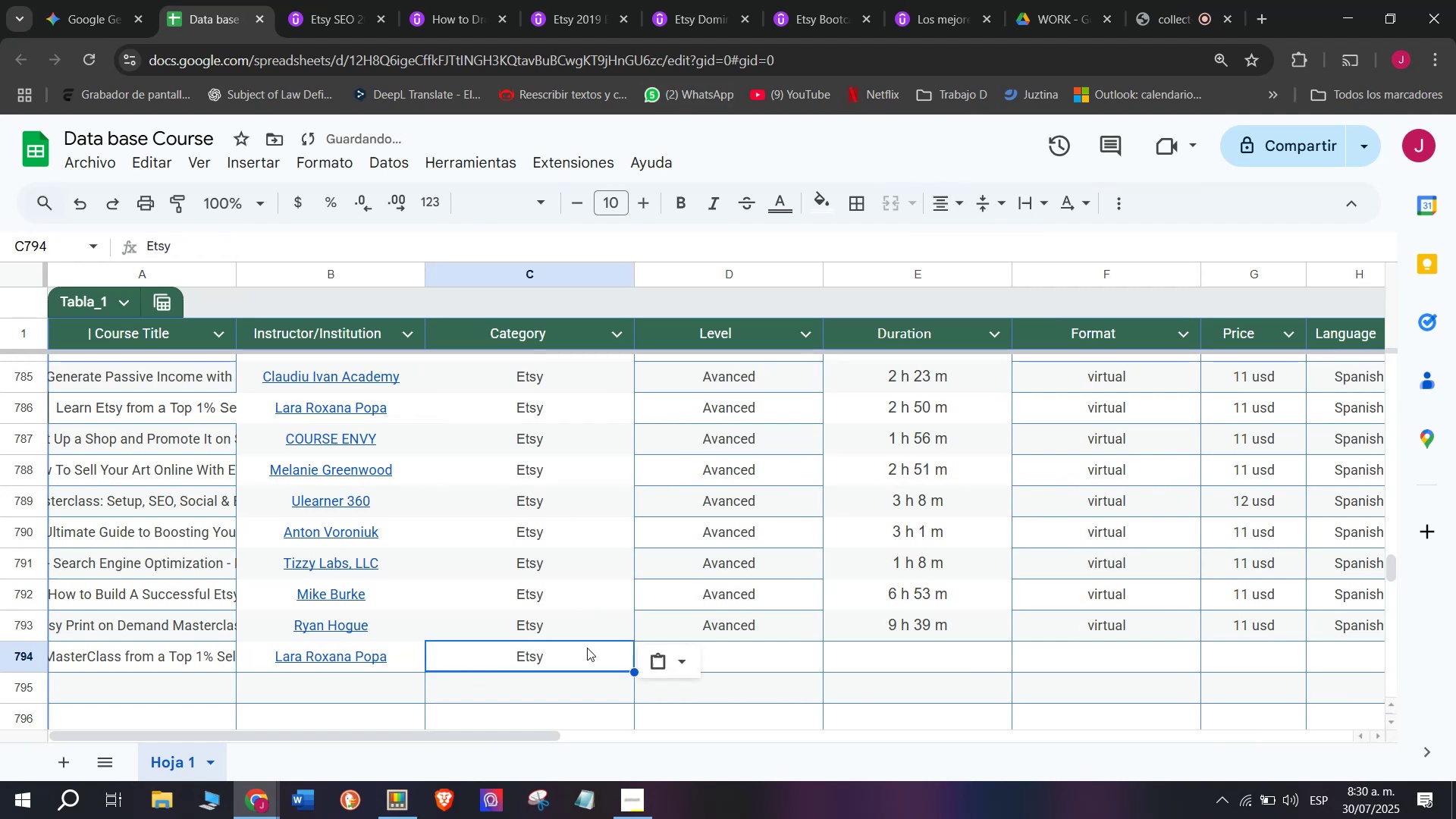 
key(Control+V)
 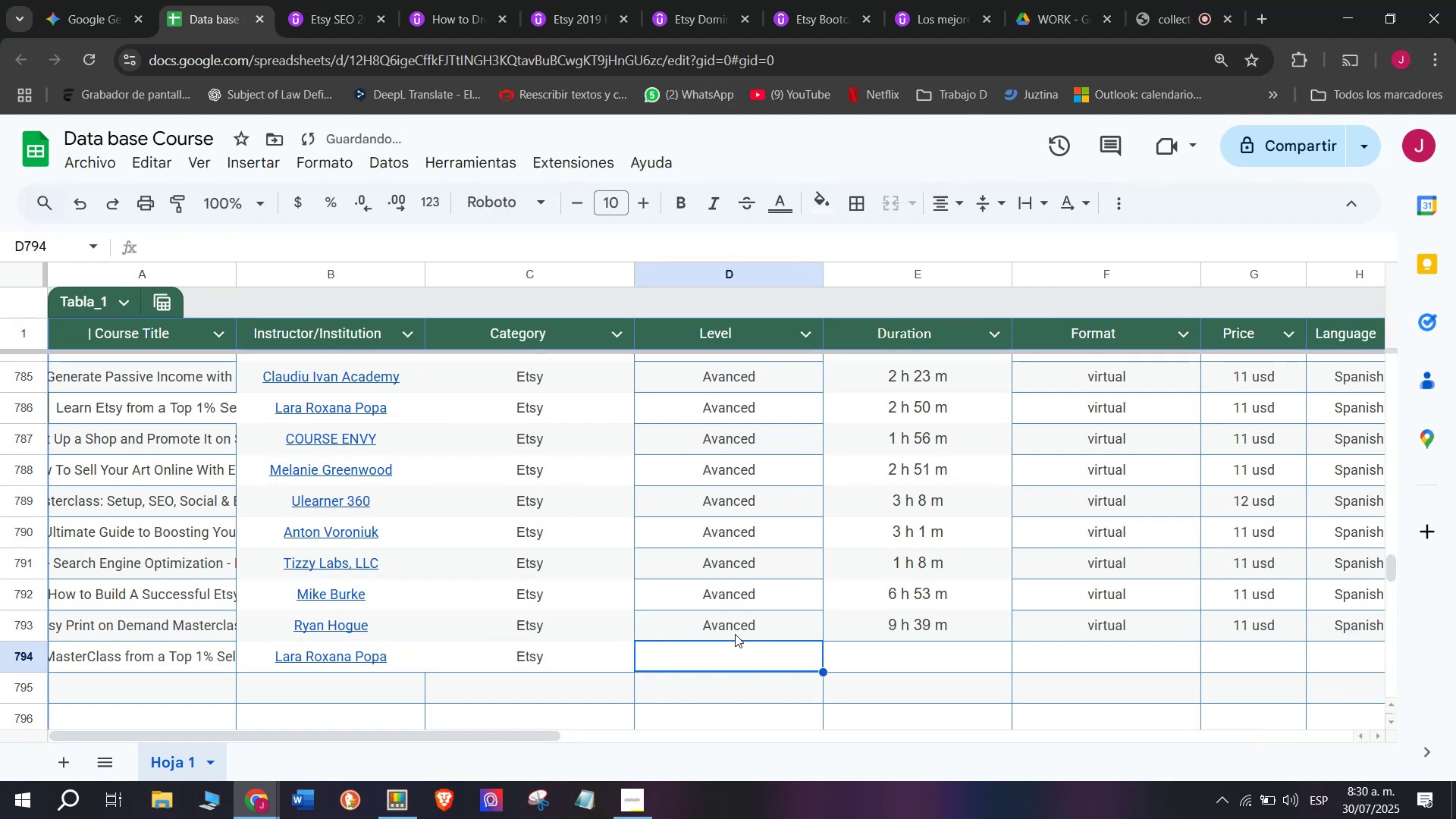 
triple_click([733, 627])
 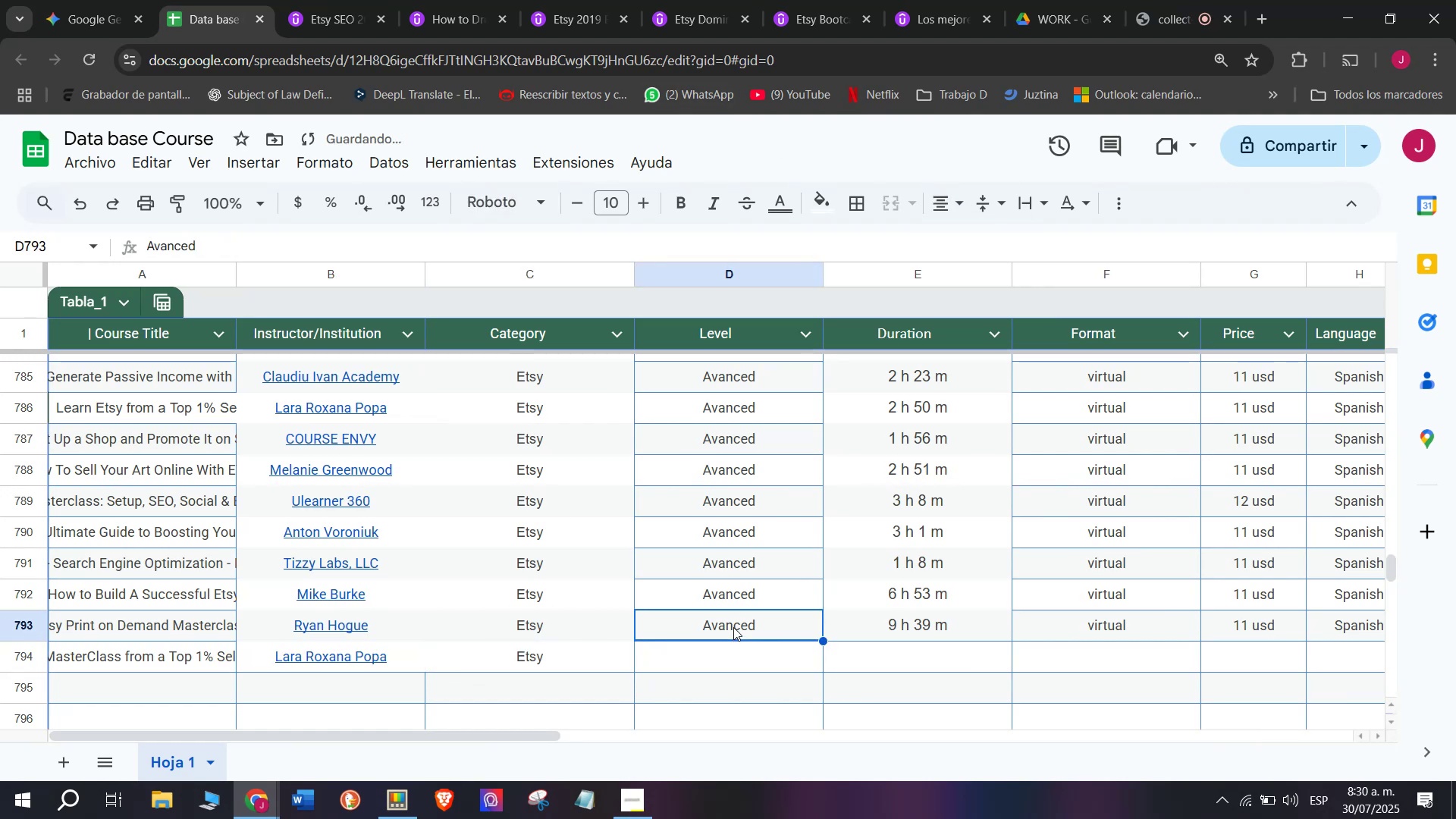 
key(Break)
 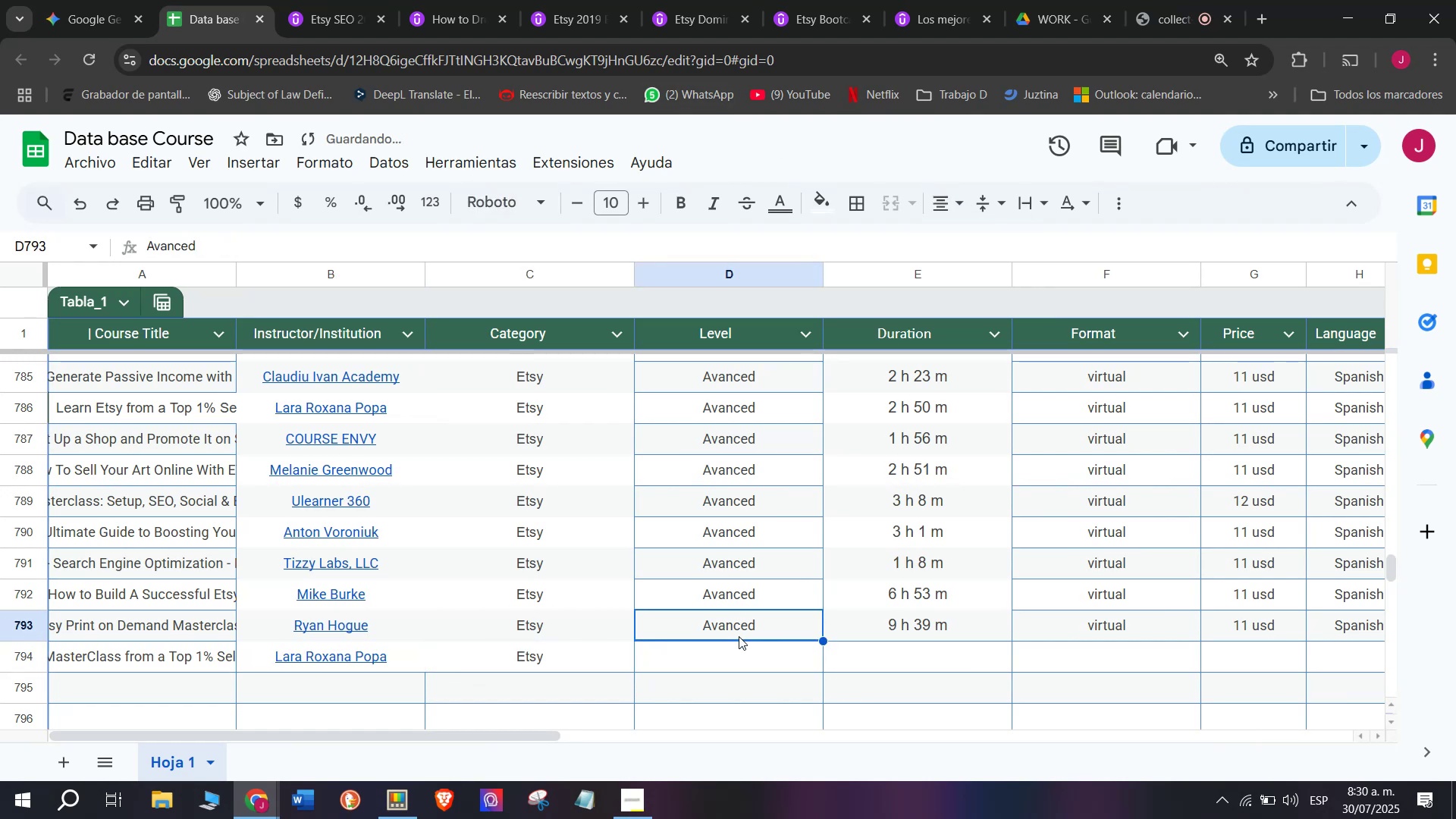 
key(Control+ControlLeft)
 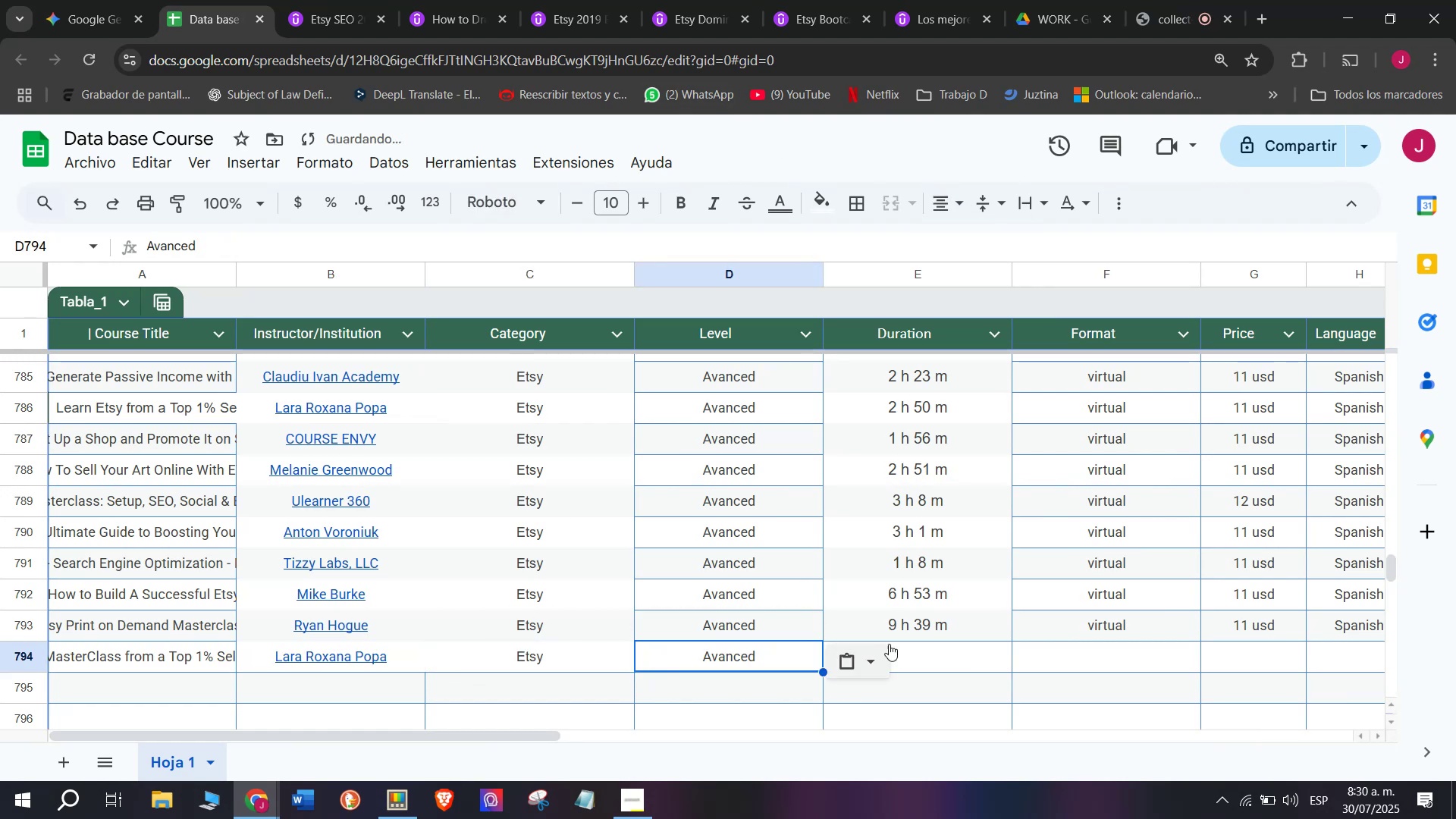 
key(Control+C)
 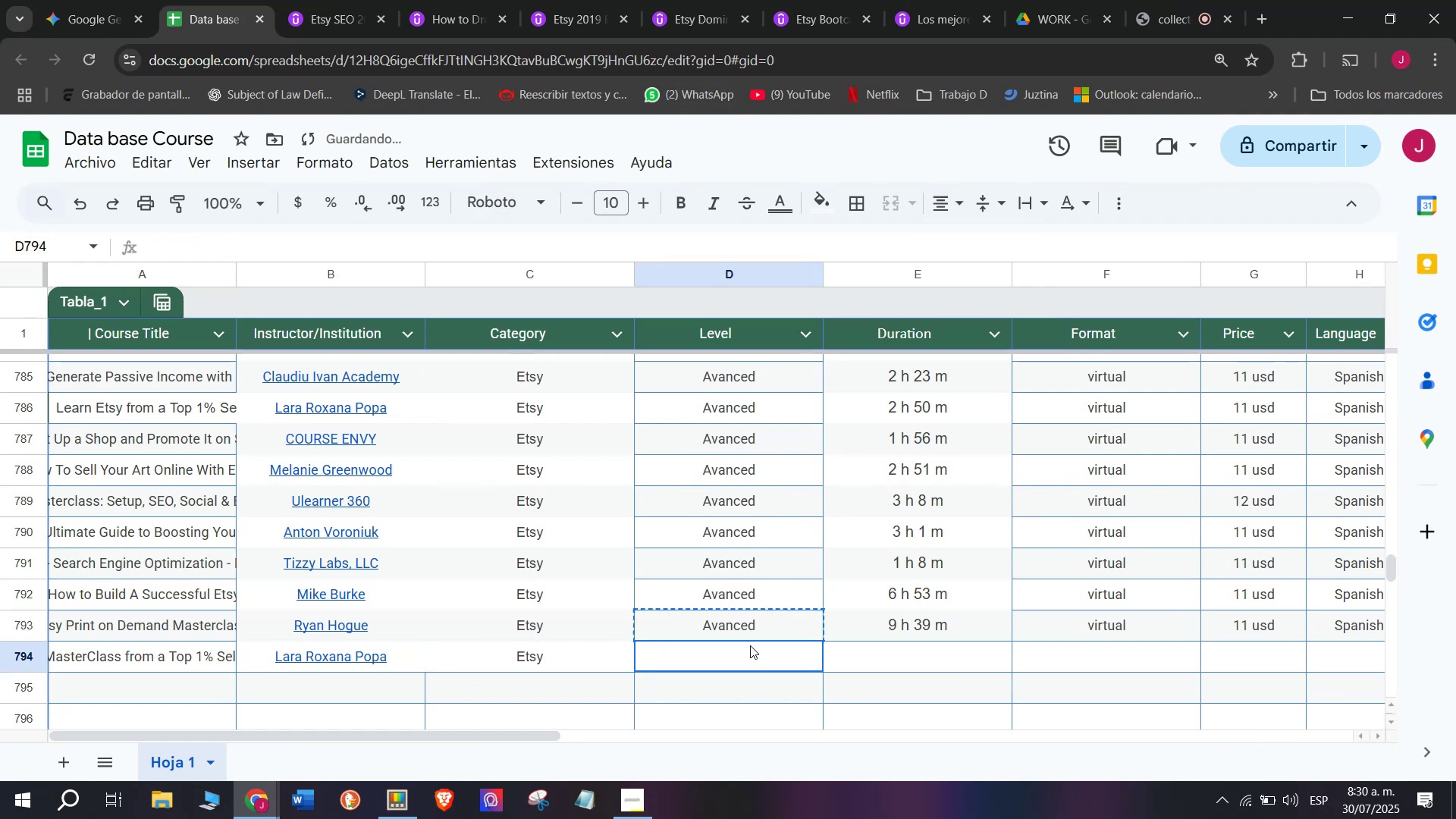 
triple_click([750, 645])
 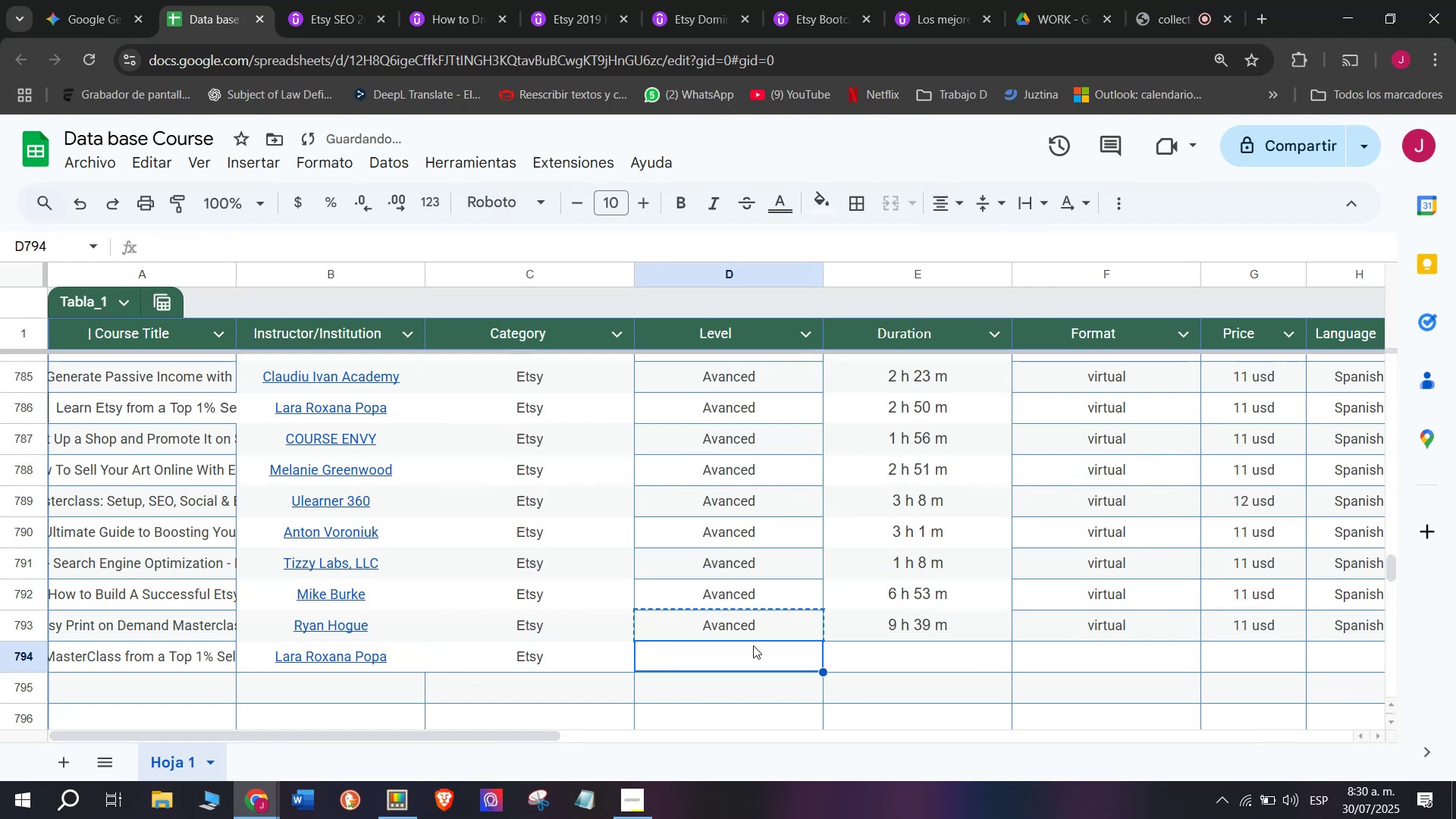 
key(Z)
 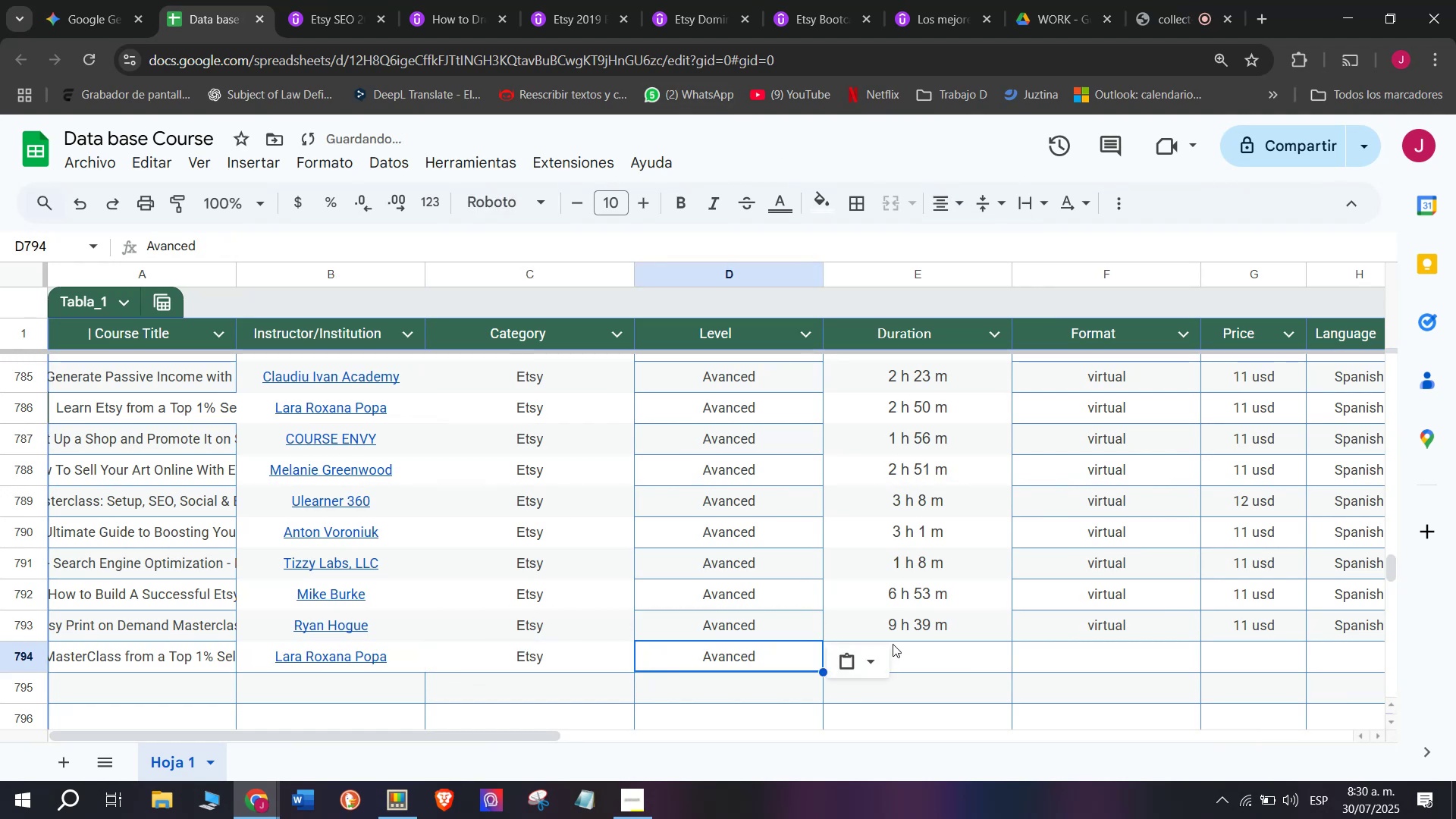 
key(Control+ControlLeft)
 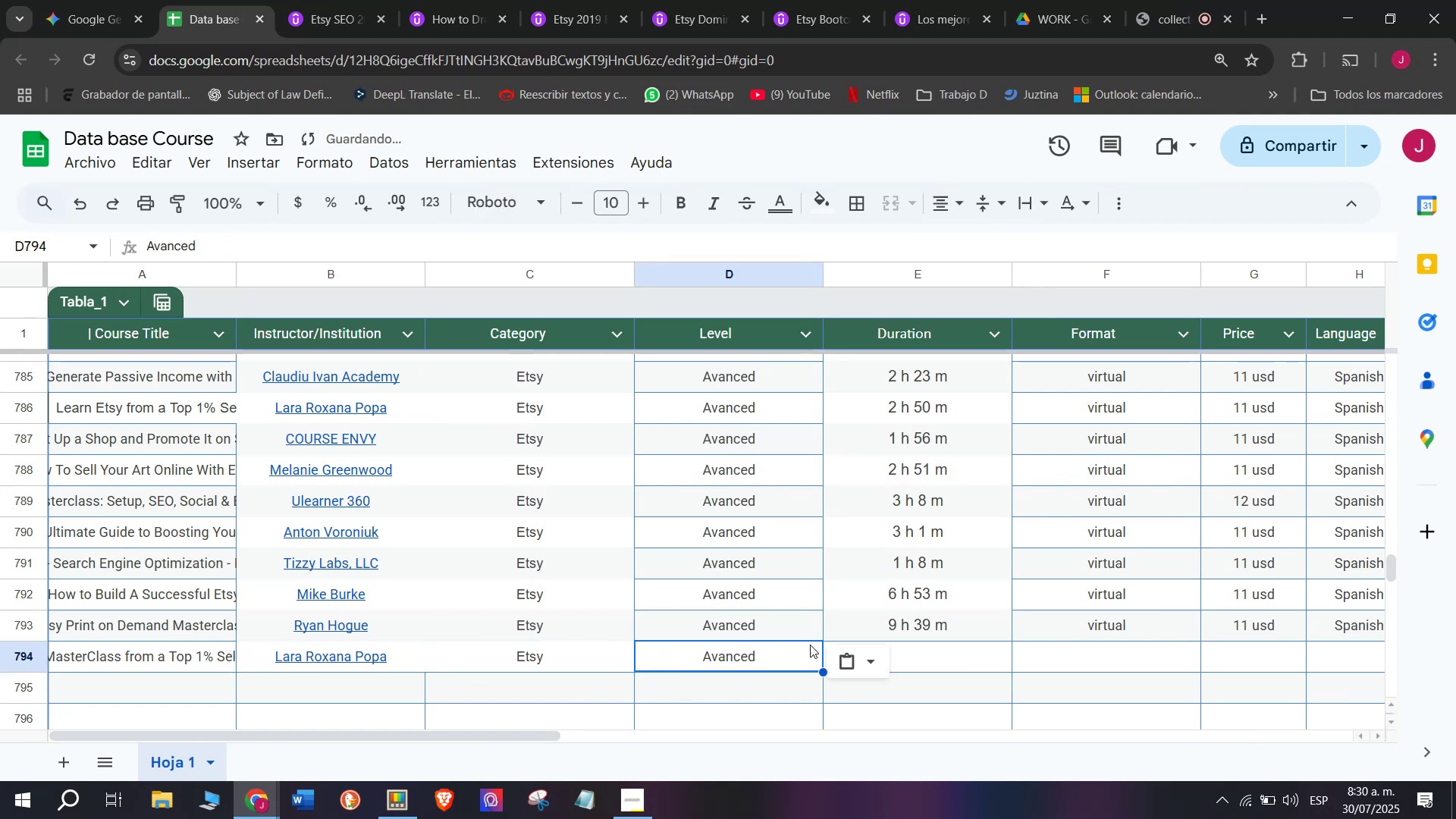 
key(Control+V)
 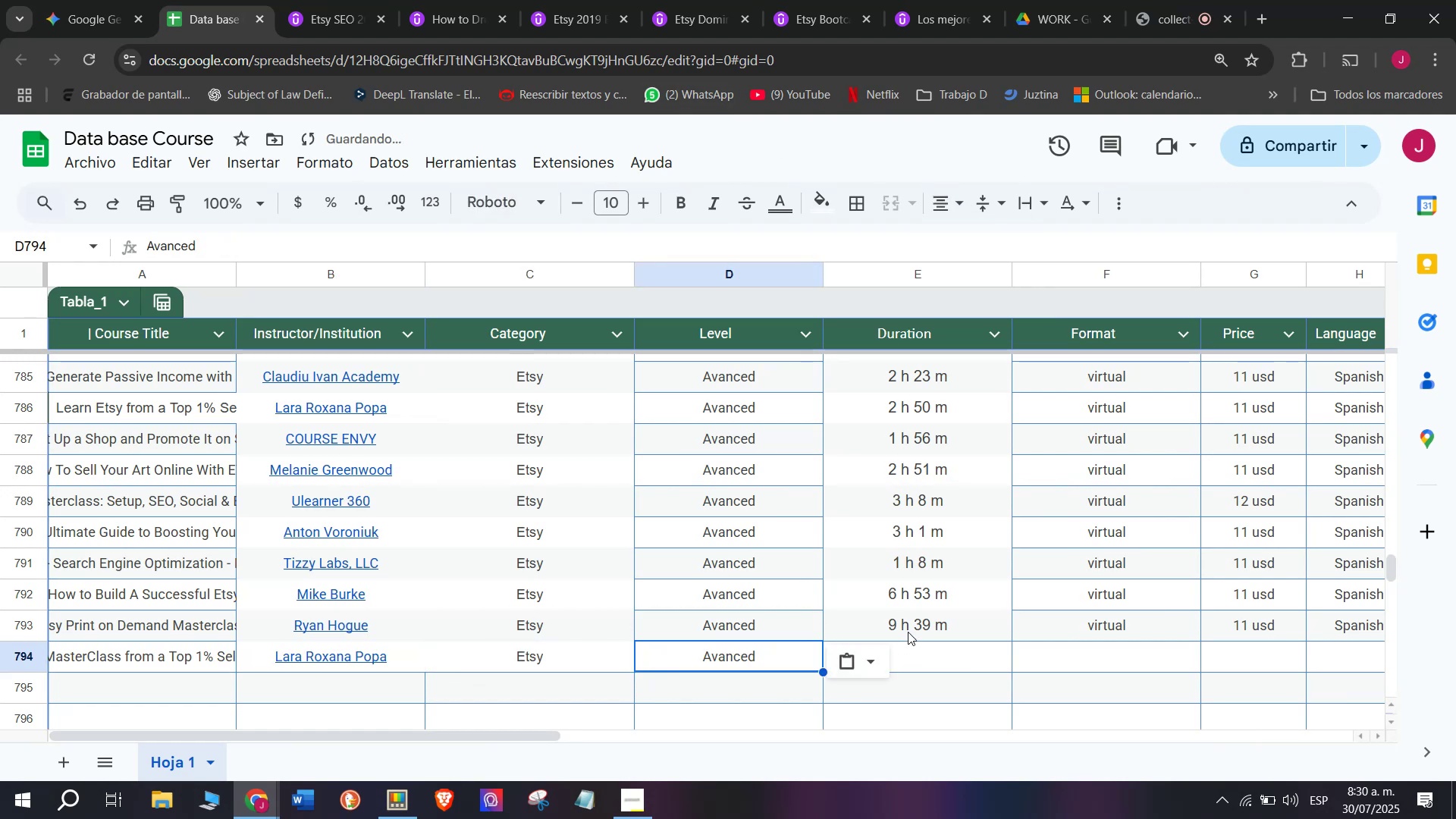 
left_click([910, 631])
 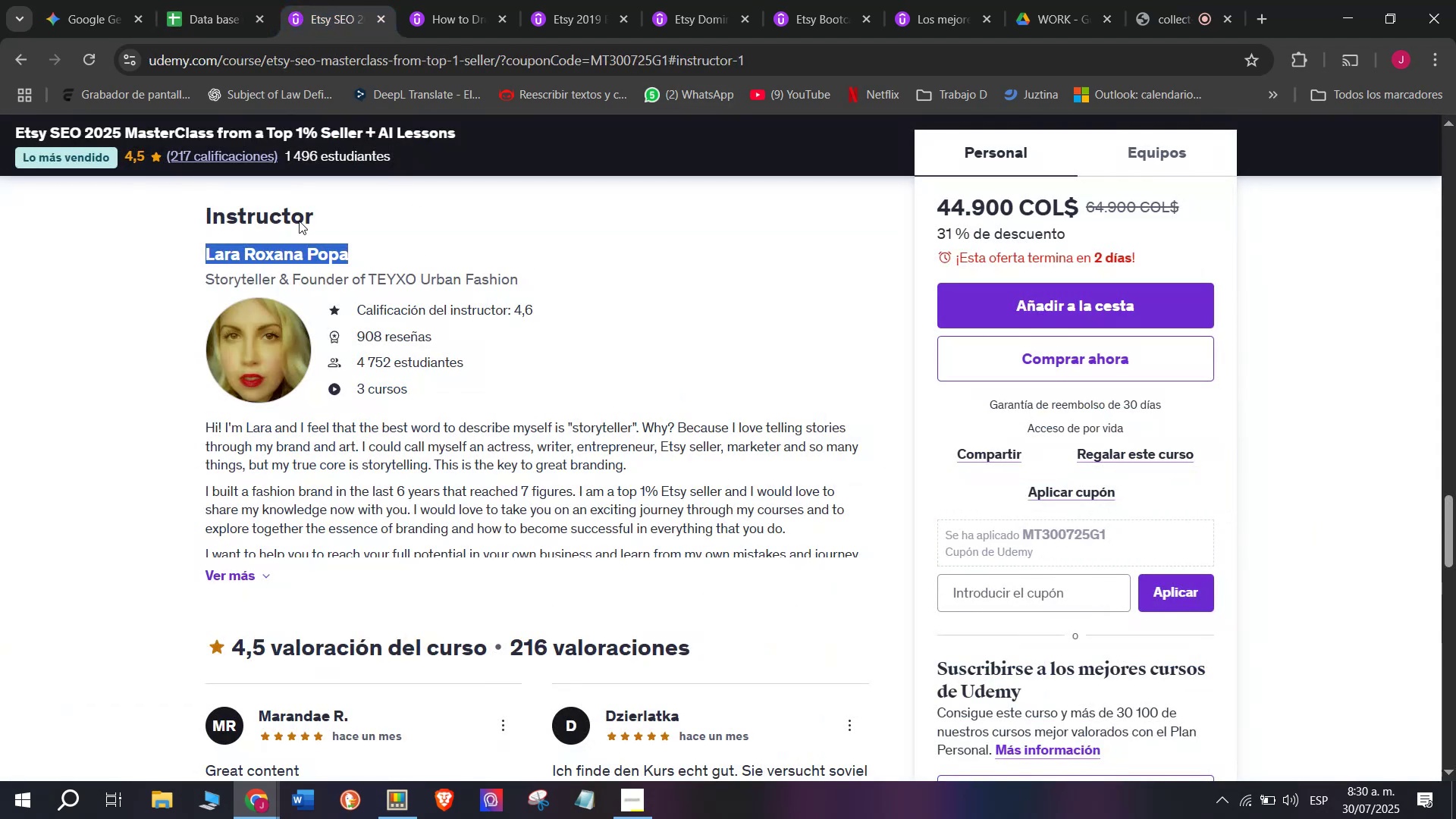 
left_click([228, 0])
 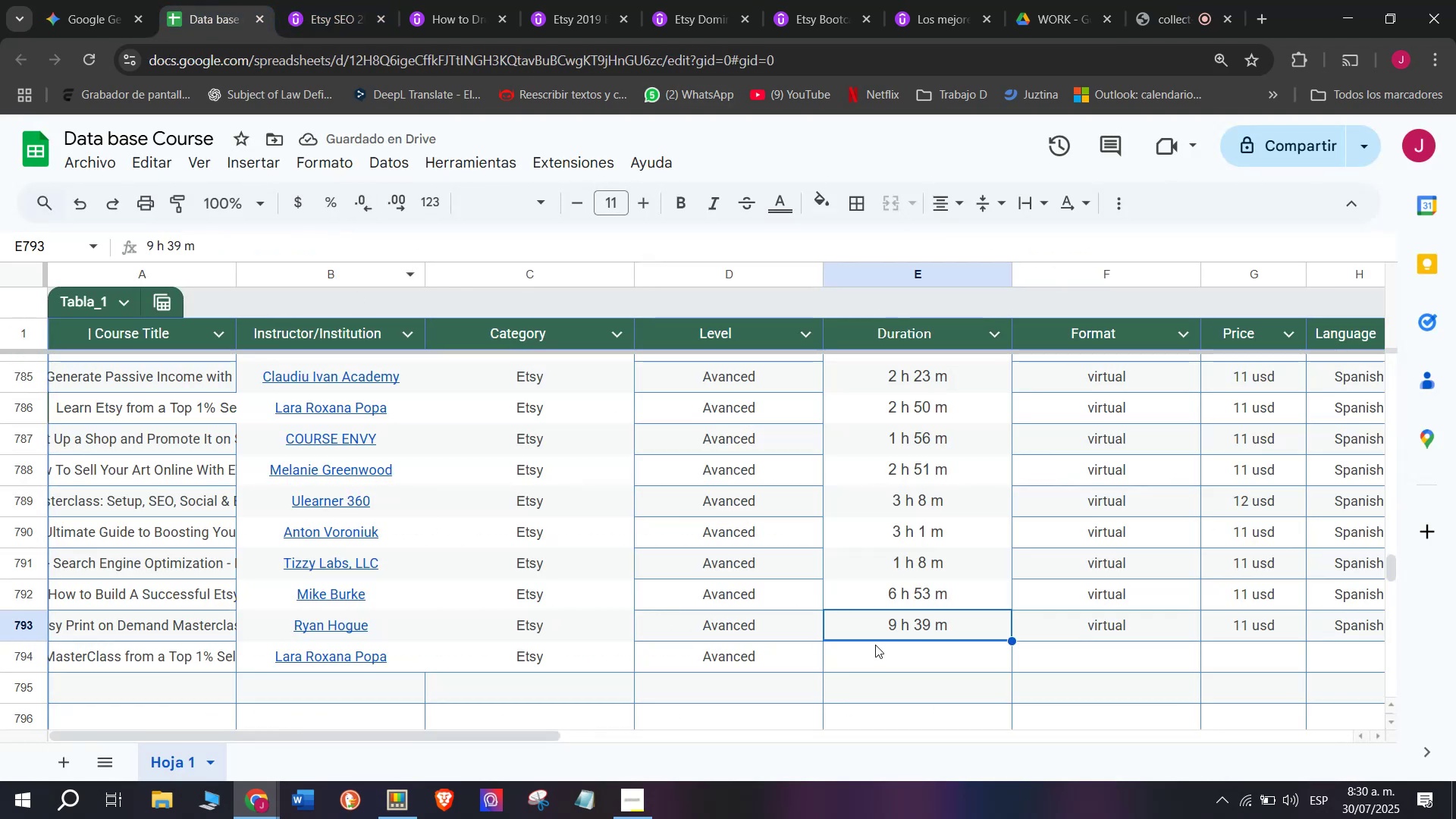 
left_click([318, 0])
 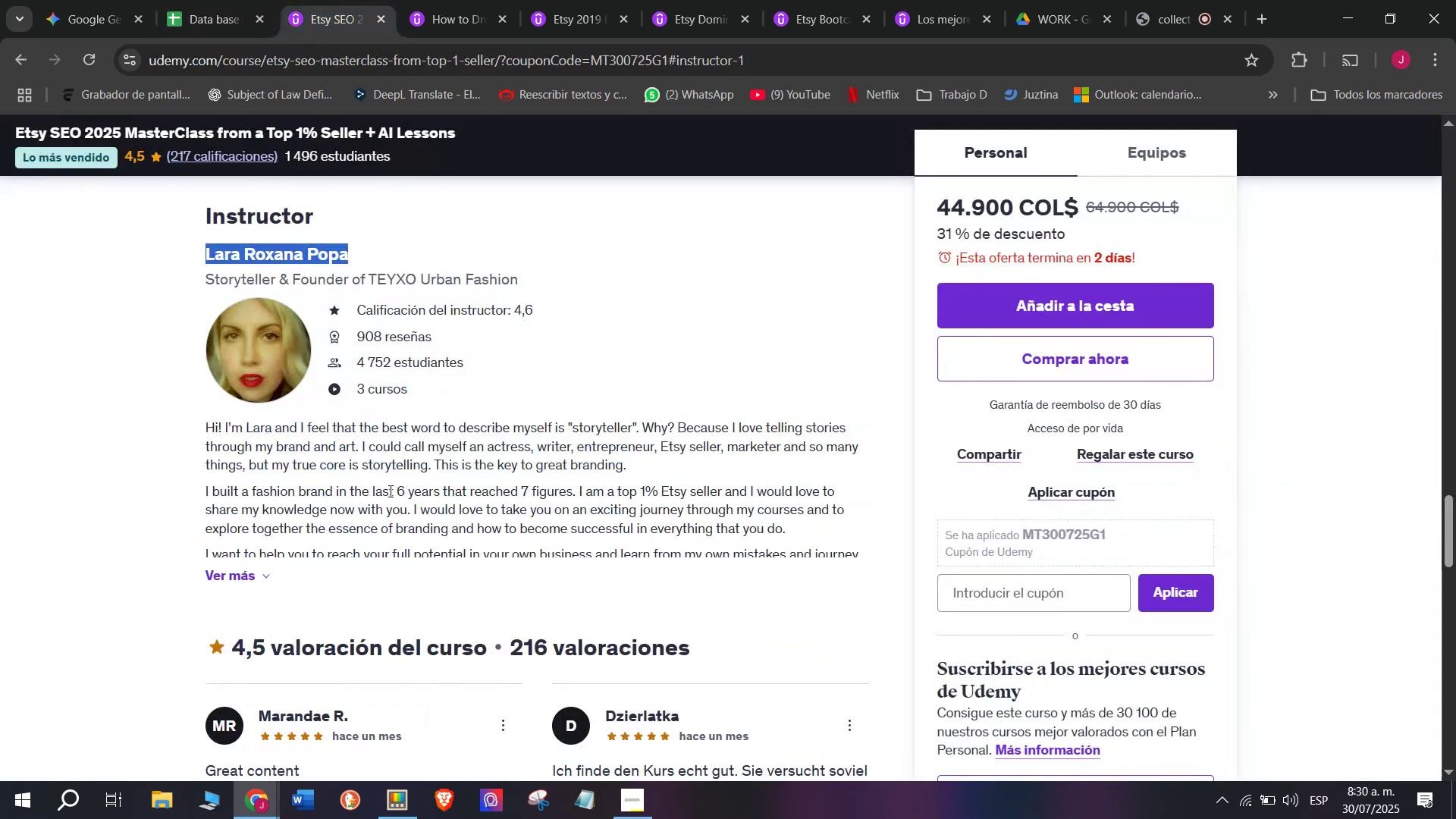 
scroll: coordinate [389, 491], scroll_direction: up, amount: 10.0
 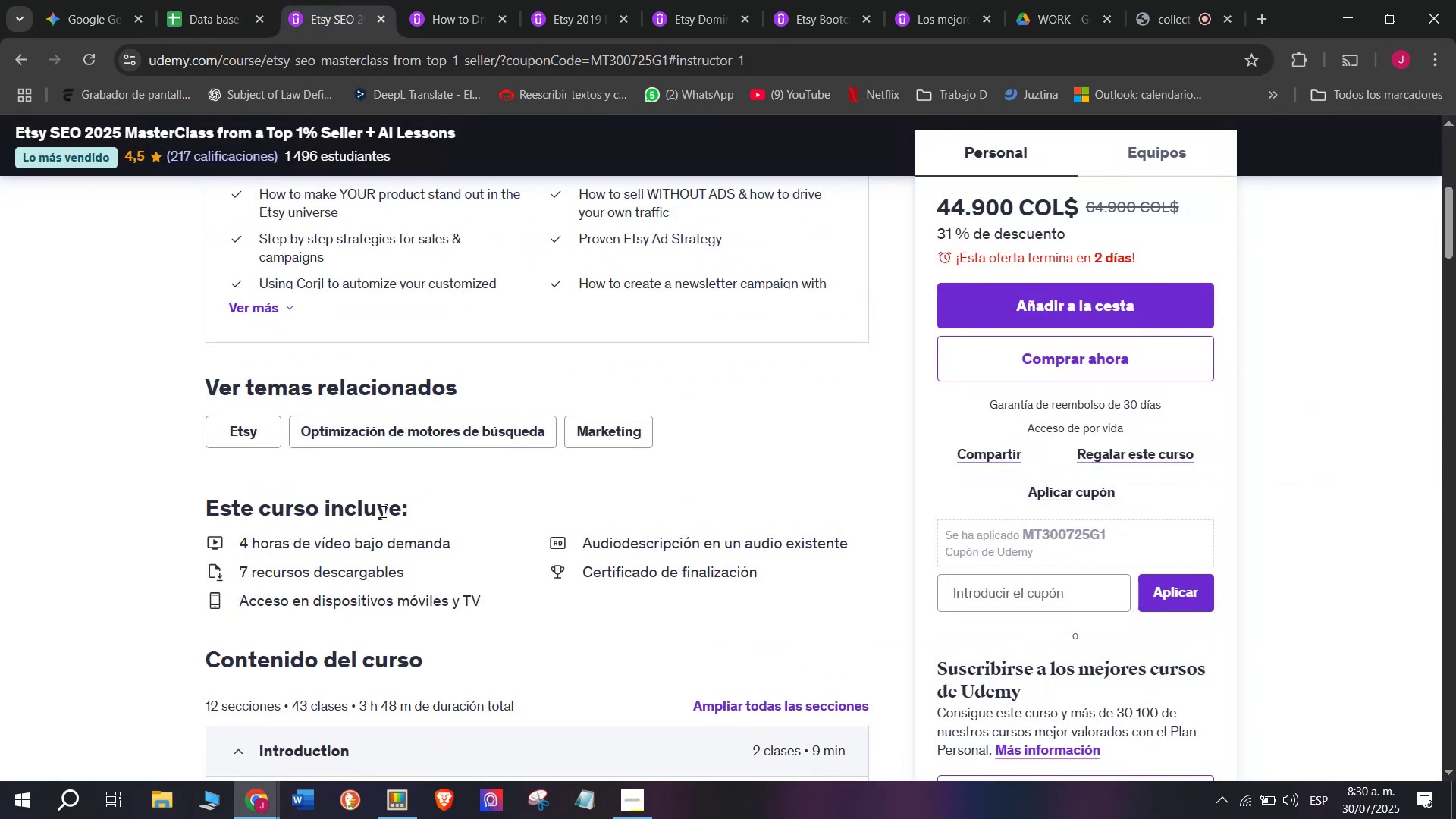 
scroll: coordinate [377, 528], scroll_direction: none, amount: 0.0
 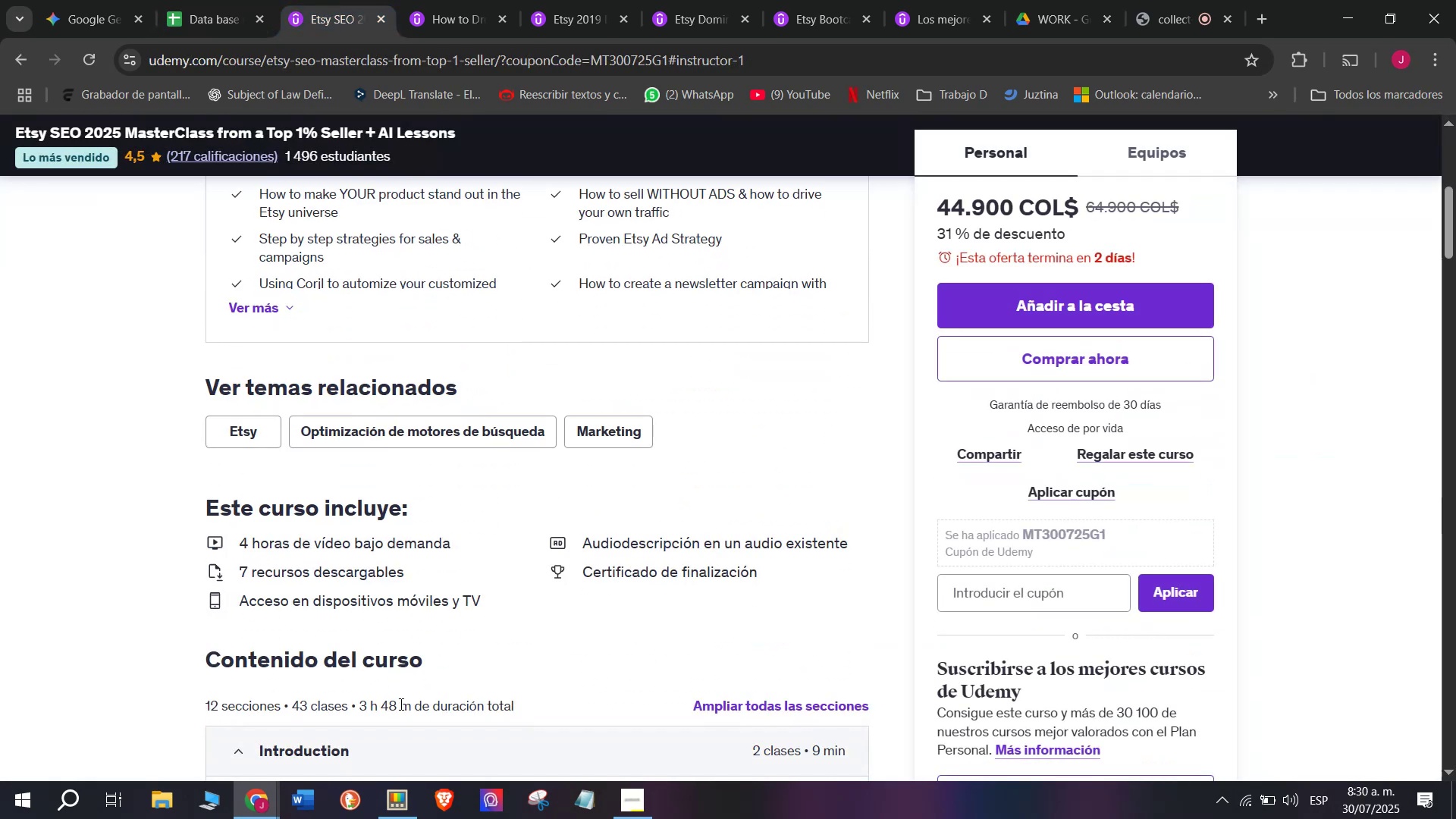 
left_click_drag(start_coordinate=[408, 708], to_coordinate=[361, 701])
 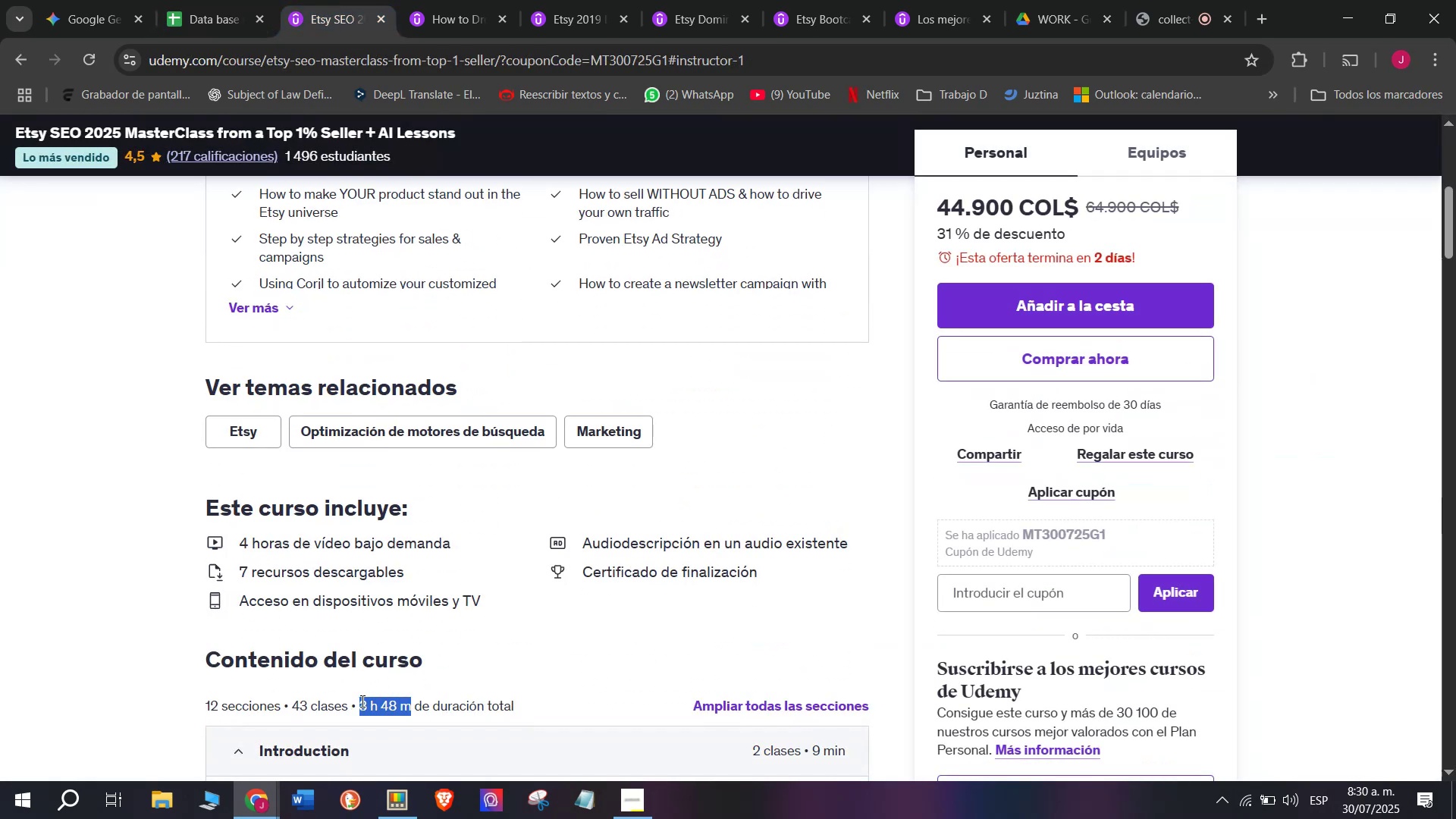 
key(Break)
 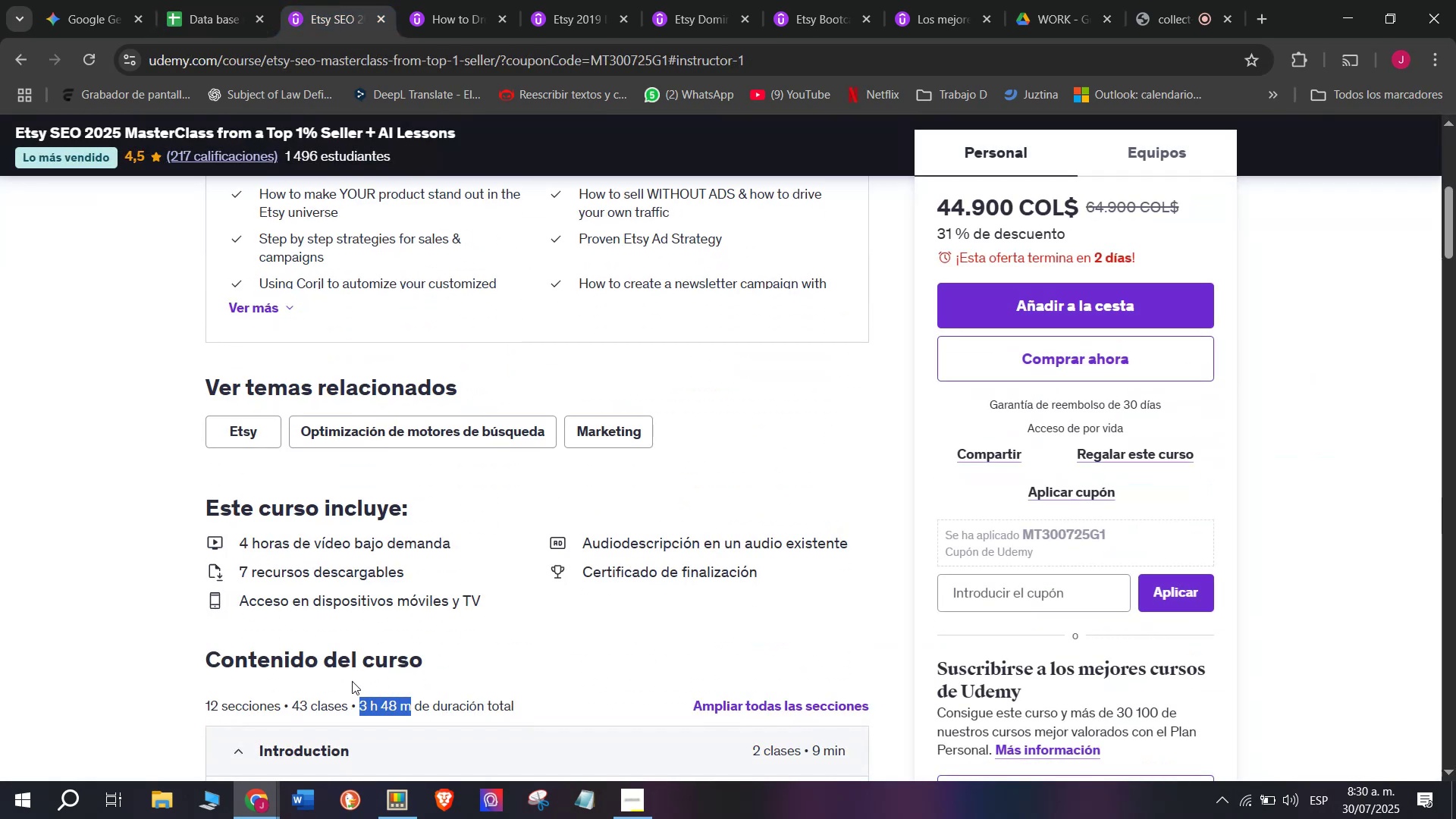 
key(Control+ControlLeft)
 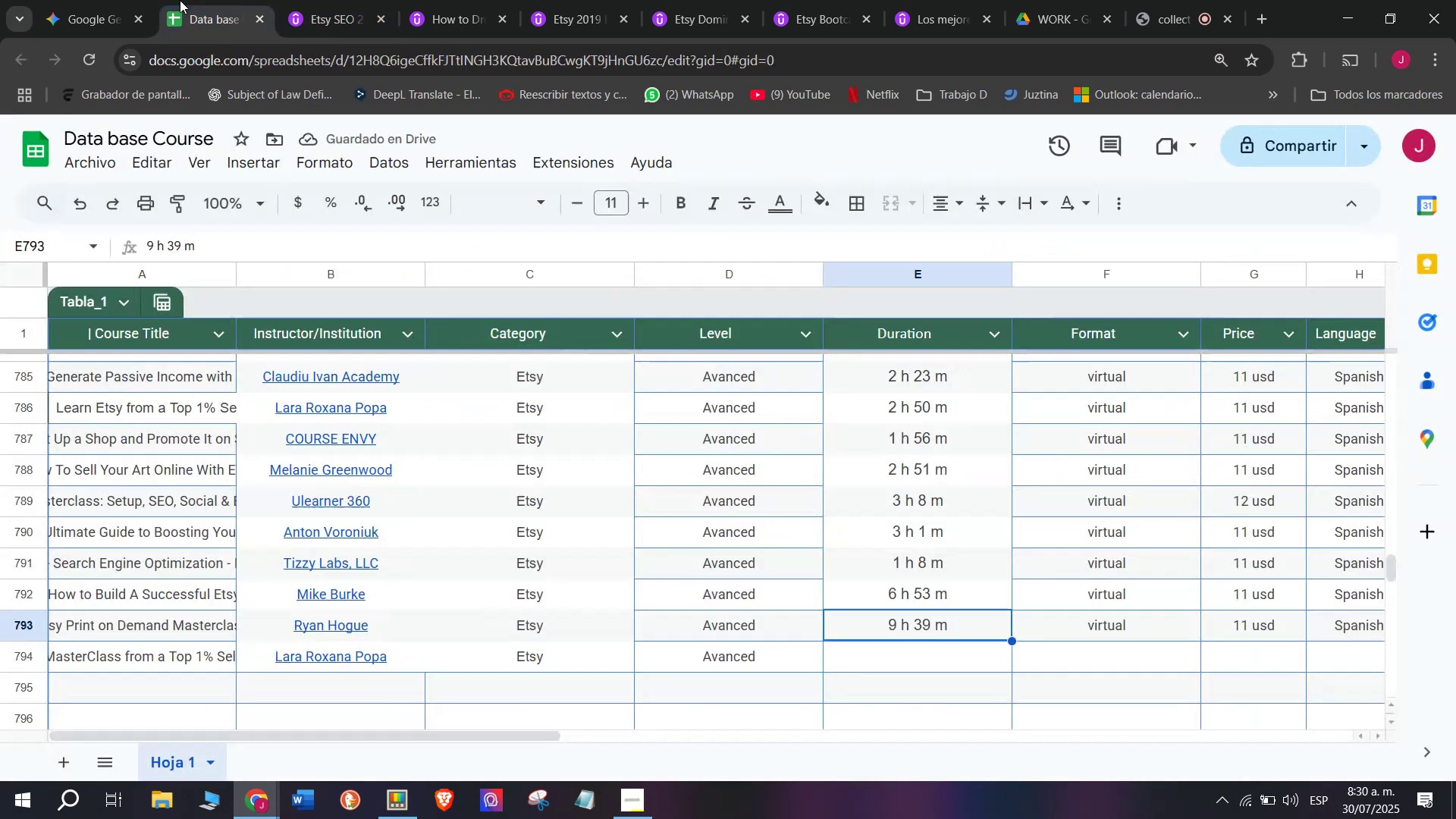 
key(Control+C)
 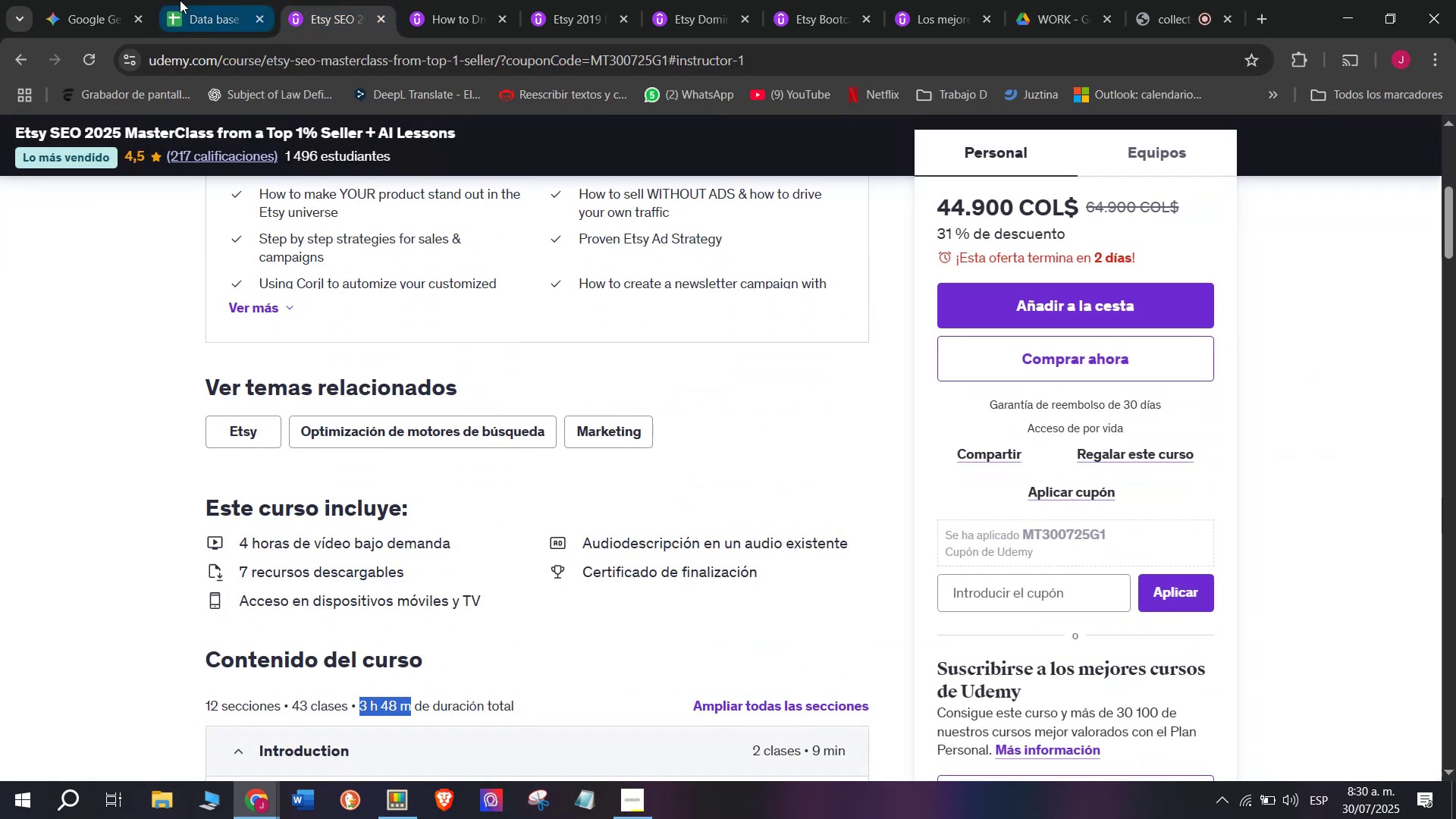 
left_click([180, 0])
 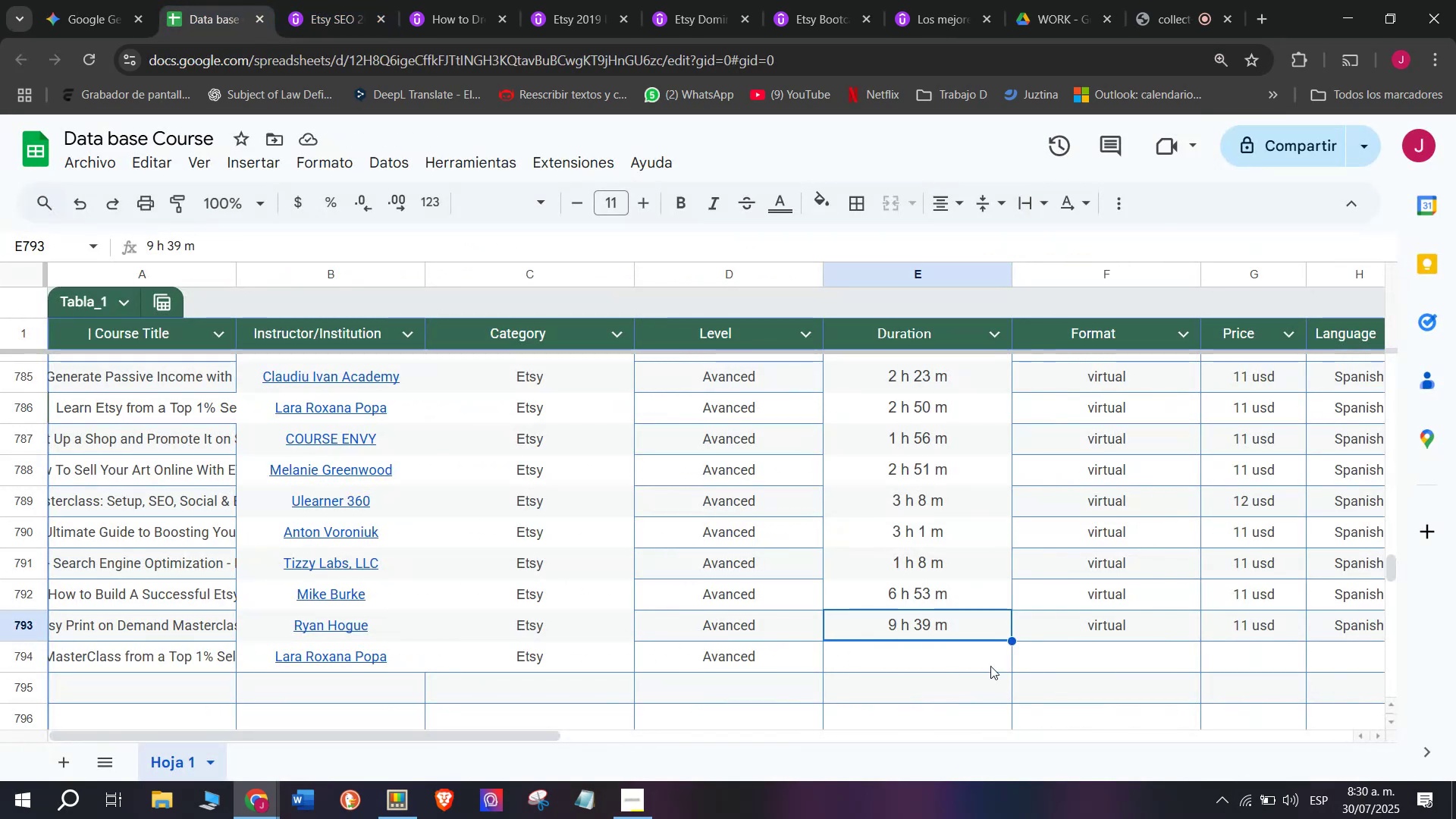 
left_click([946, 655])
 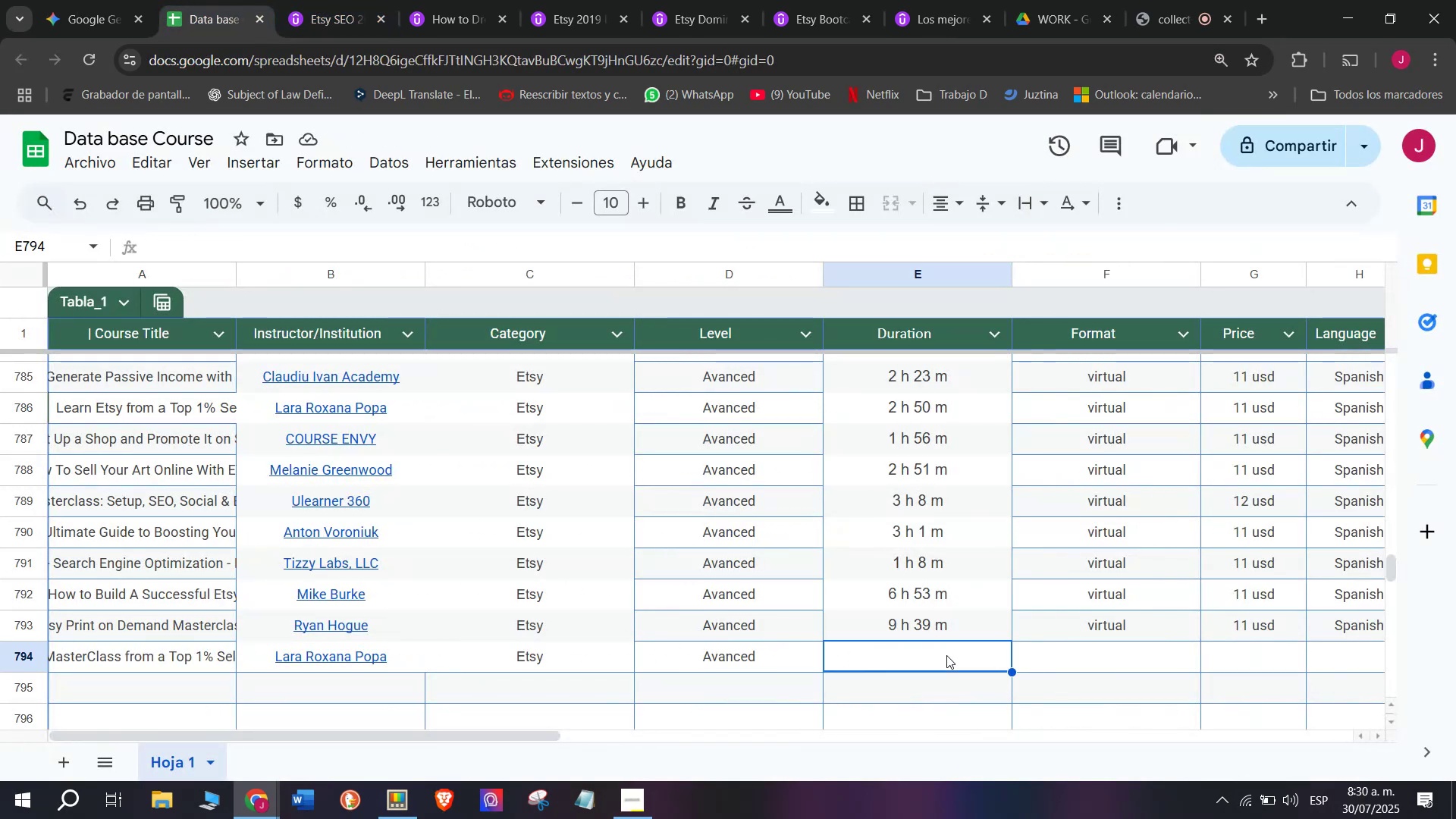 
key(Z)
 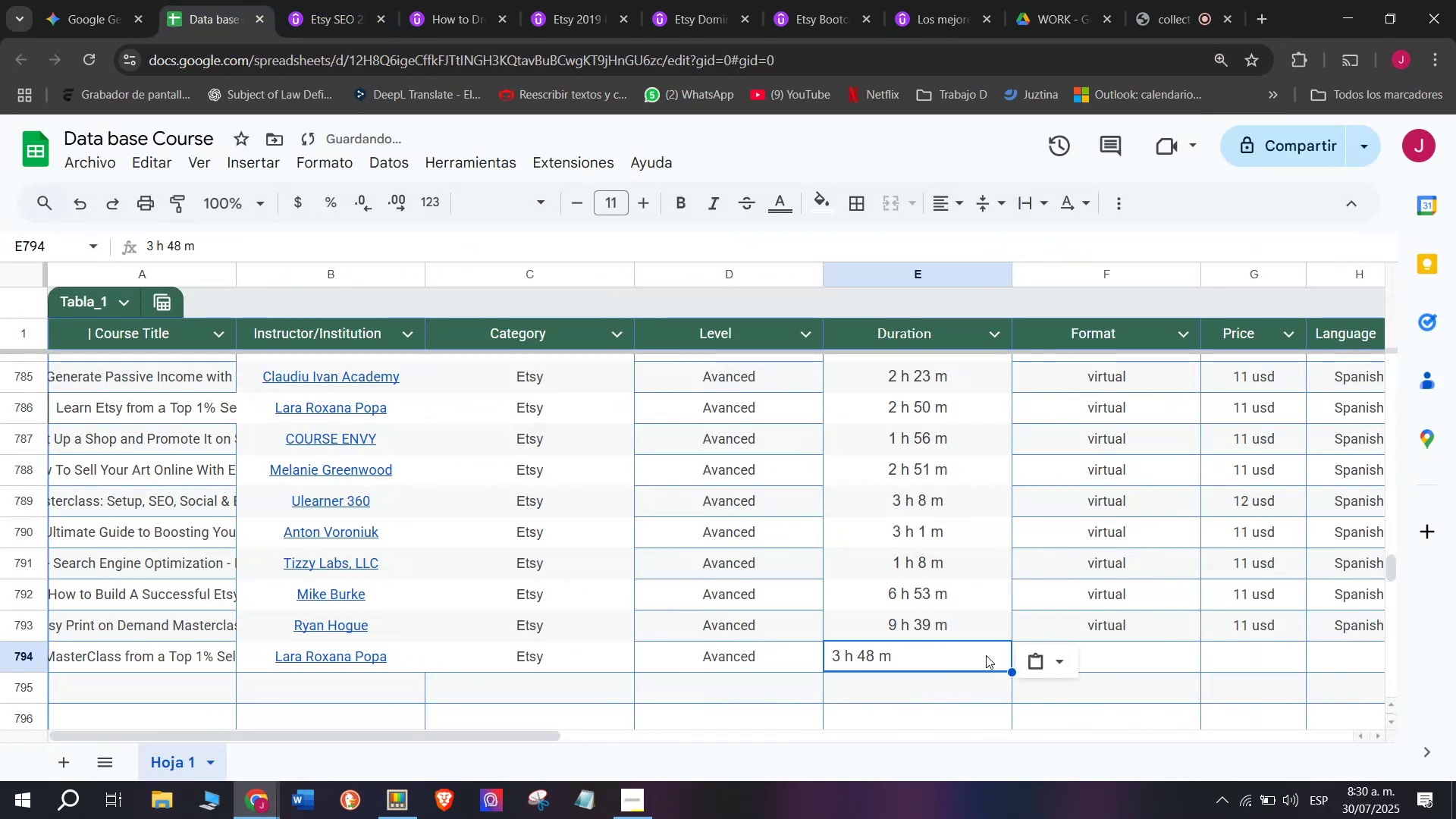 
key(Control+ControlLeft)
 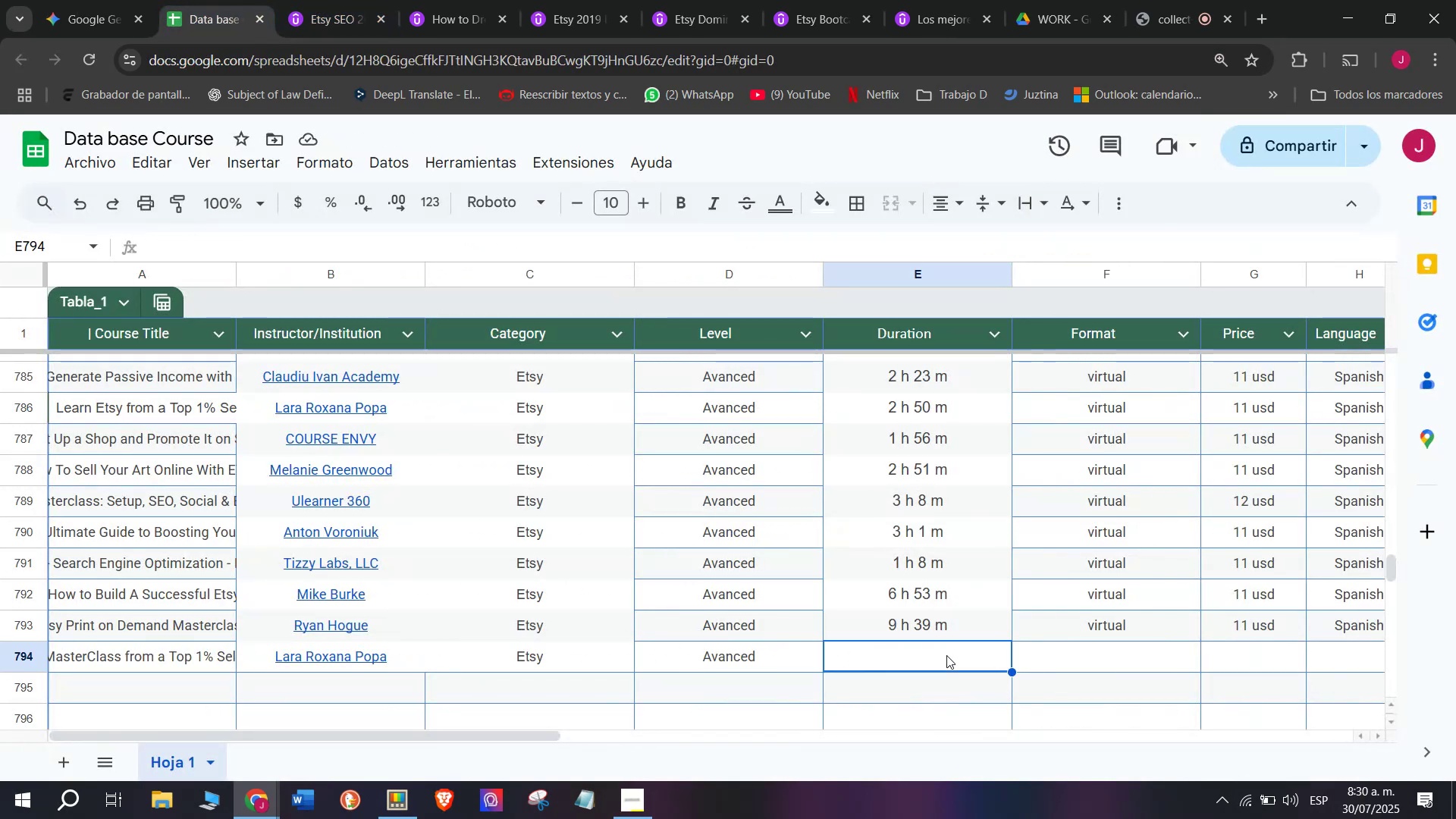 
key(Control+V)
 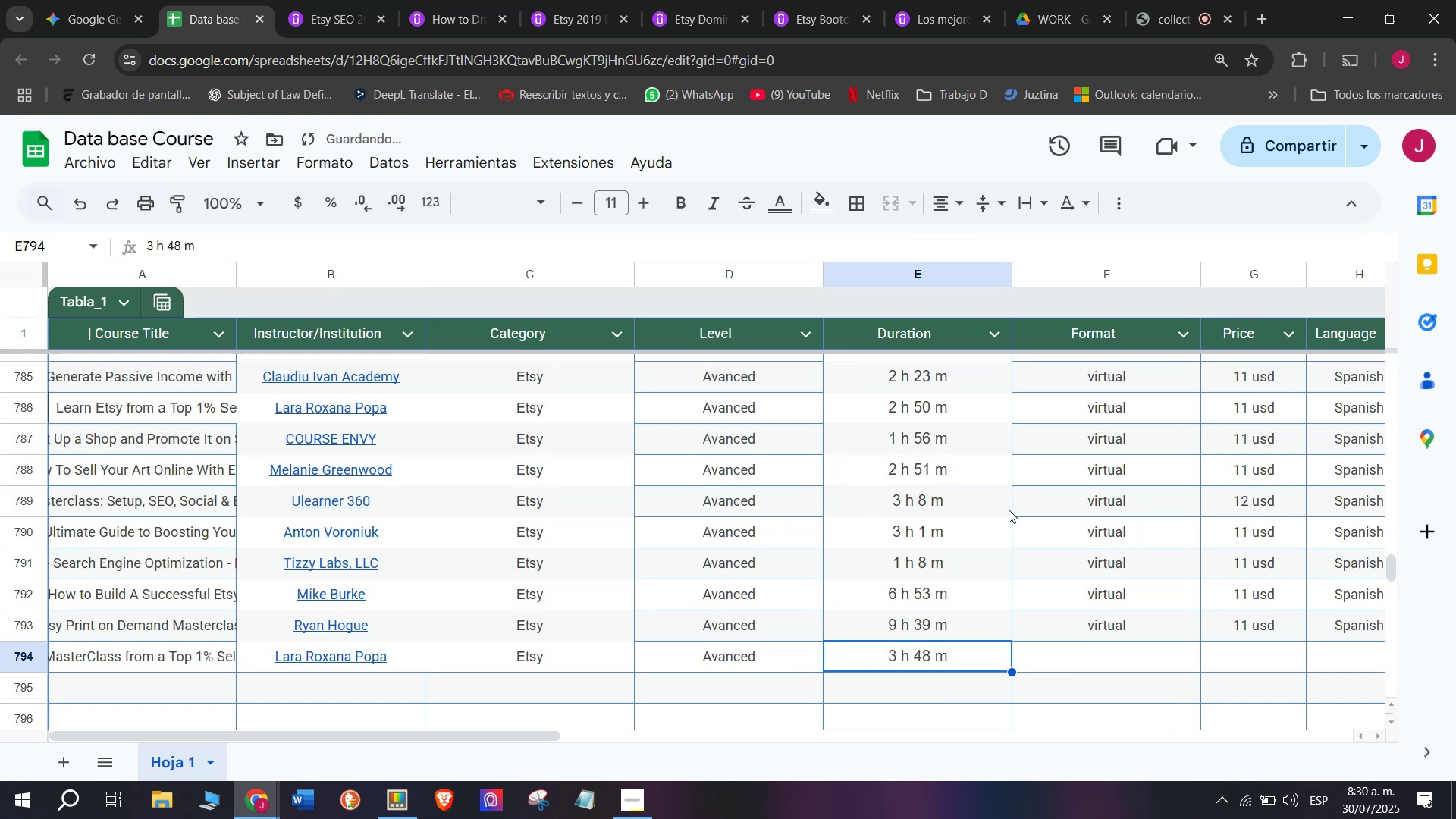 
key(Control+ControlLeft)
 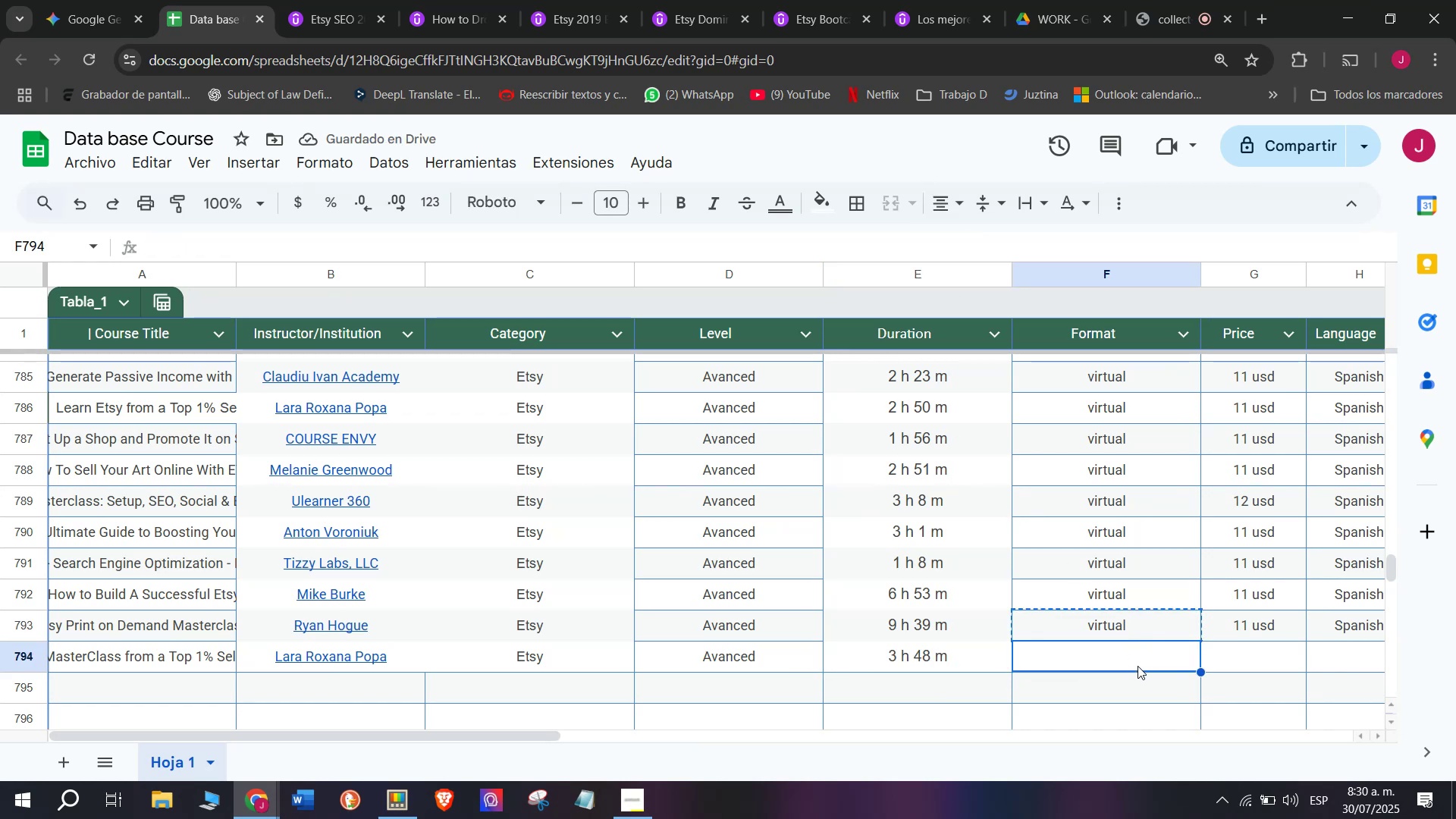 
key(Control+C)
 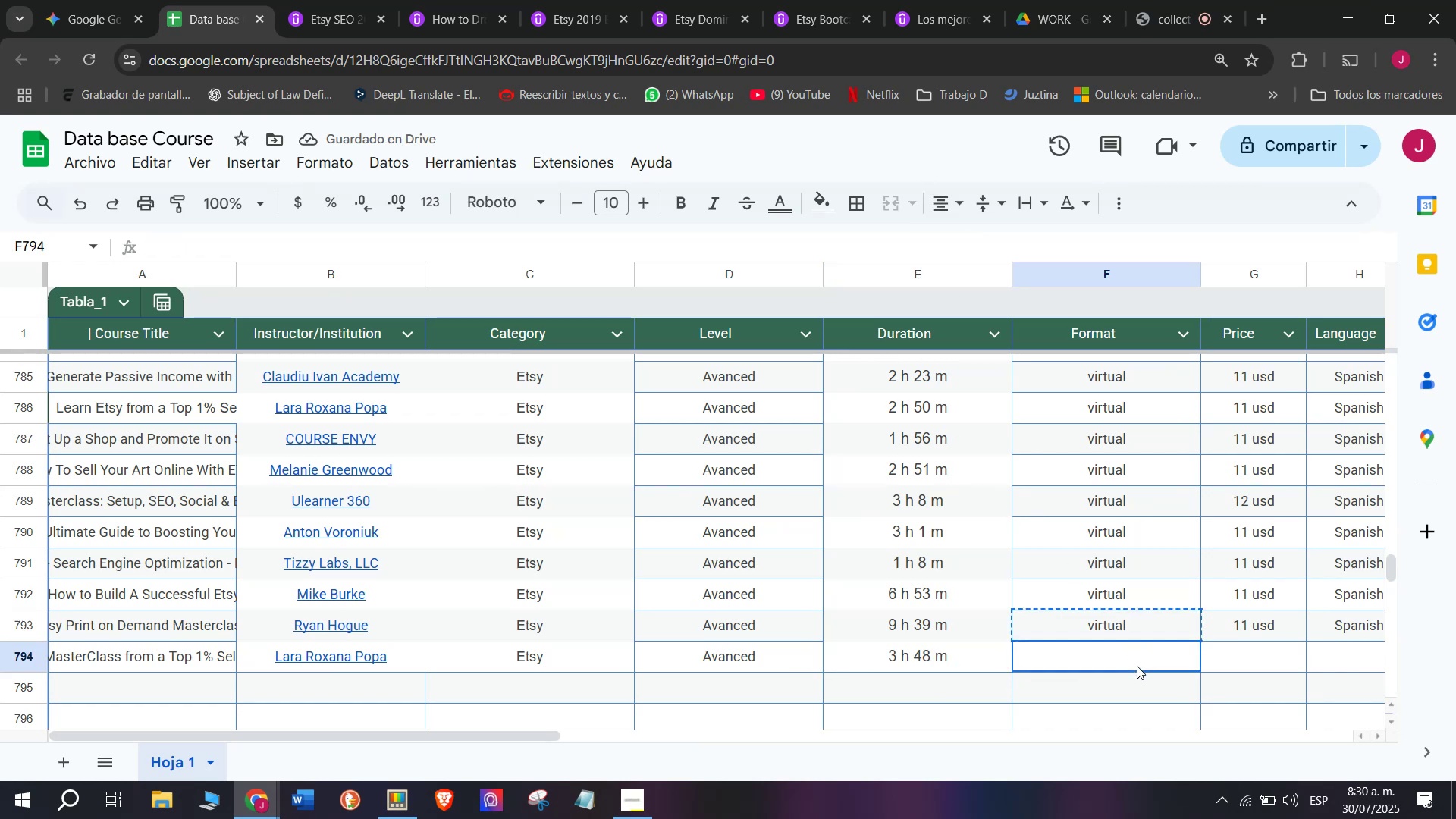 
key(Break)
 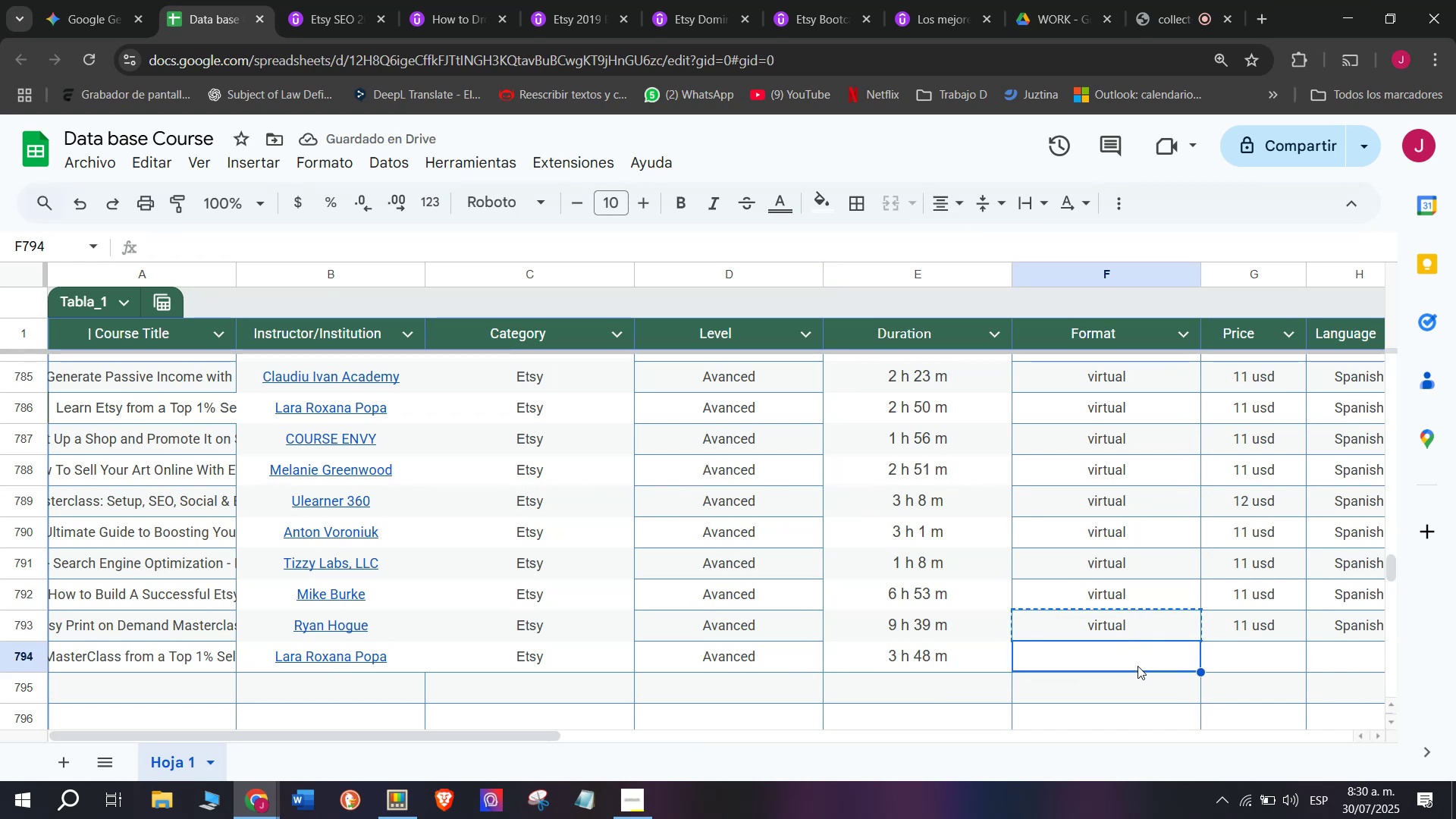 
key(Control+ControlLeft)
 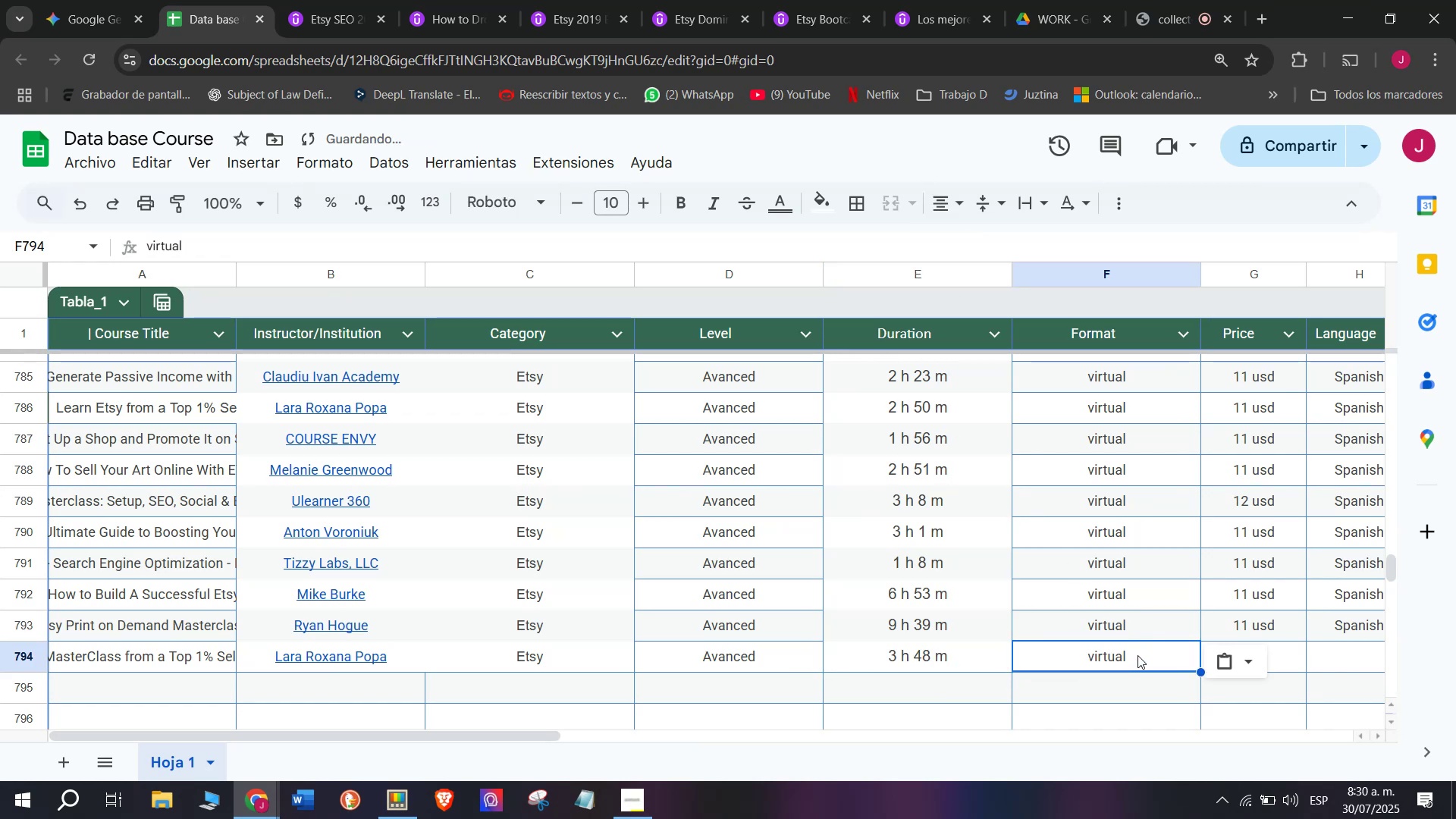 
key(Z)
 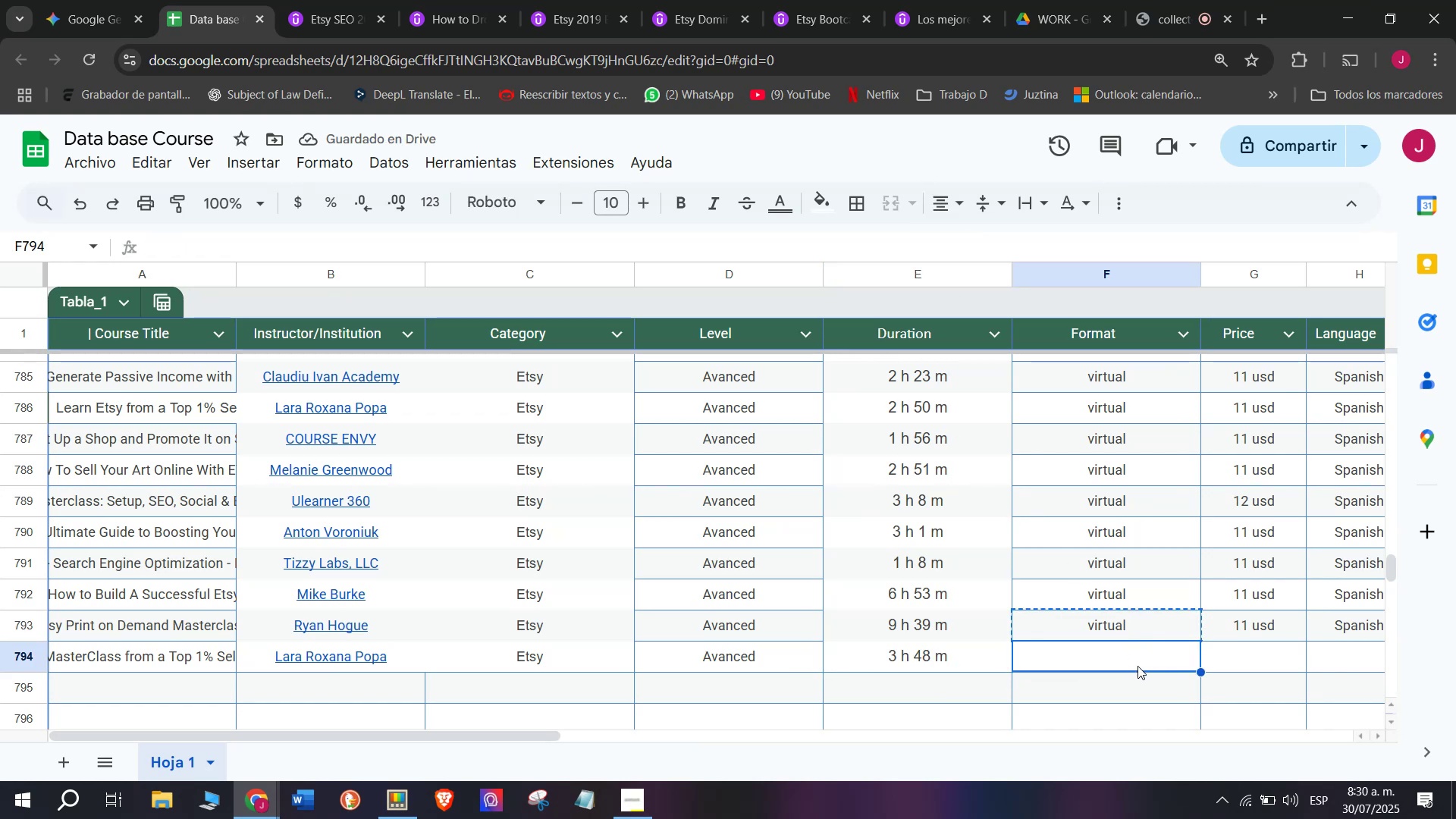 
key(Control+V)
 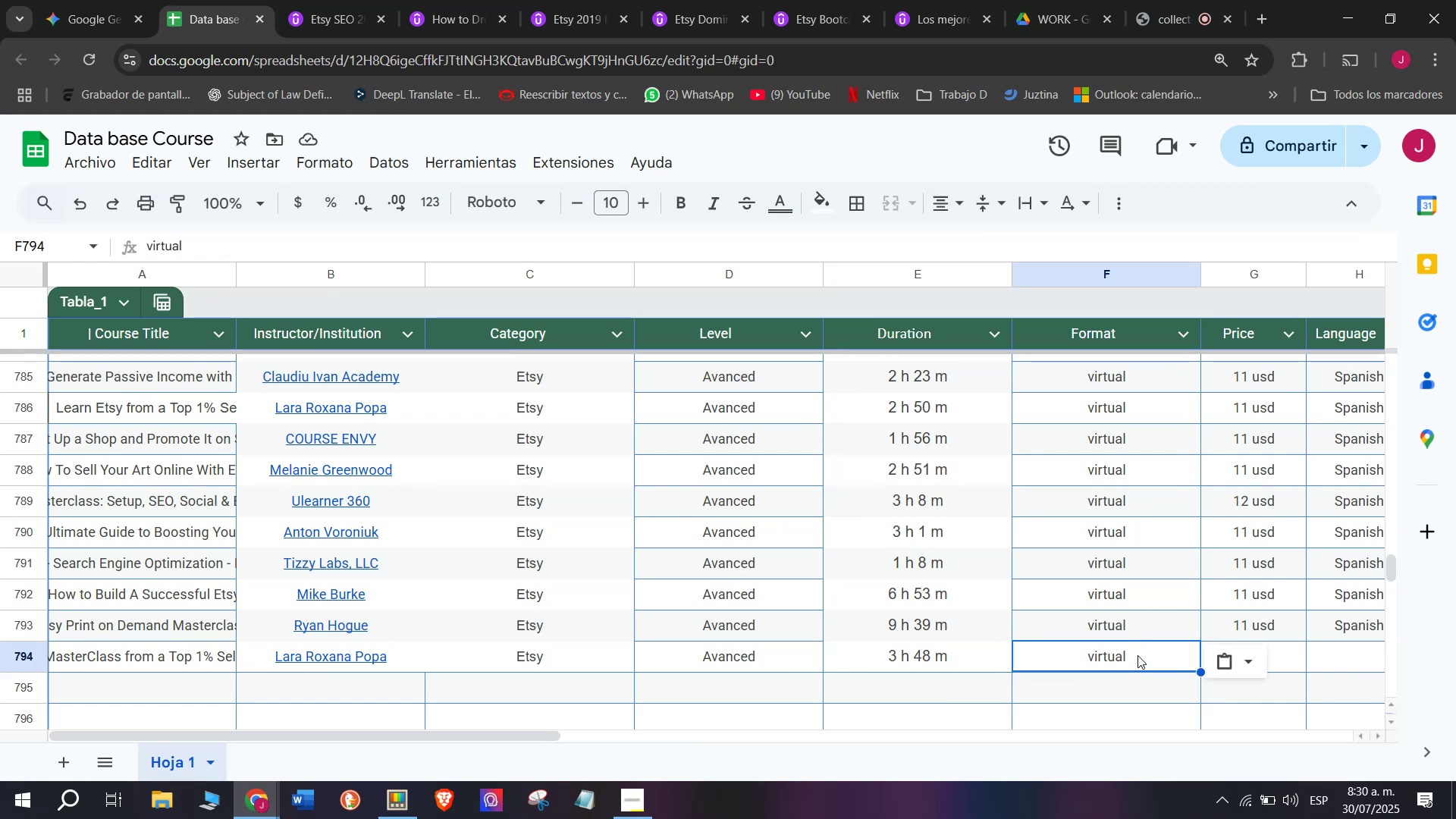 
wait(7.9)
 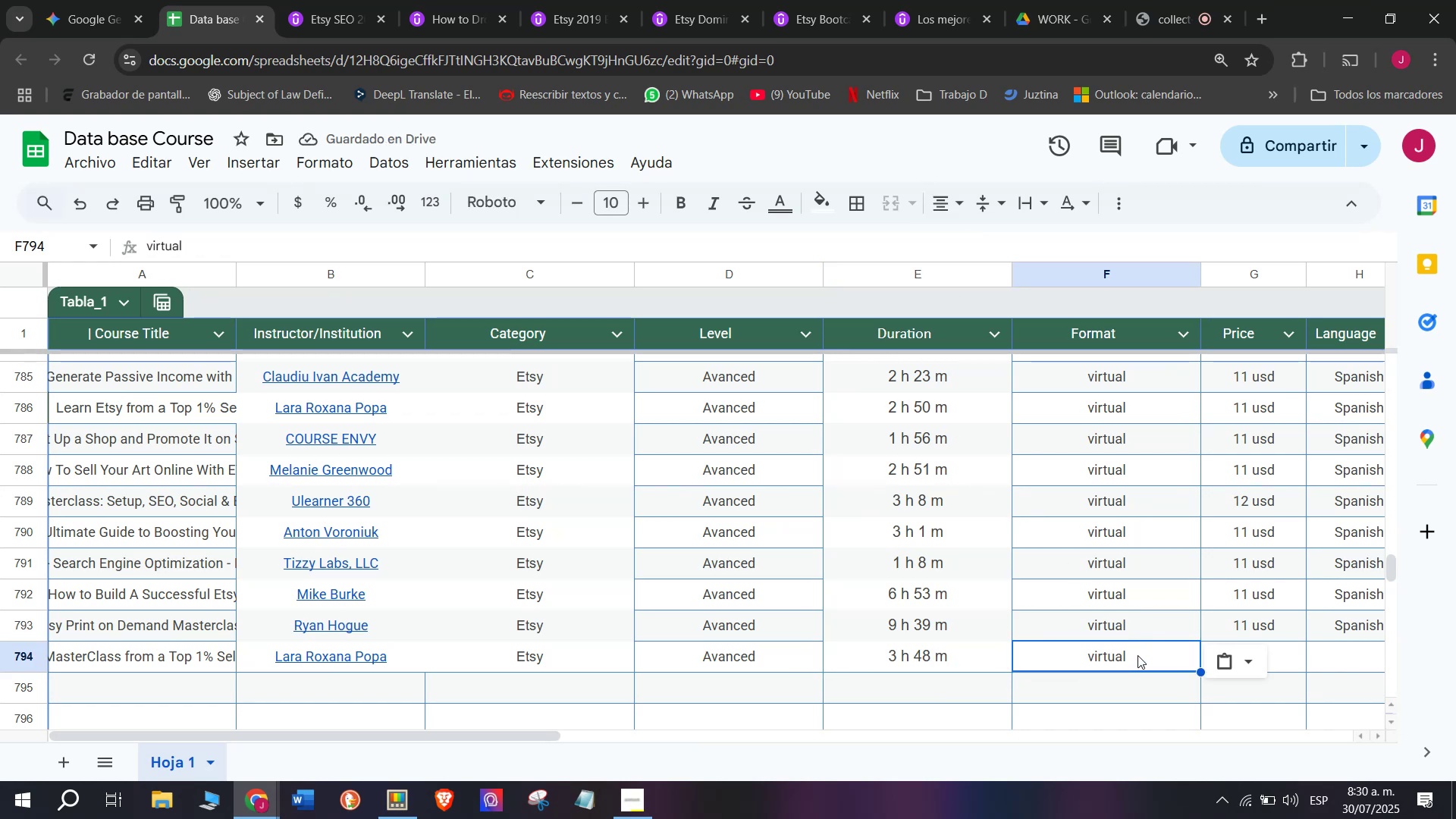 
left_click([1255, 620])
 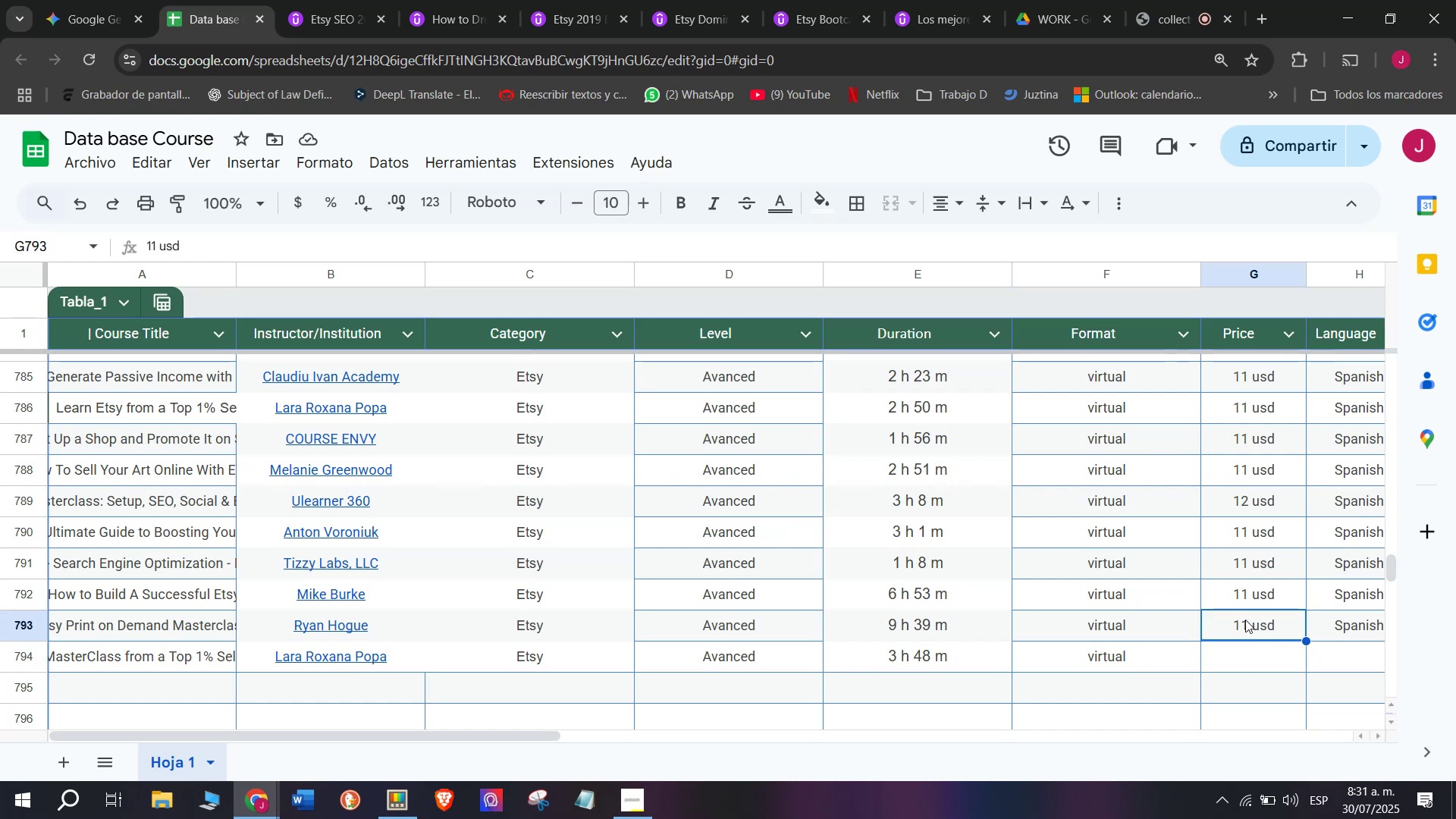 
key(Break)
 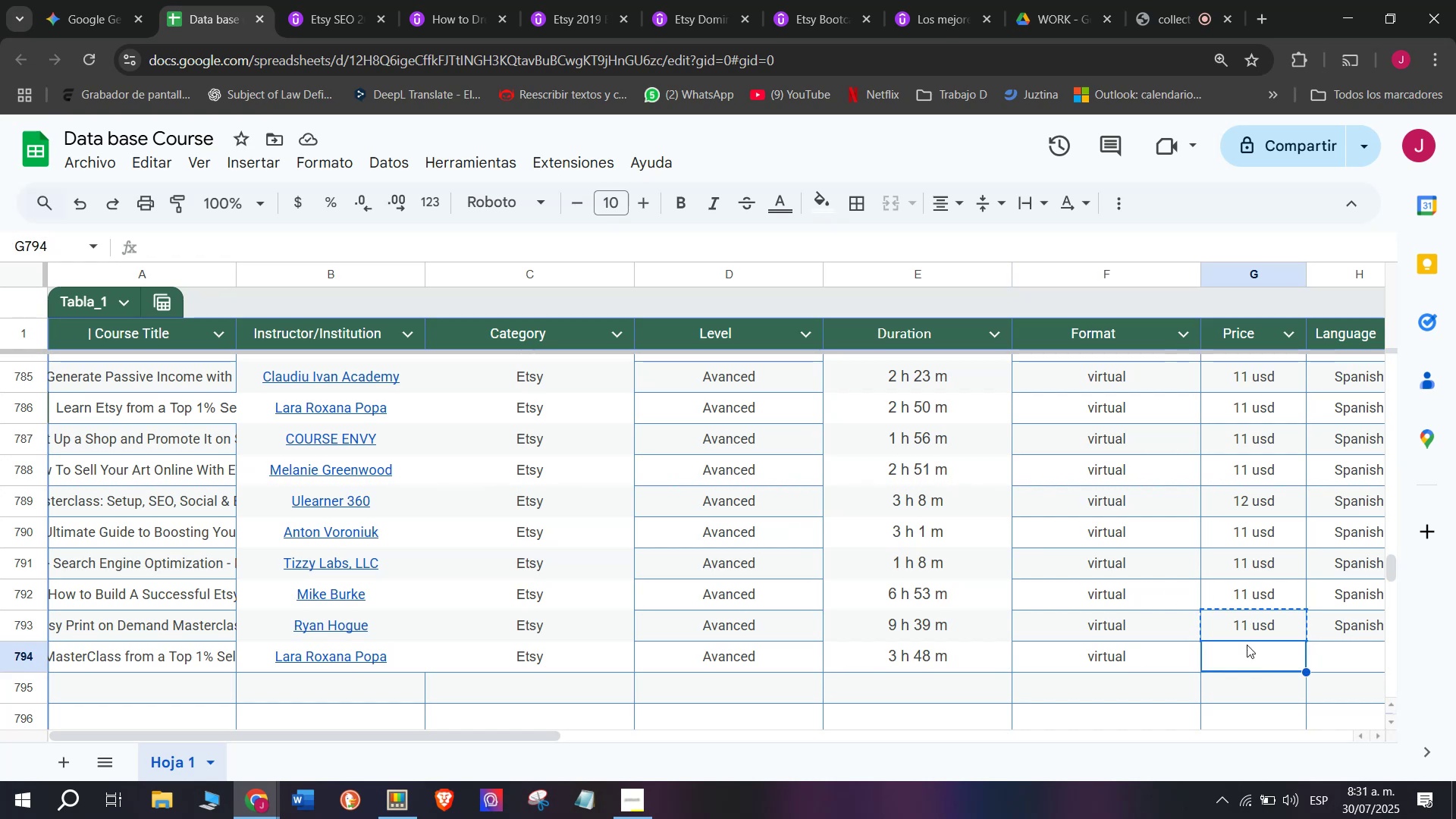 
key(Control+ControlLeft)
 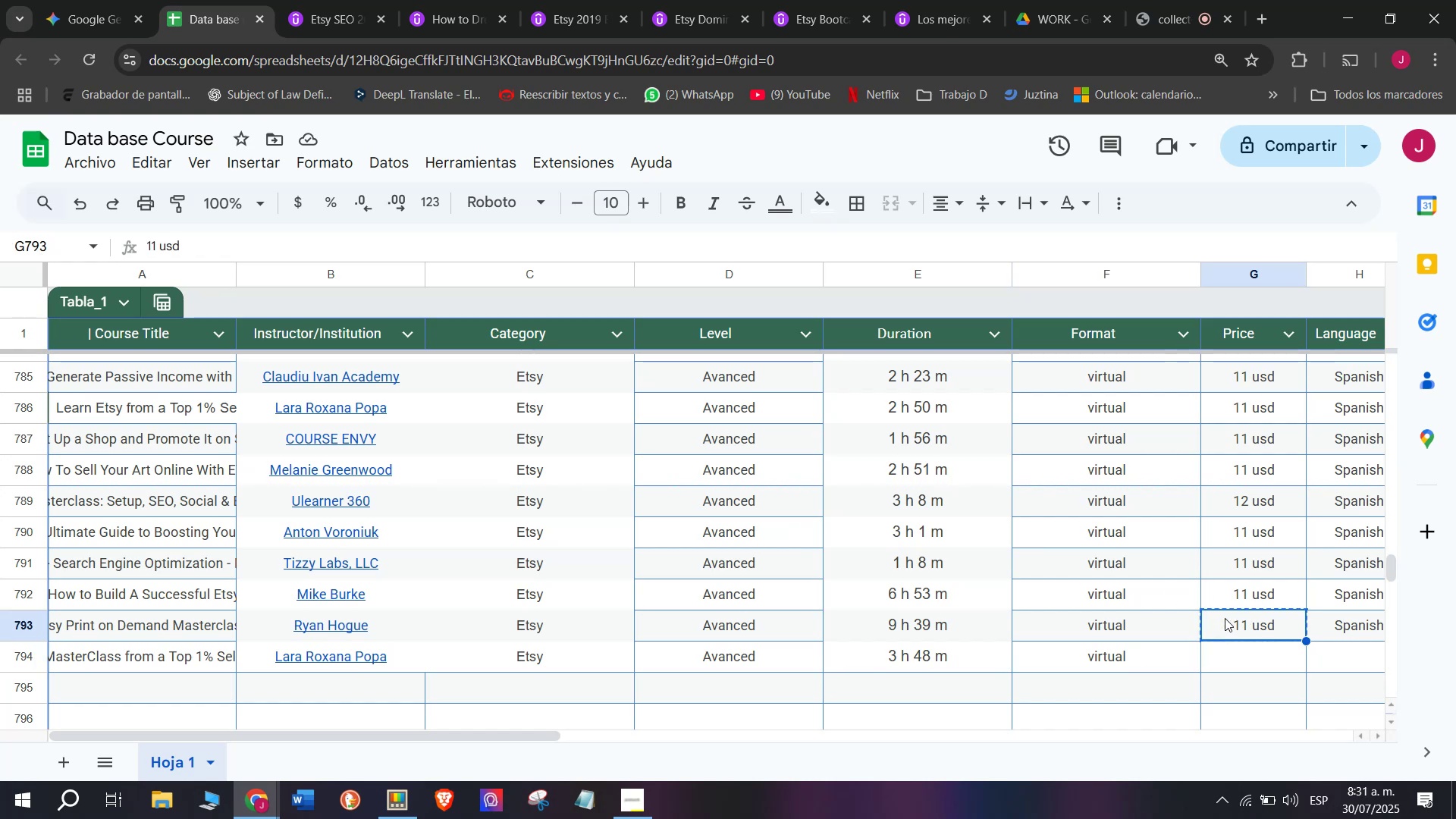 
key(Control+C)
 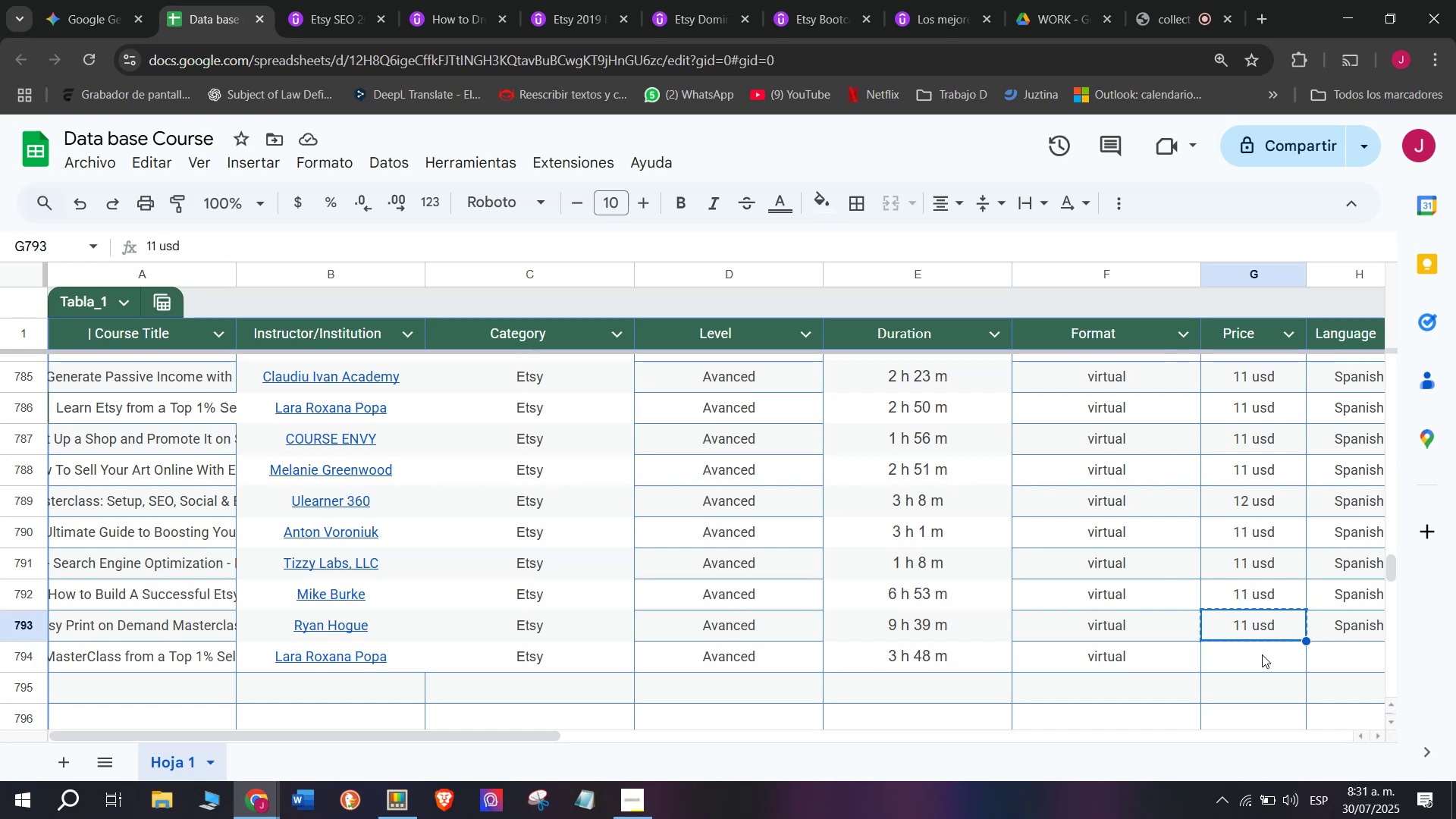 
left_click([1262, 654])
 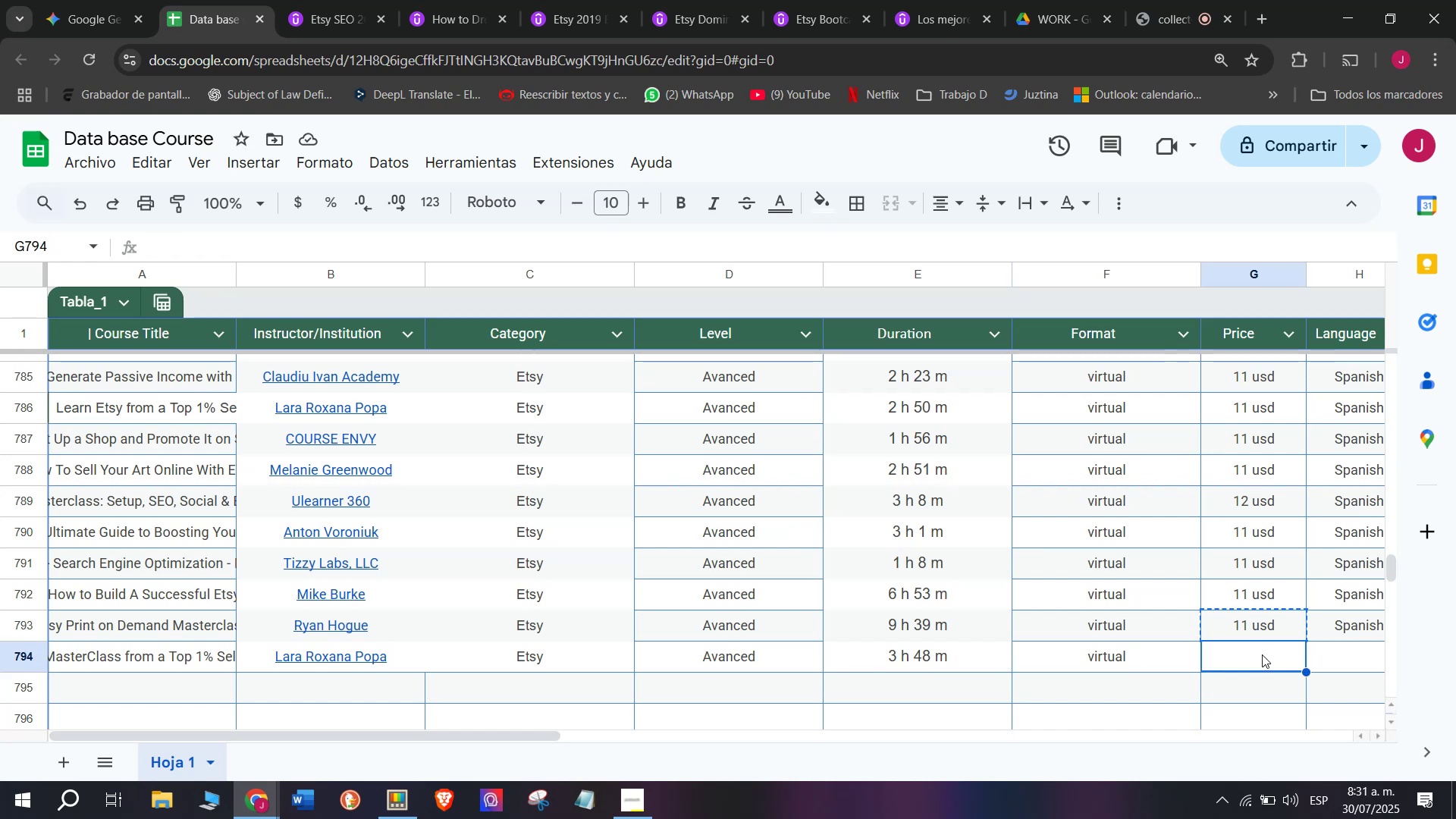 
key(Z)
 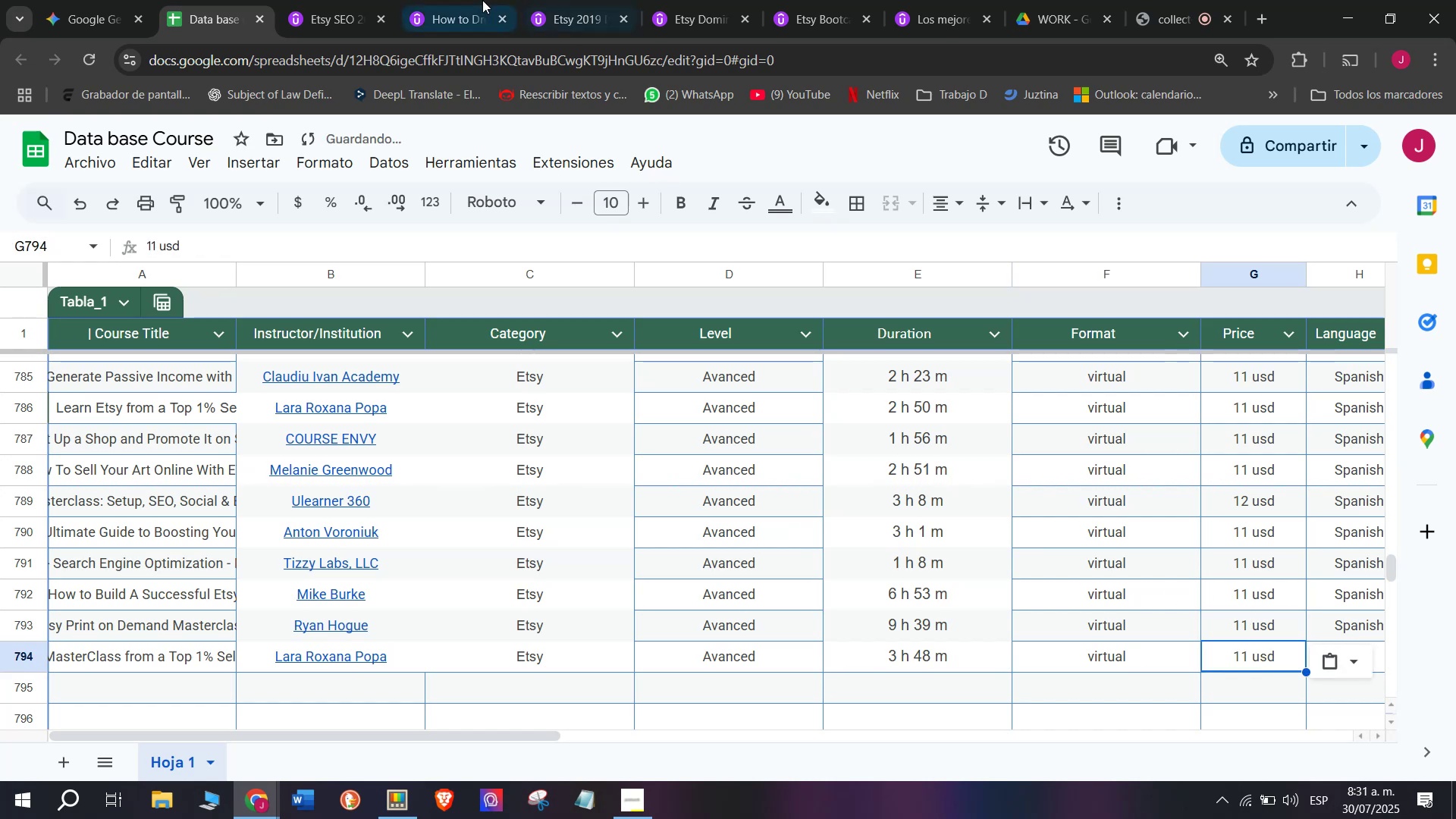 
key(Control+ControlLeft)
 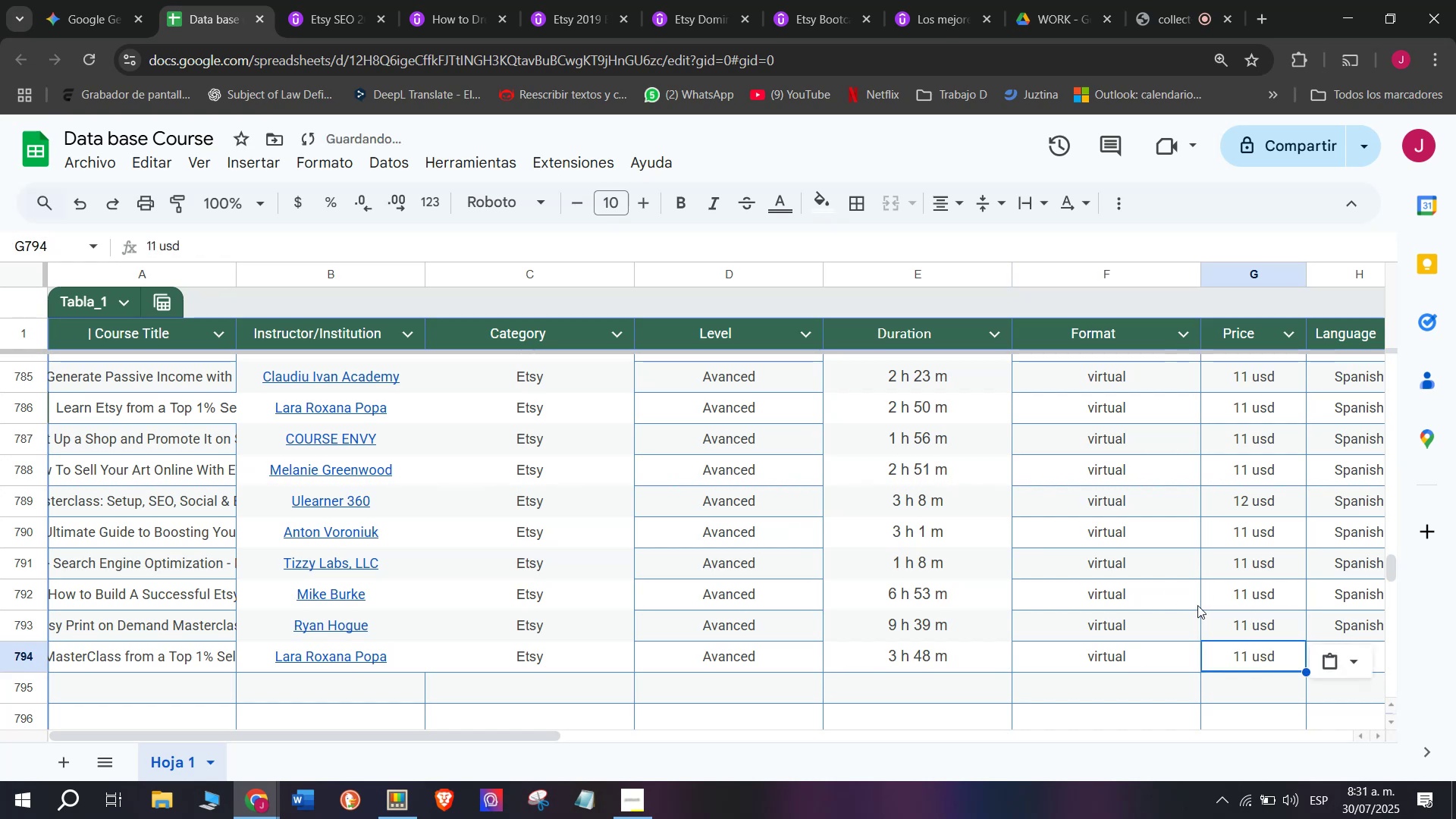 
key(Control+V)
 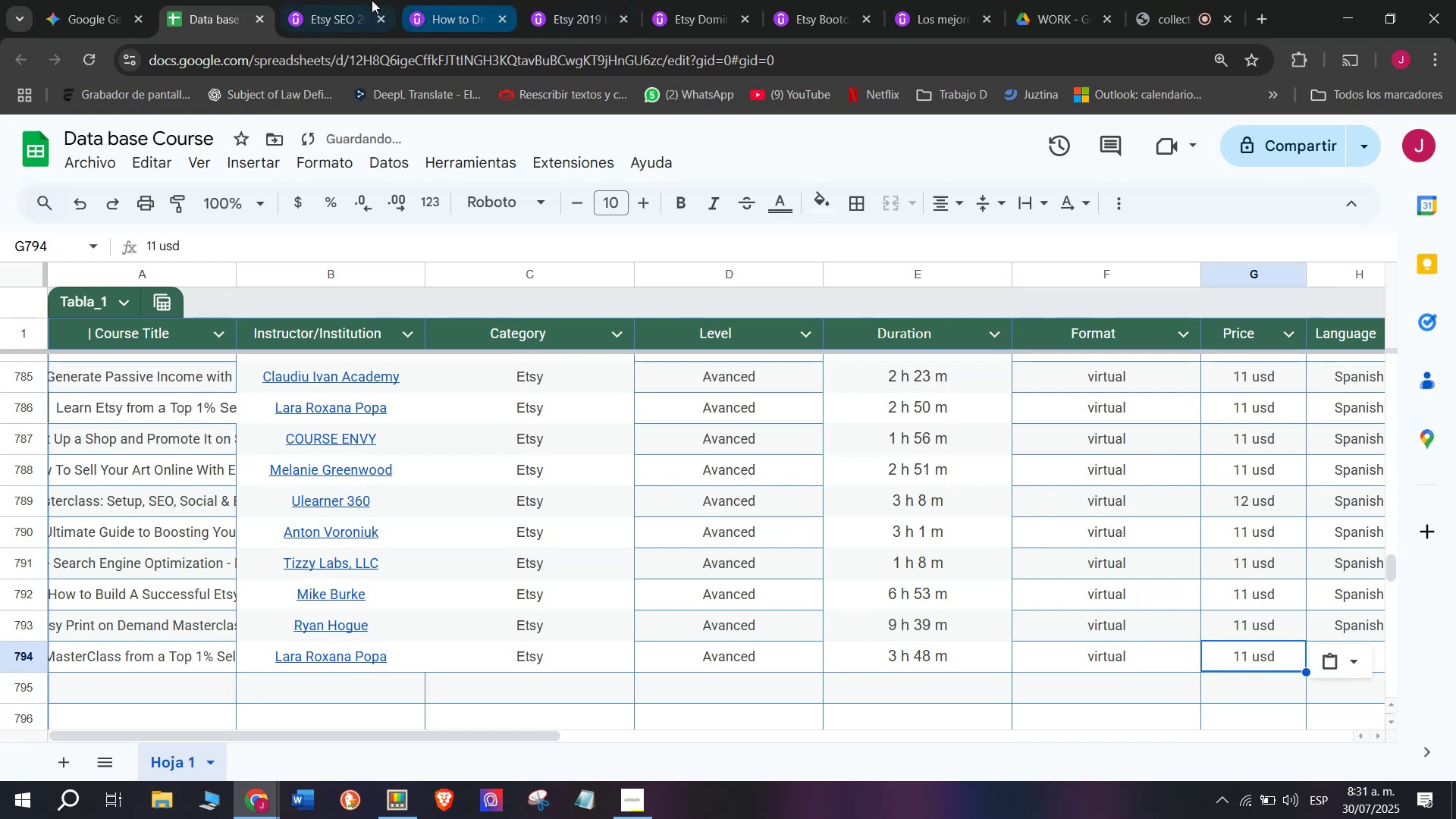 
left_click([366, 0])
 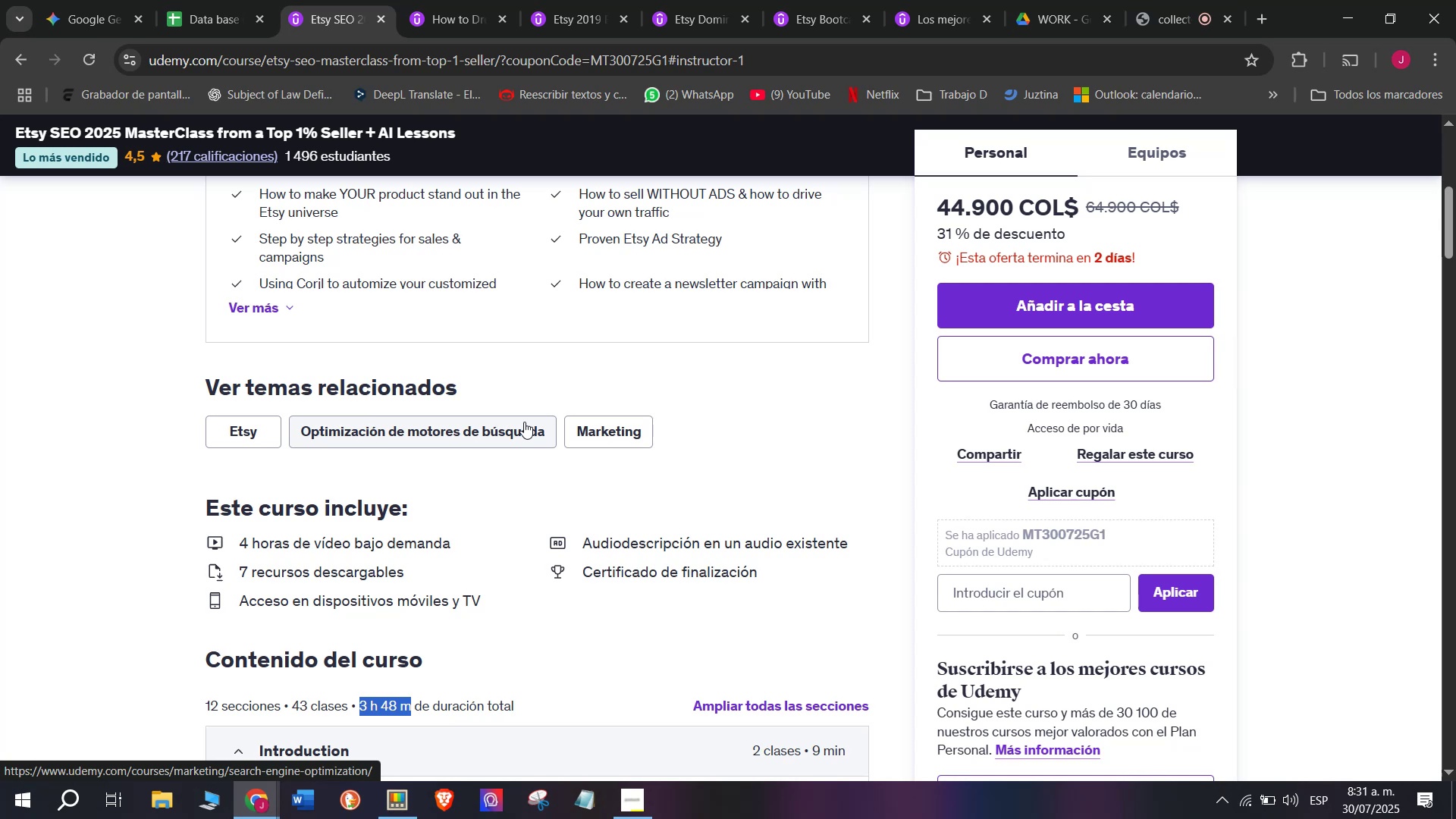 
wait(14.15)
 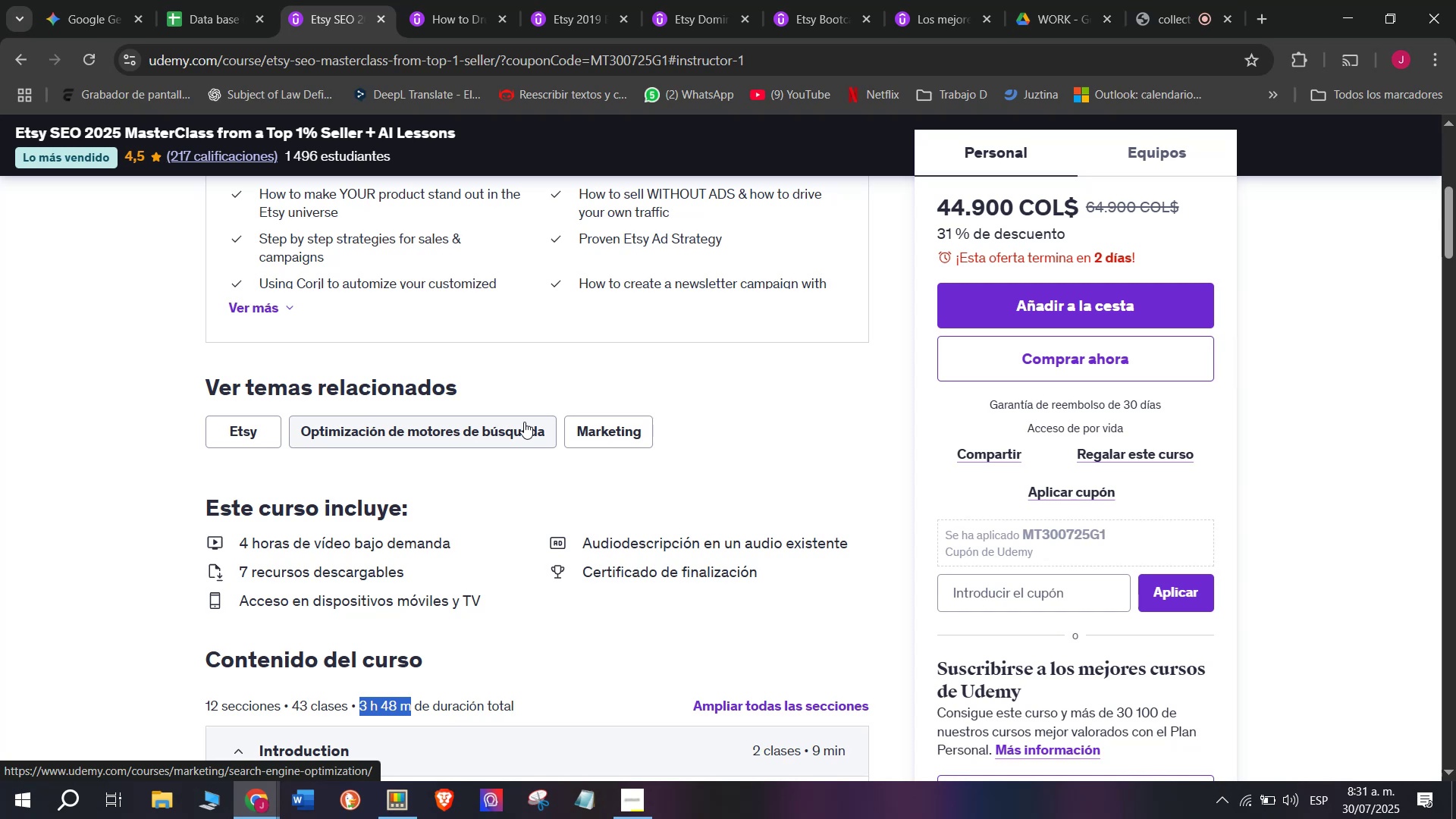 
left_click([240, 0])
 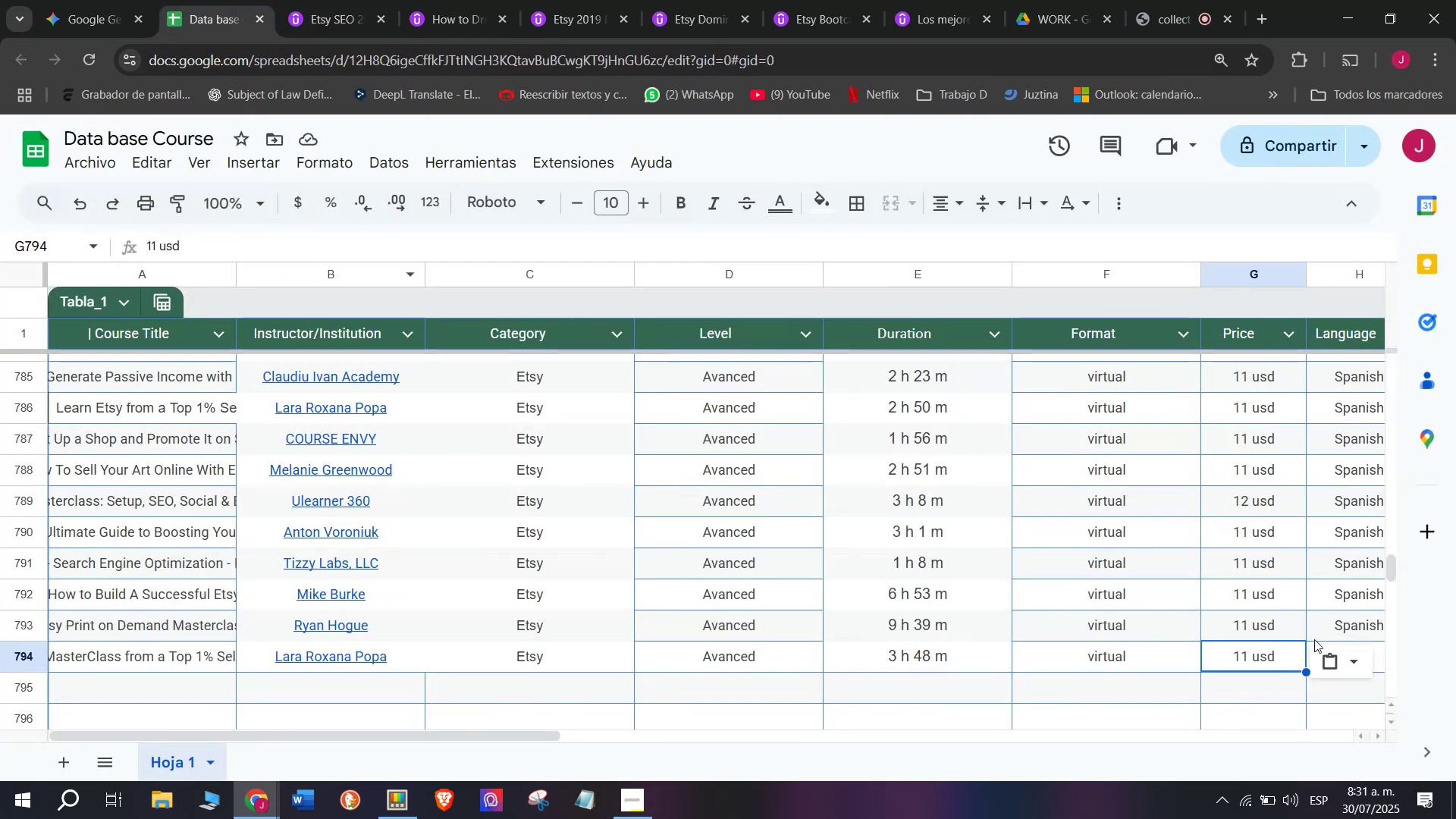 
key(Control+ControlLeft)
 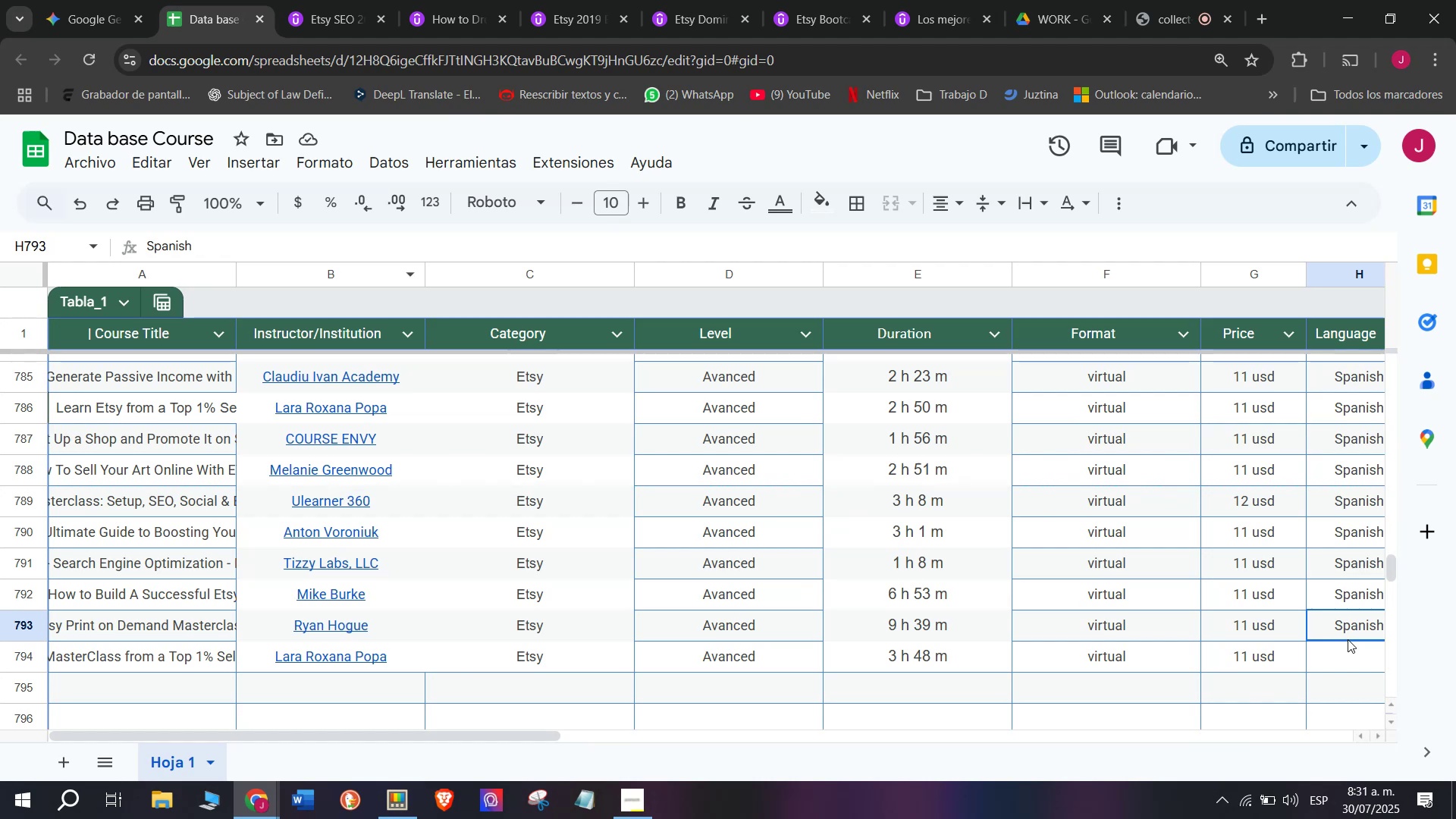 
key(Break)
 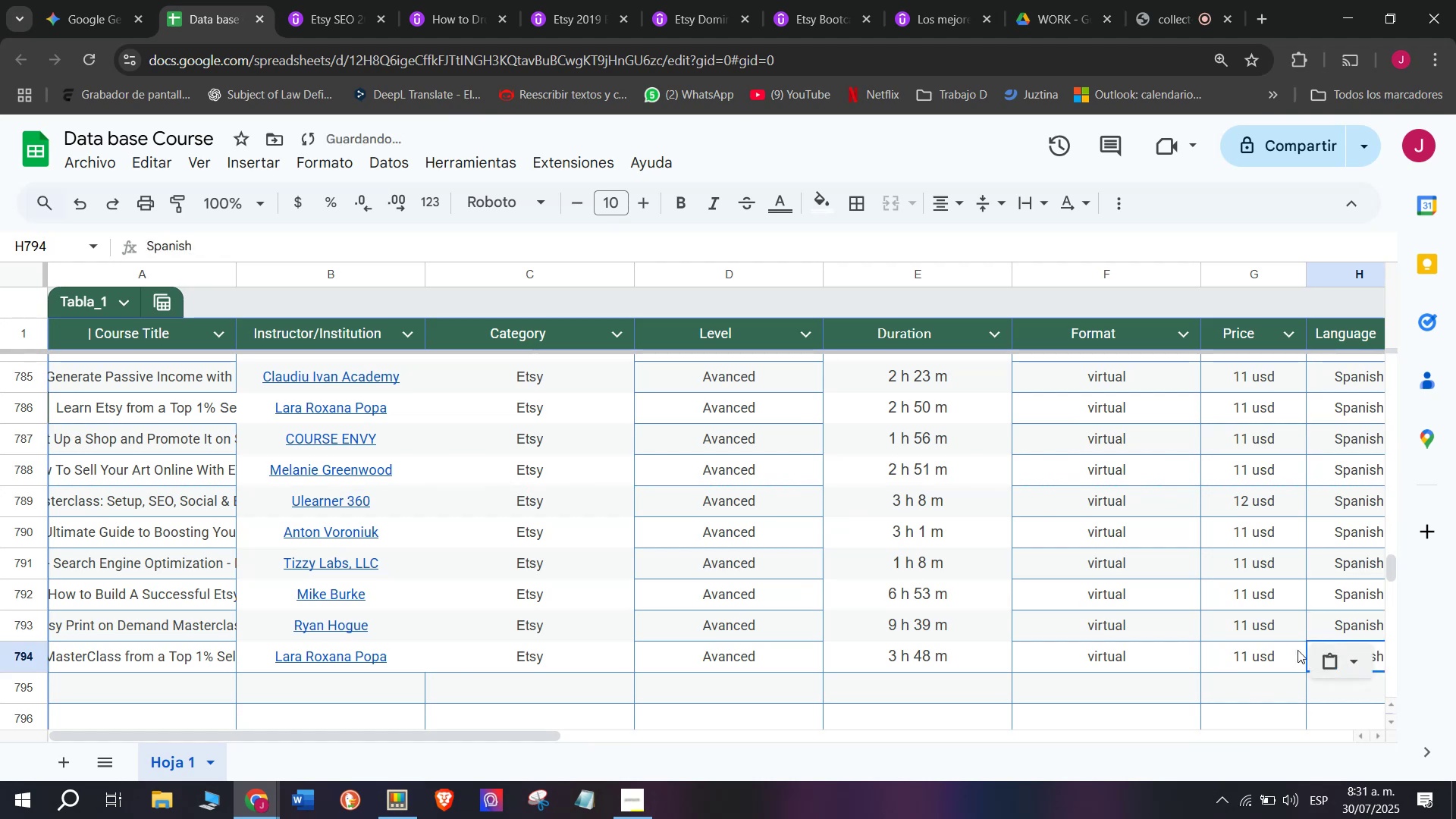 
key(Control+C)
 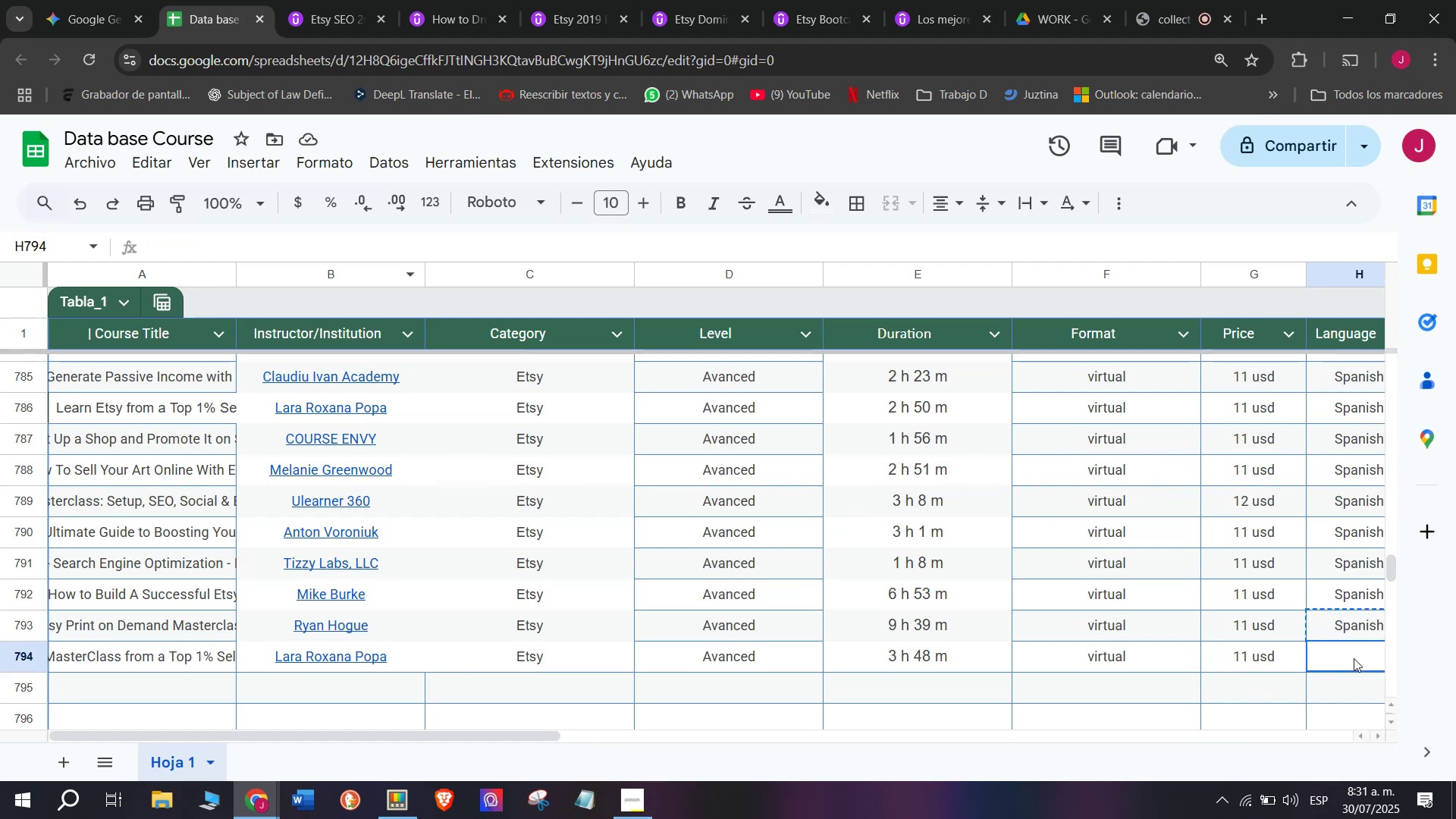 
left_click([1354, 658])
 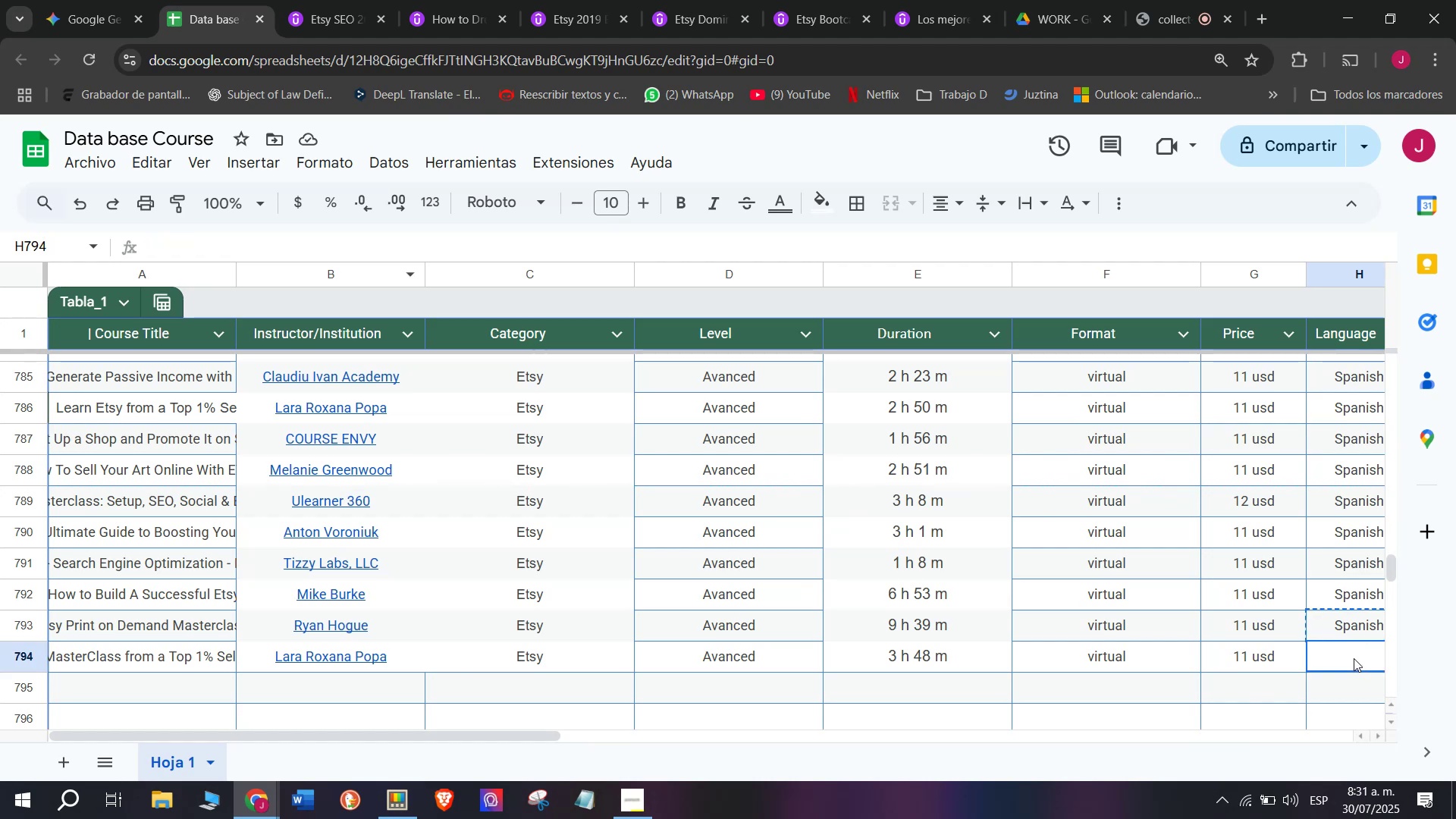 
key(Control+ControlLeft)
 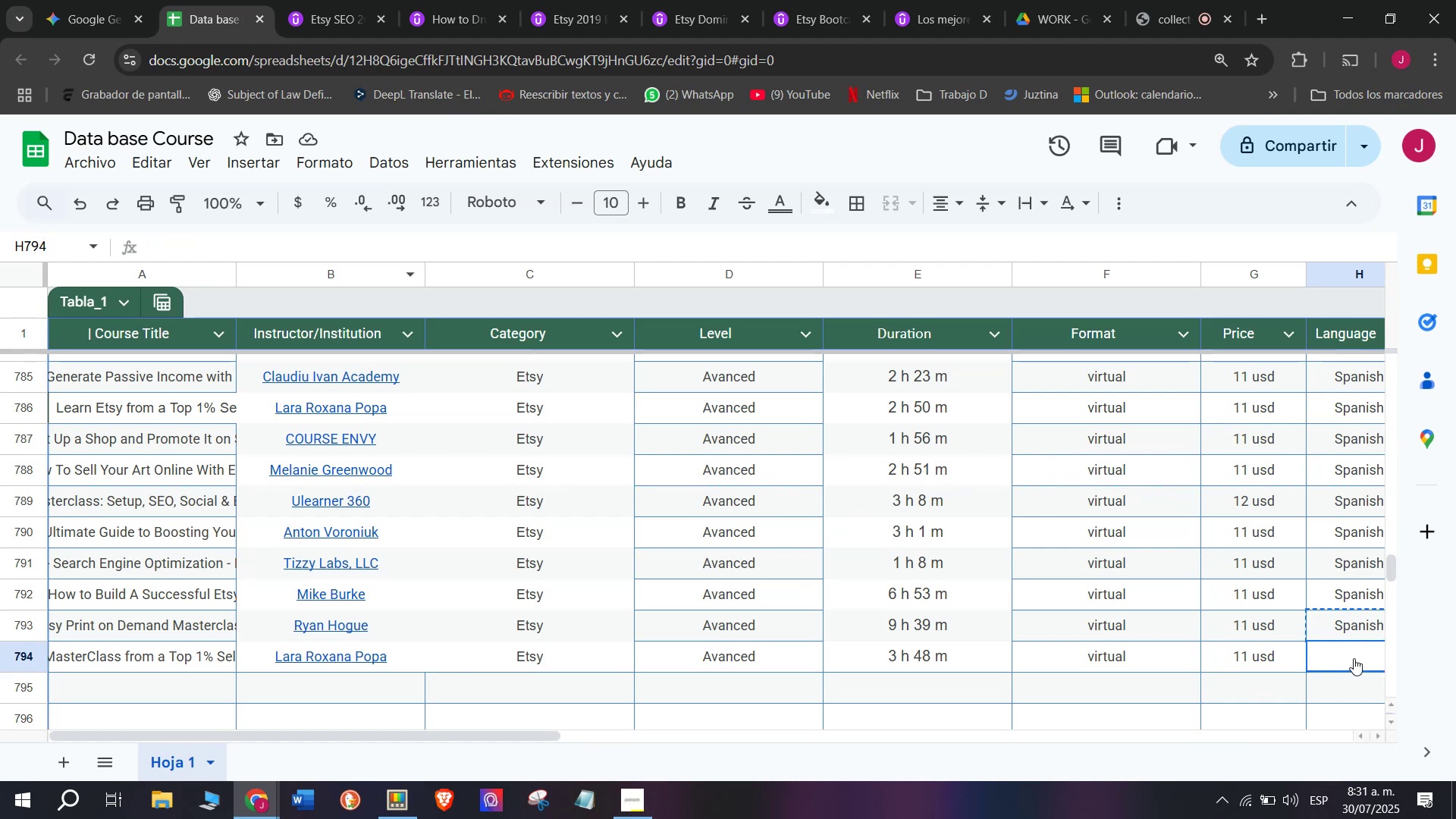 
key(Z)
 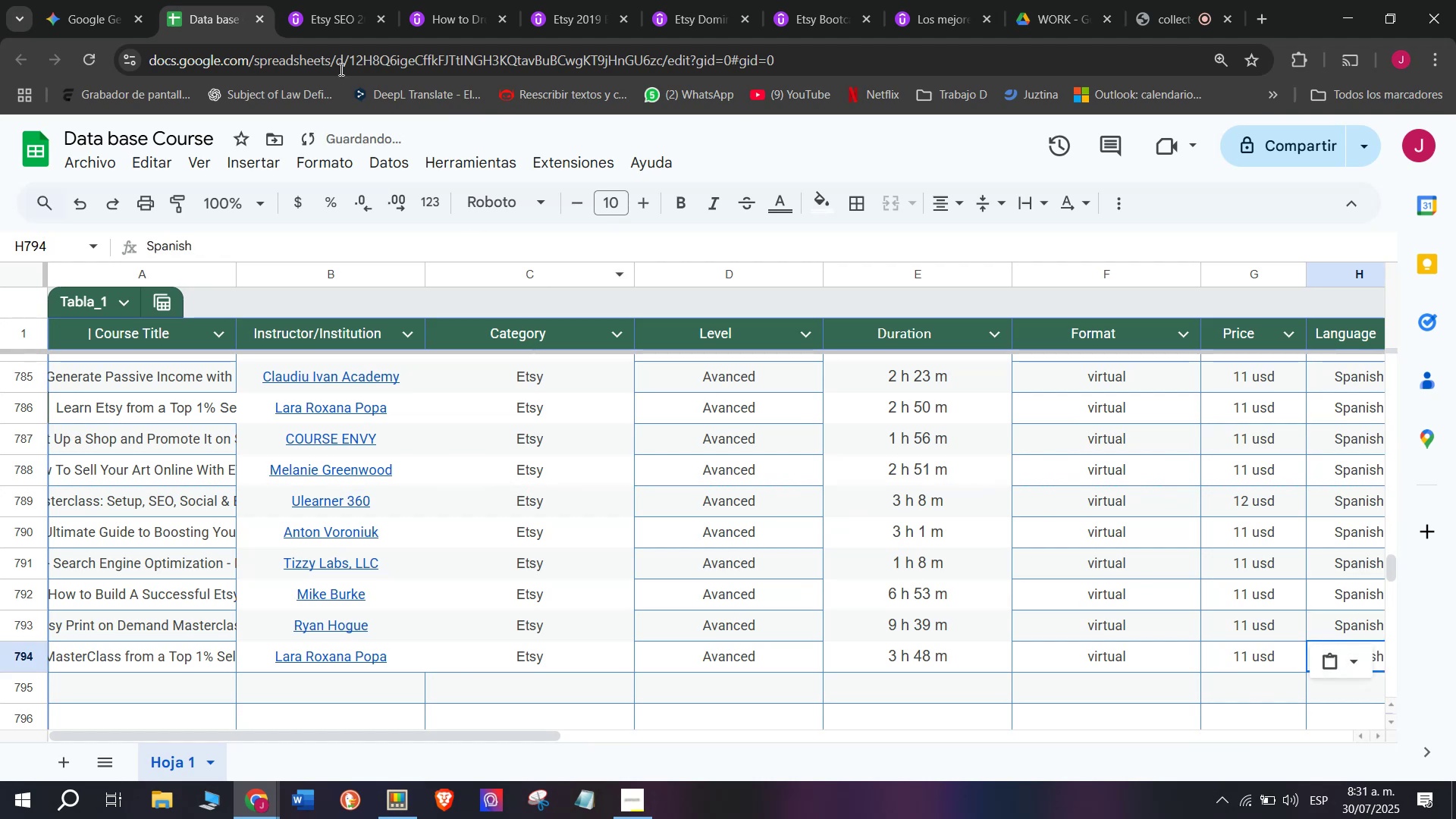 
key(Control+V)
 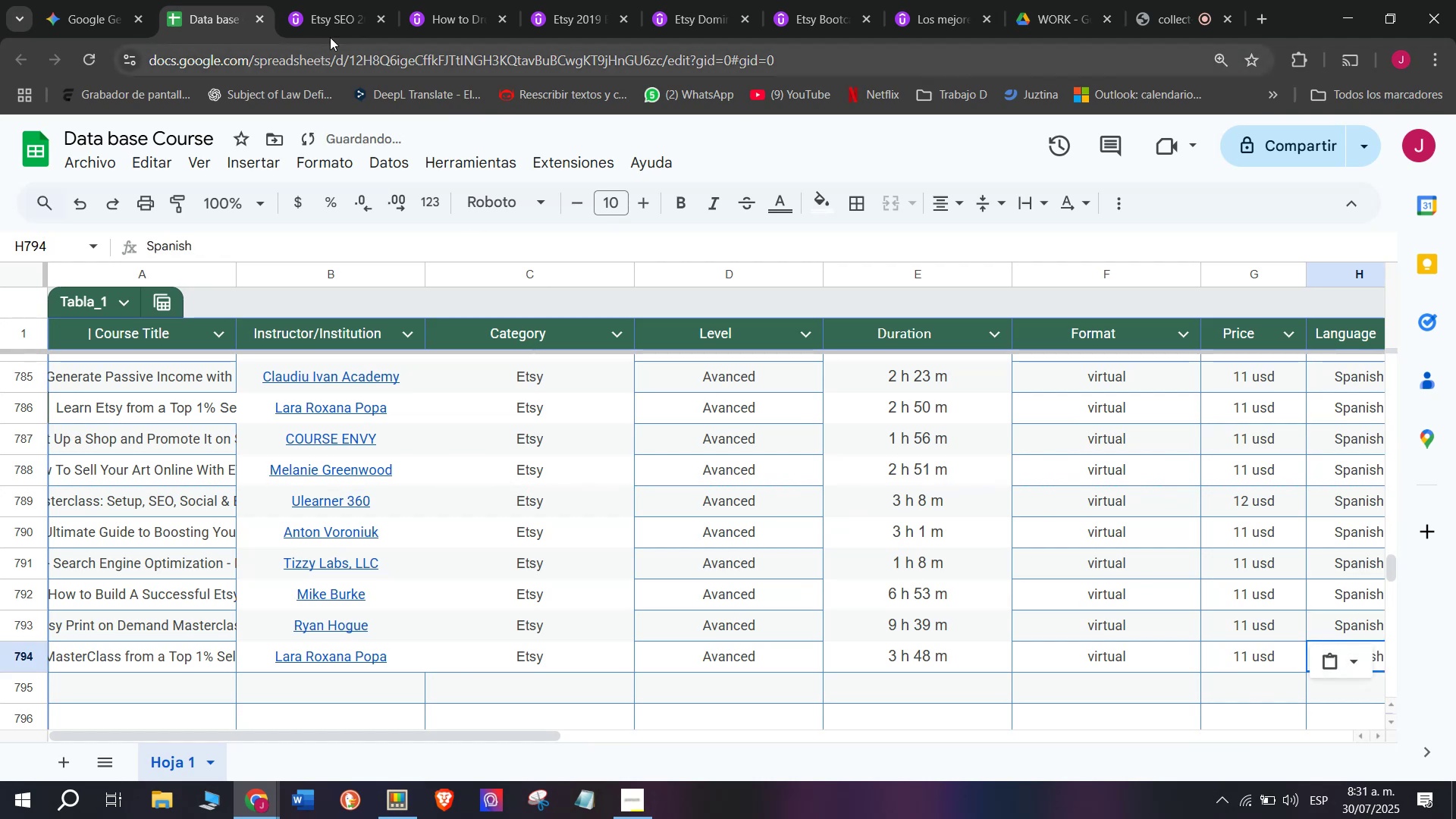 
left_click([334, 27])
 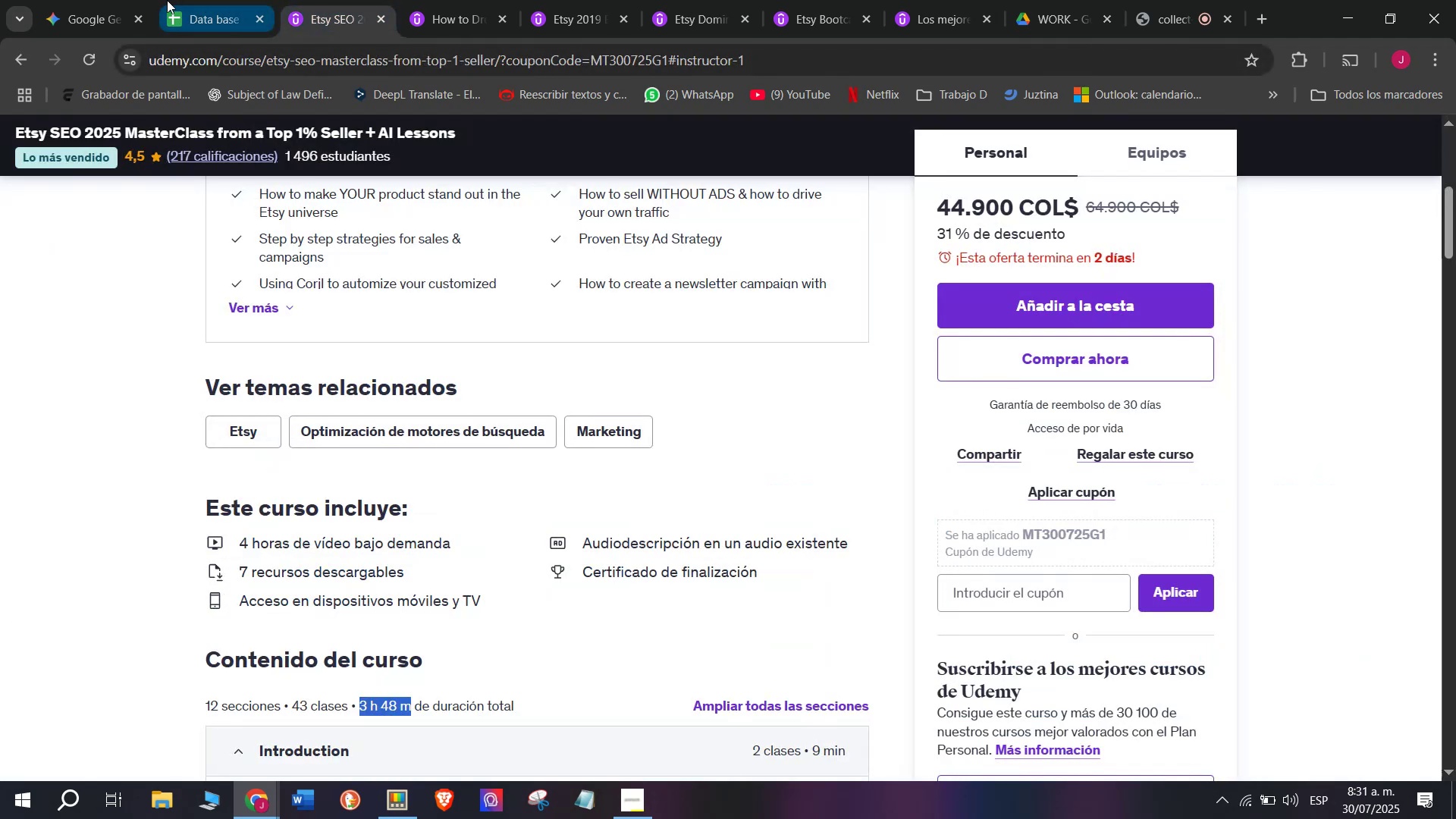 
left_click([167, 0])
 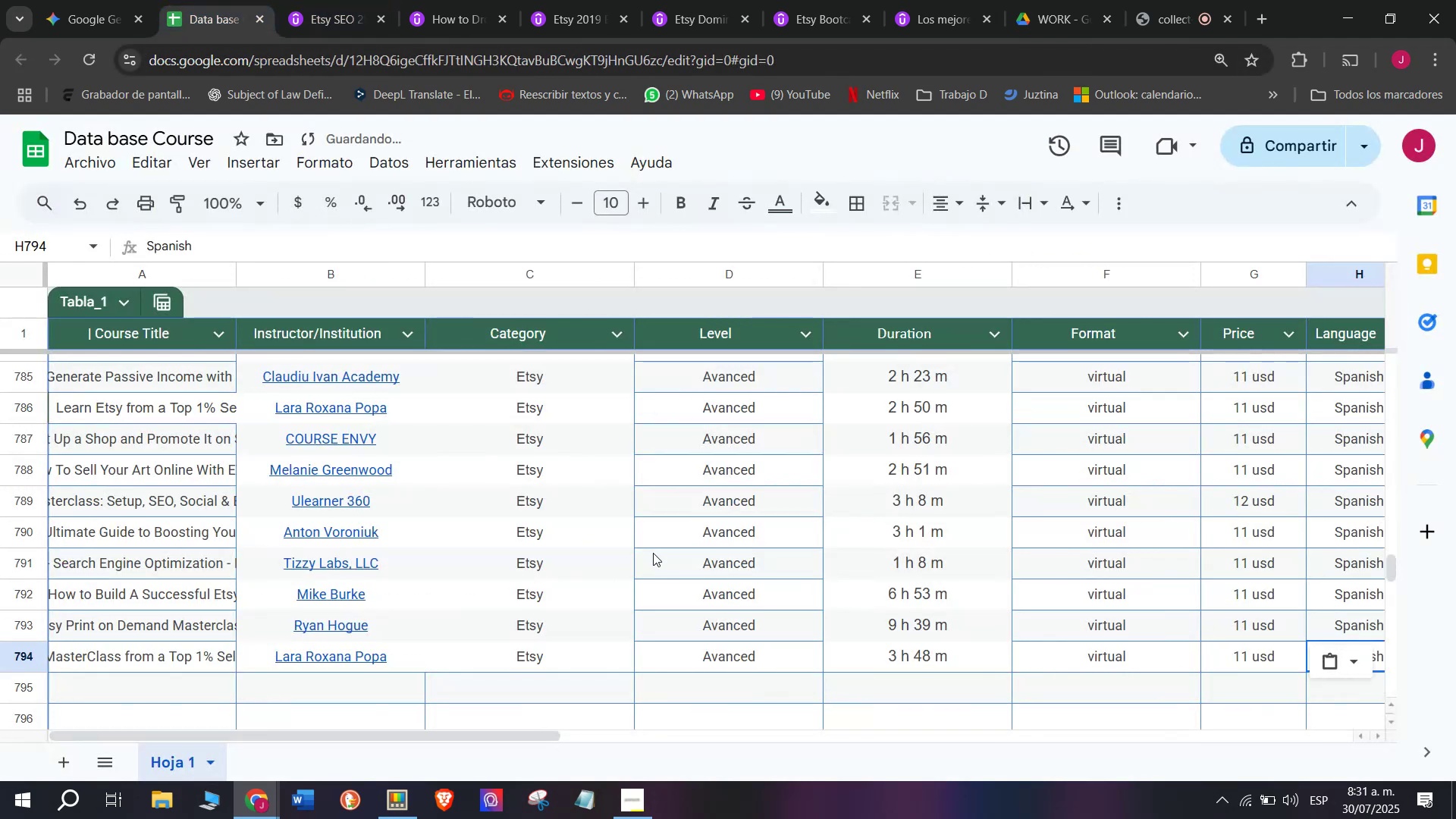 
scroll: coordinate [0, 628], scroll_direction: down, amount: 3.0
 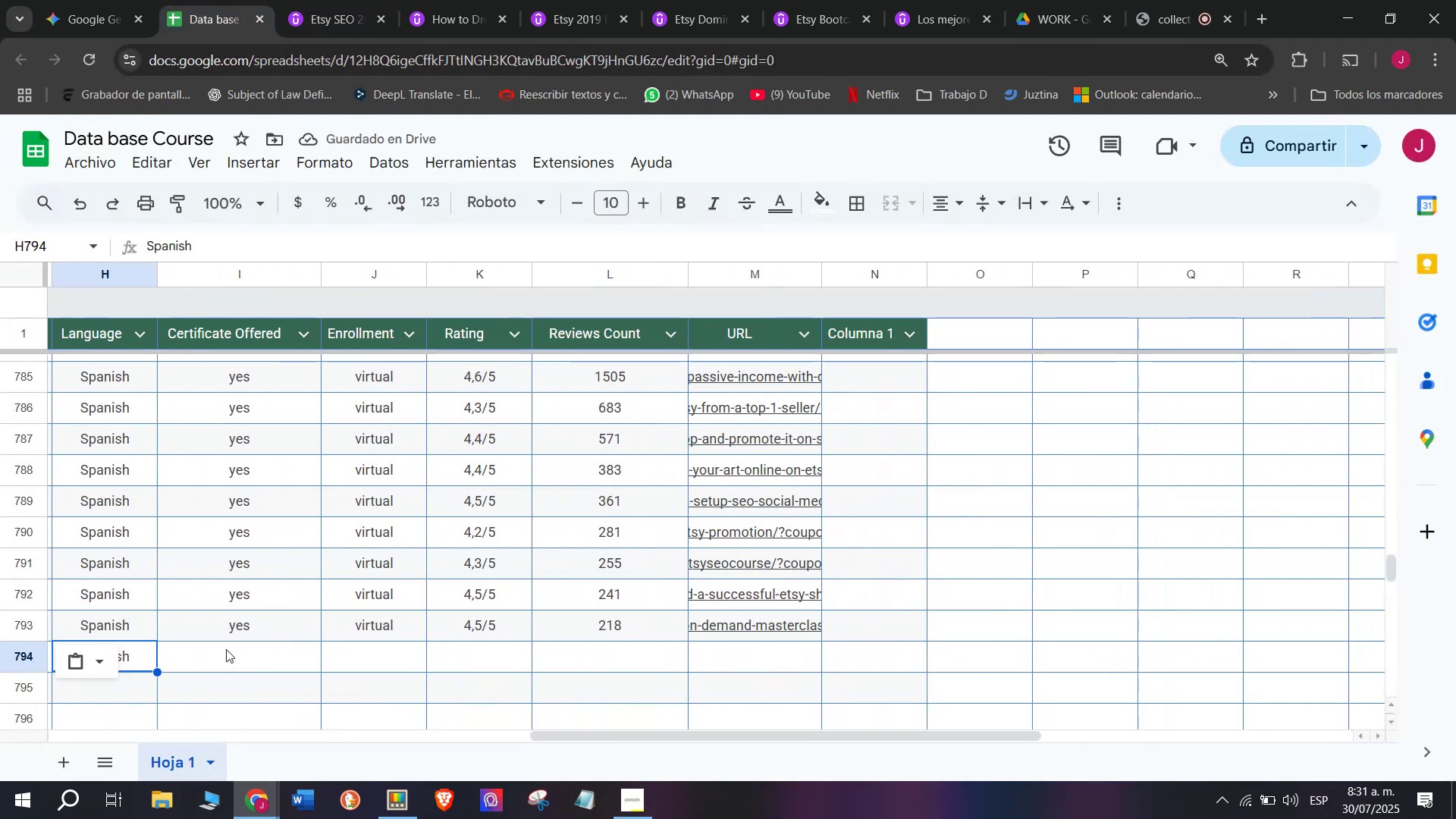 
left_click([230, 649])
 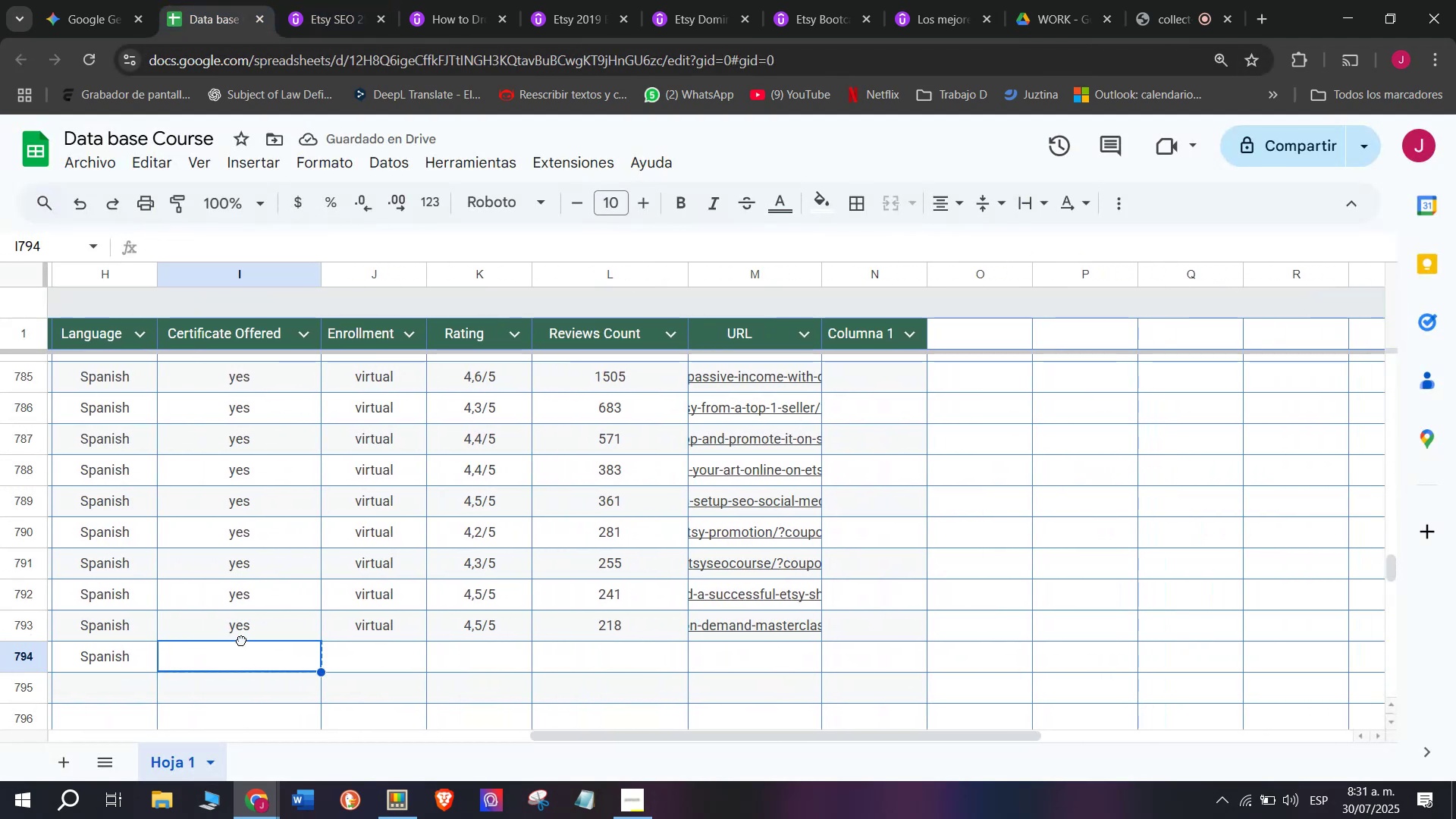 
key(Break)
 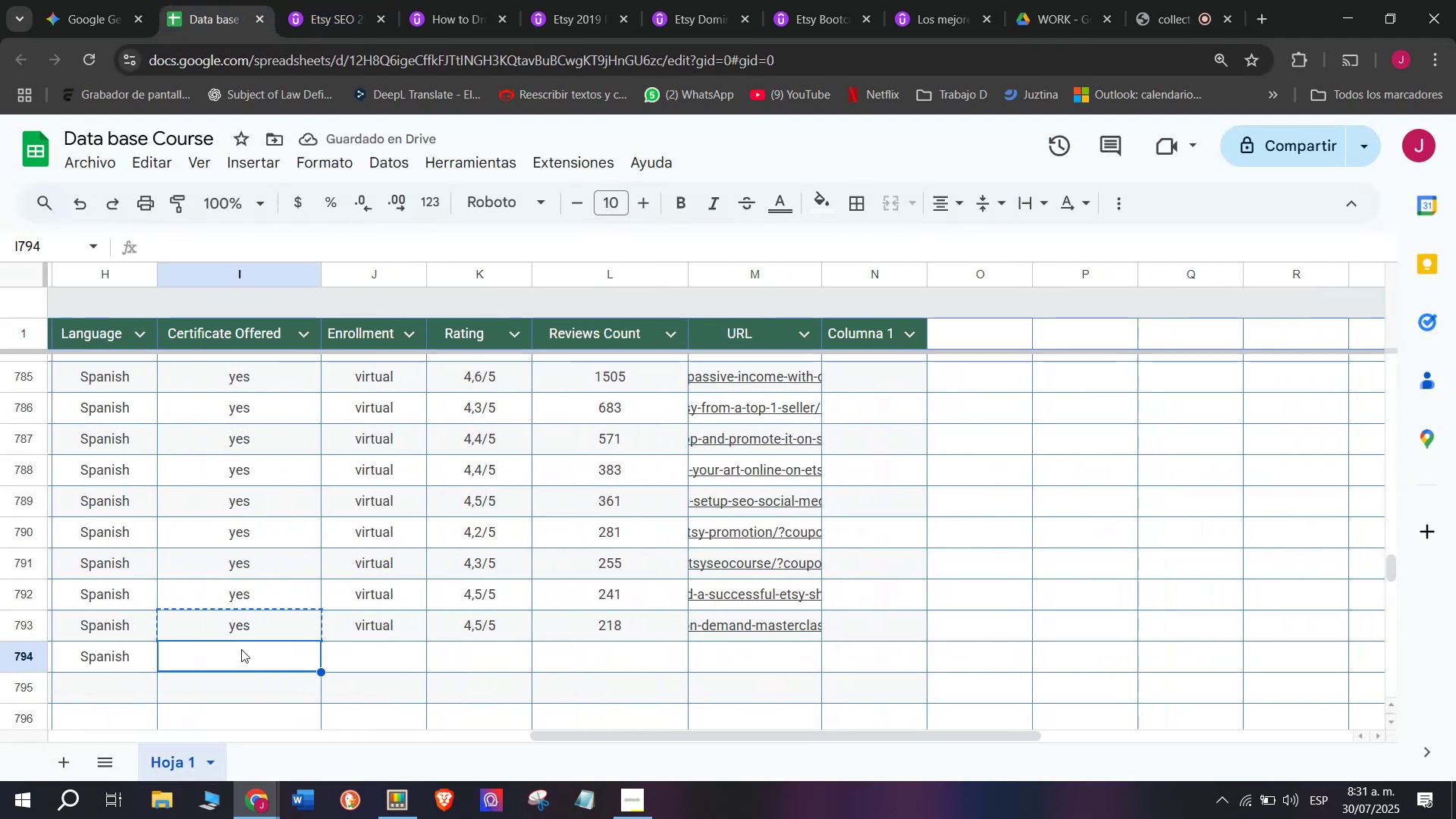 
key(Control+ControlLeft)
 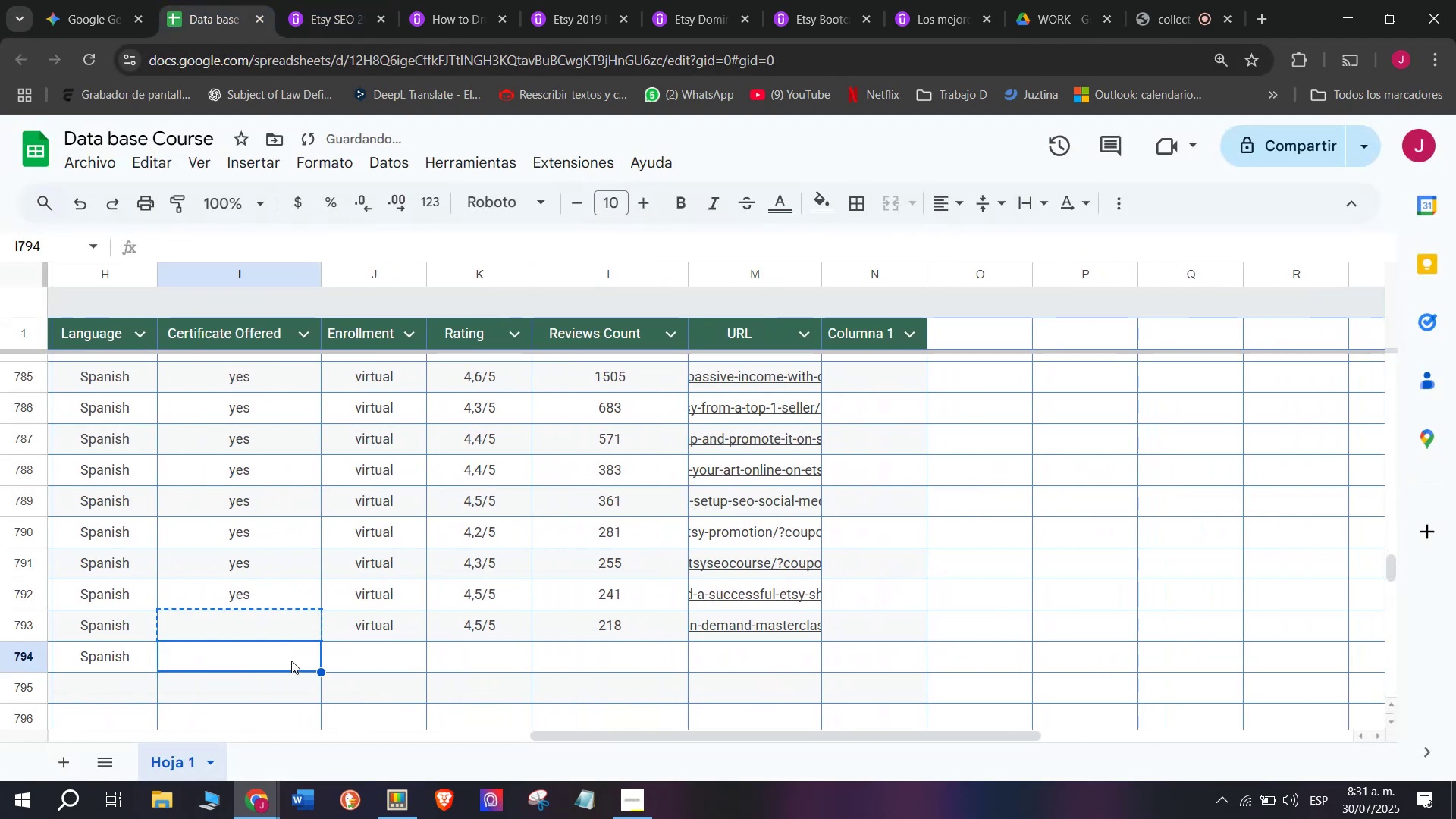 
key(Control+C)
 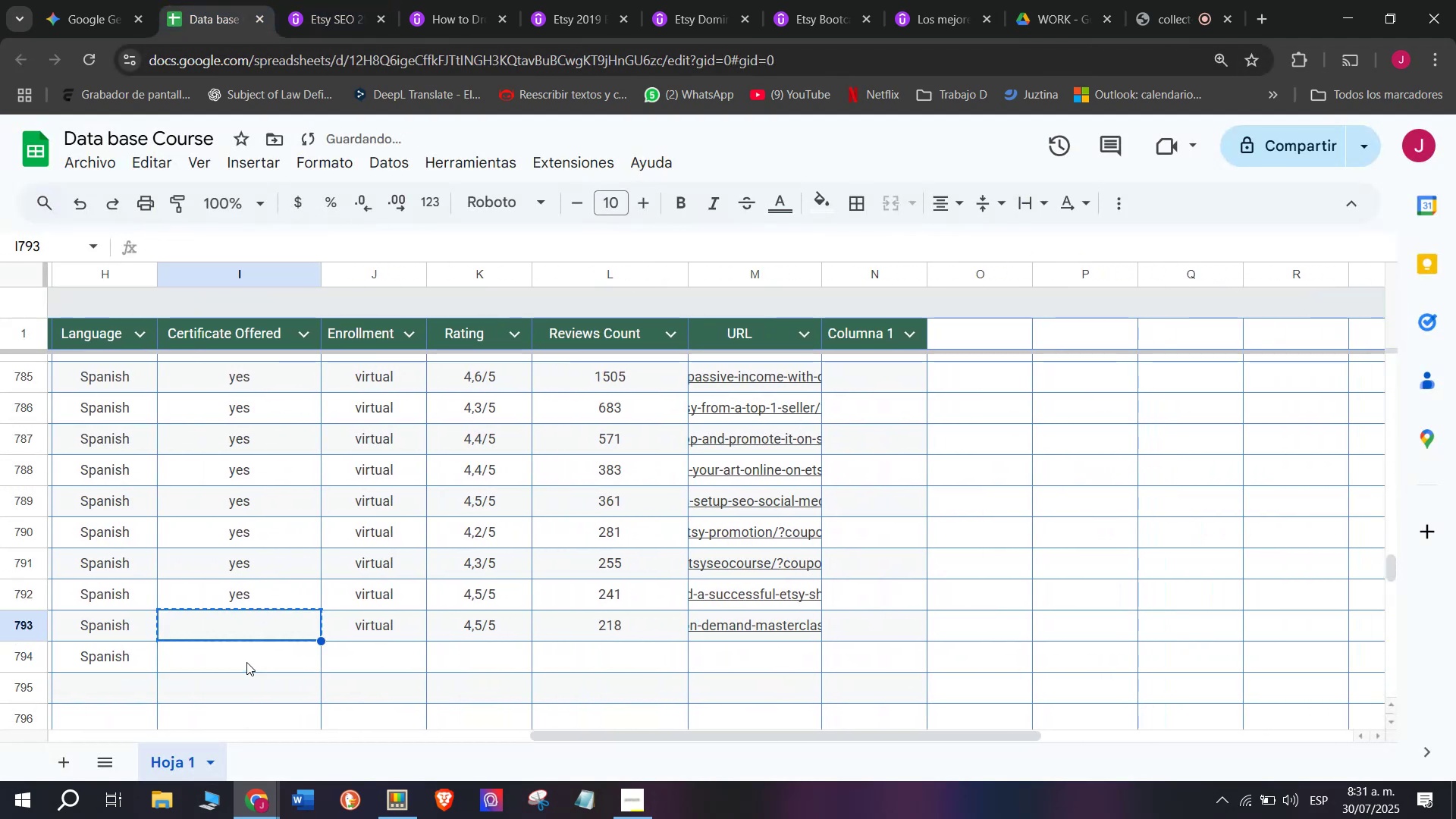 
triple_click([246, 662])
 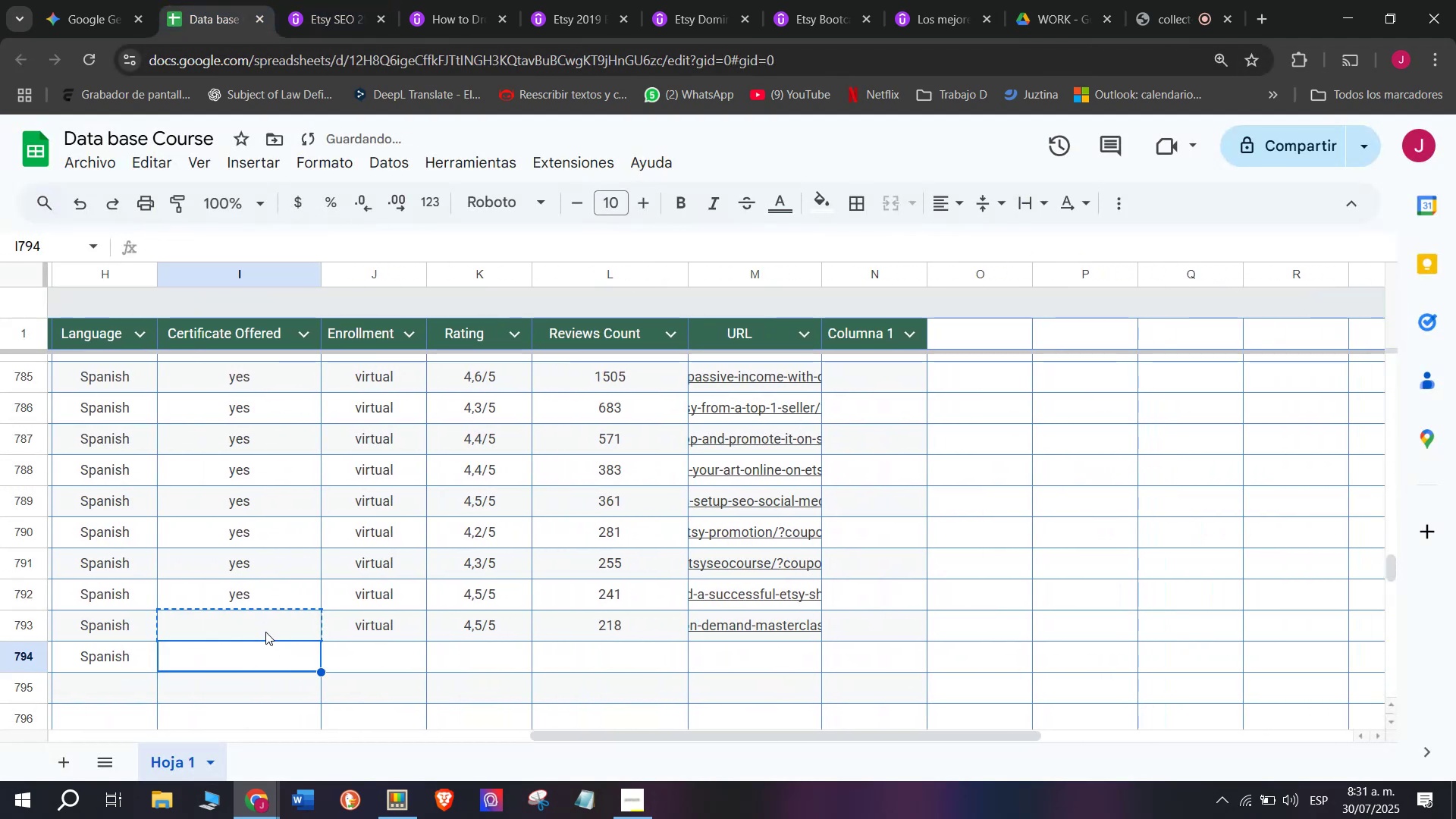 
key(Shift+ShiftLeft)
 